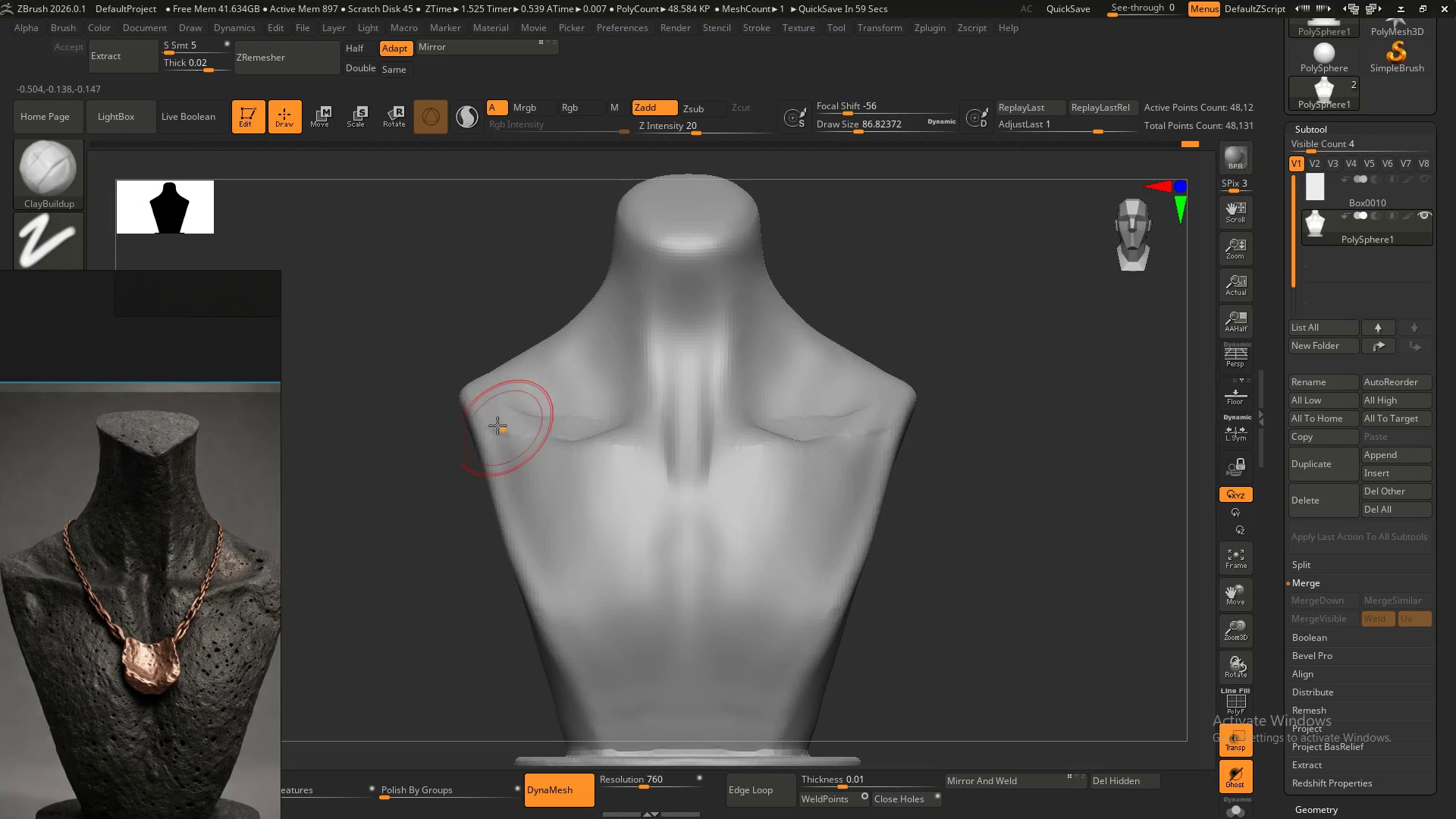 
left_click_drag(start_coordinate=[500, 426], to_coordinate=[622, 431])
 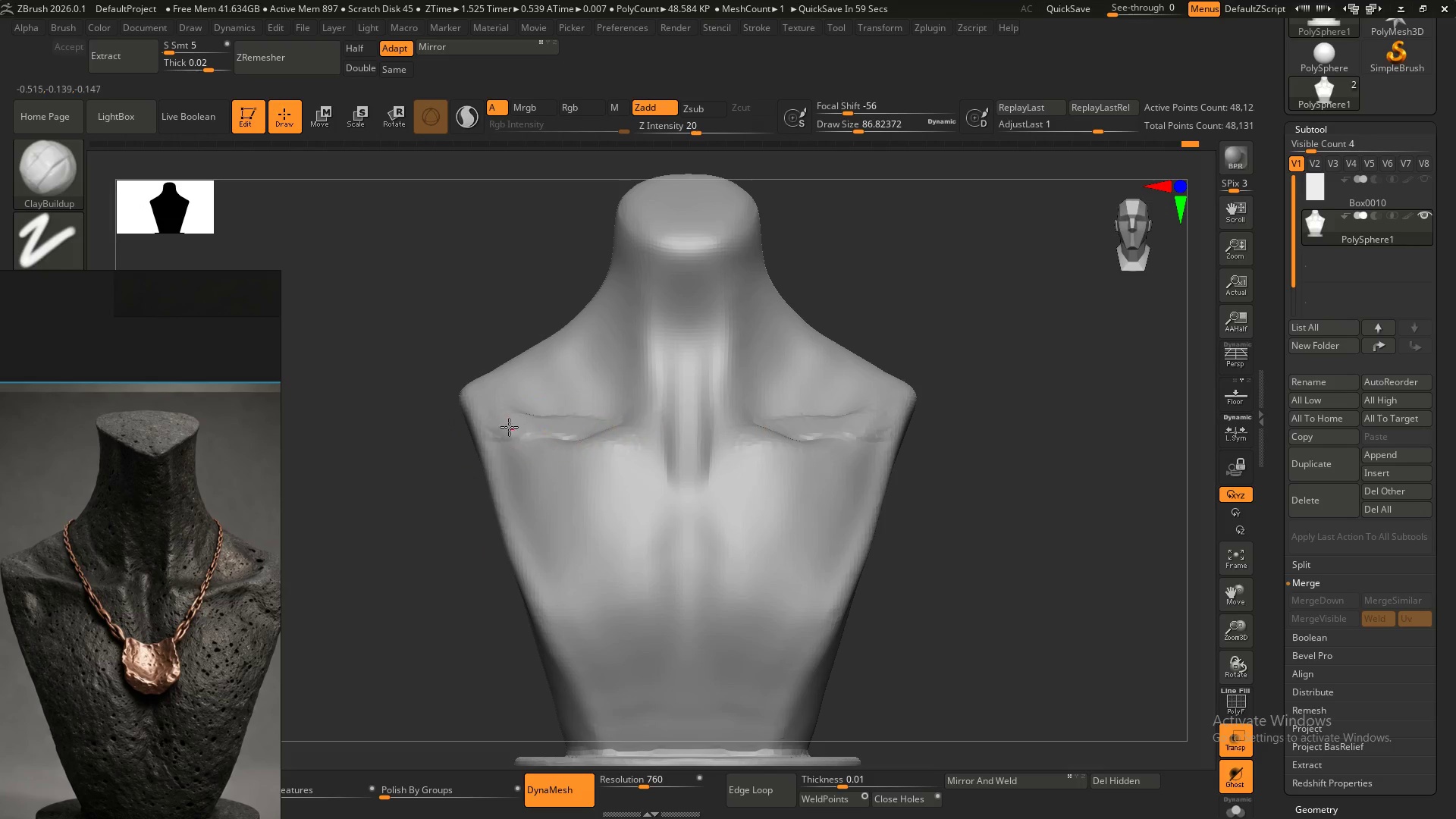 
left_click_drag(start_coordinate=[520, 431], to_coordinate=[626, 436])
 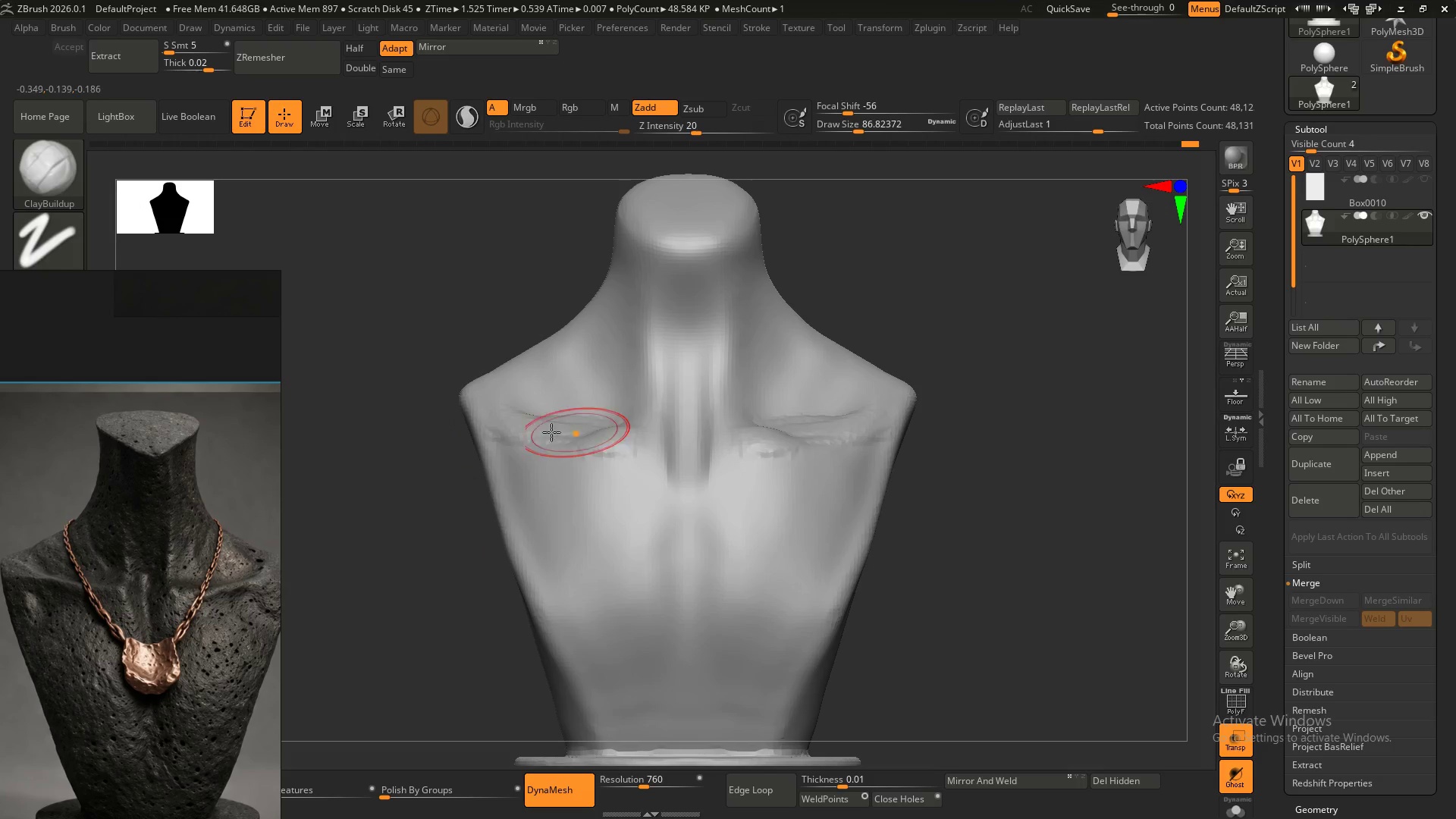 
left_click_drag(start_coordinate=[535, 433], to_coordinate=[645, 436])
 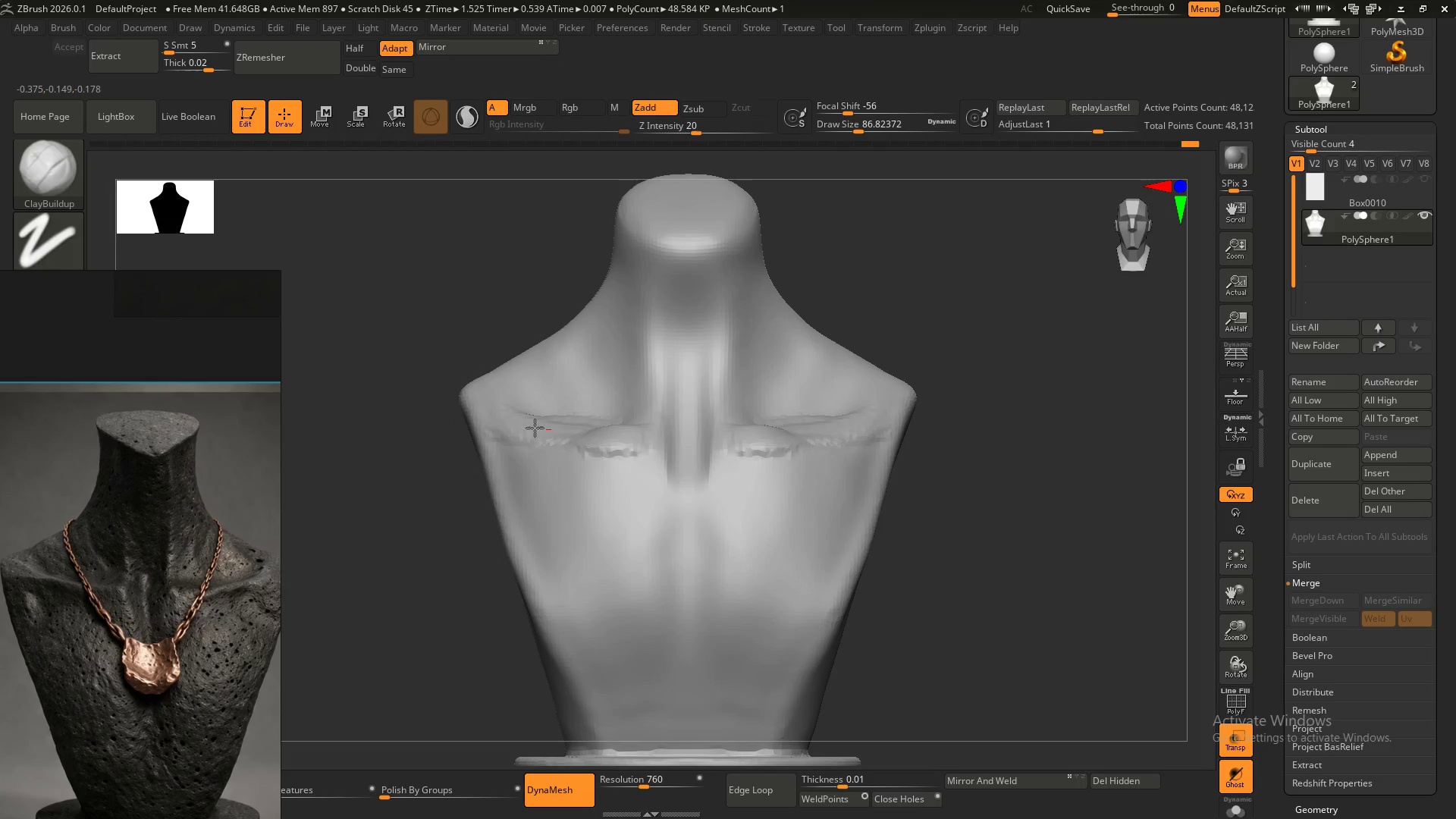 
left_click_drag(start_coordinate=[563, 430], to_coordinate=[648, 439])
 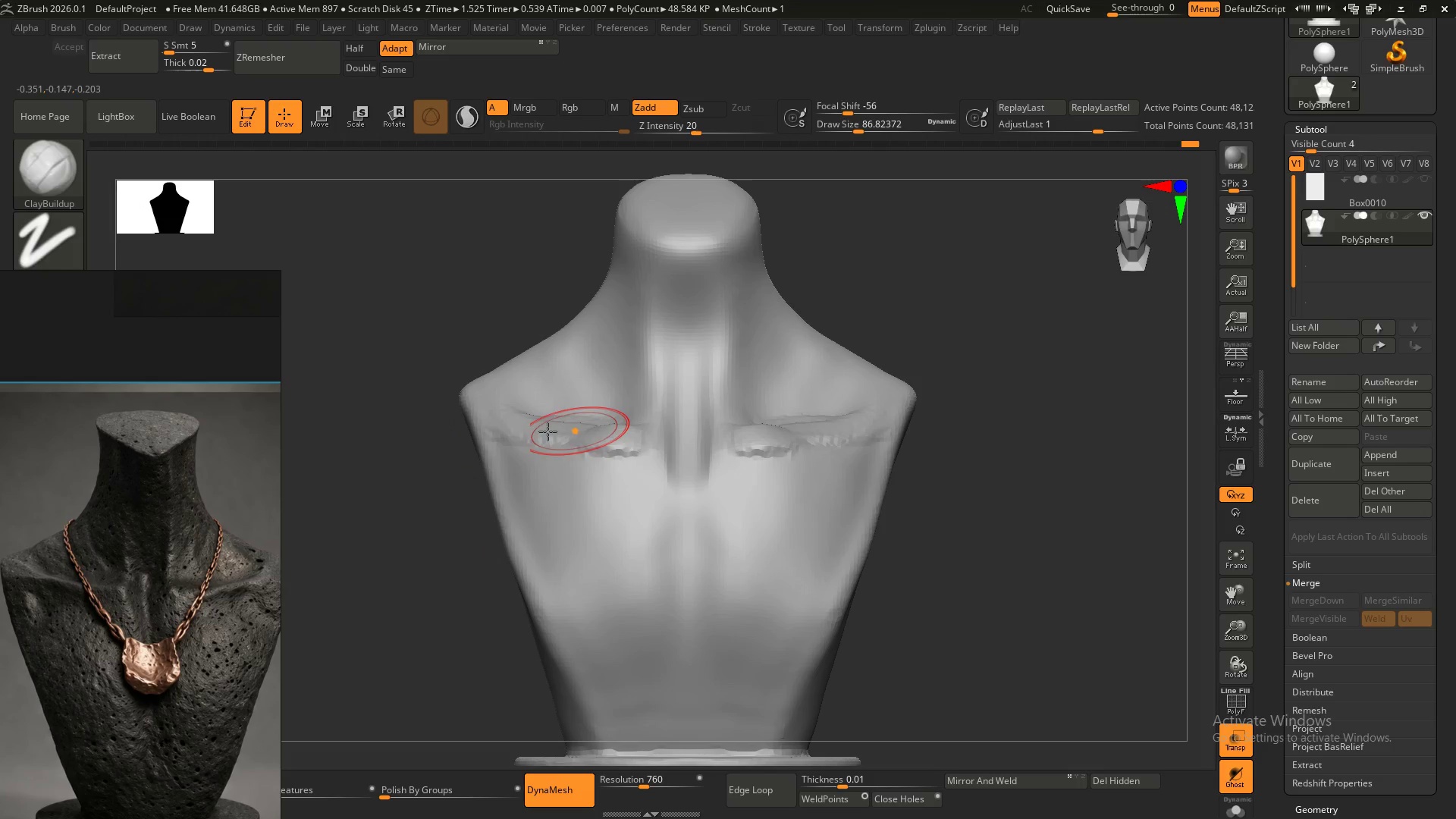 
left_click_drag(start_coordinate=[531, 429], to_coordinate=[654, 440])
 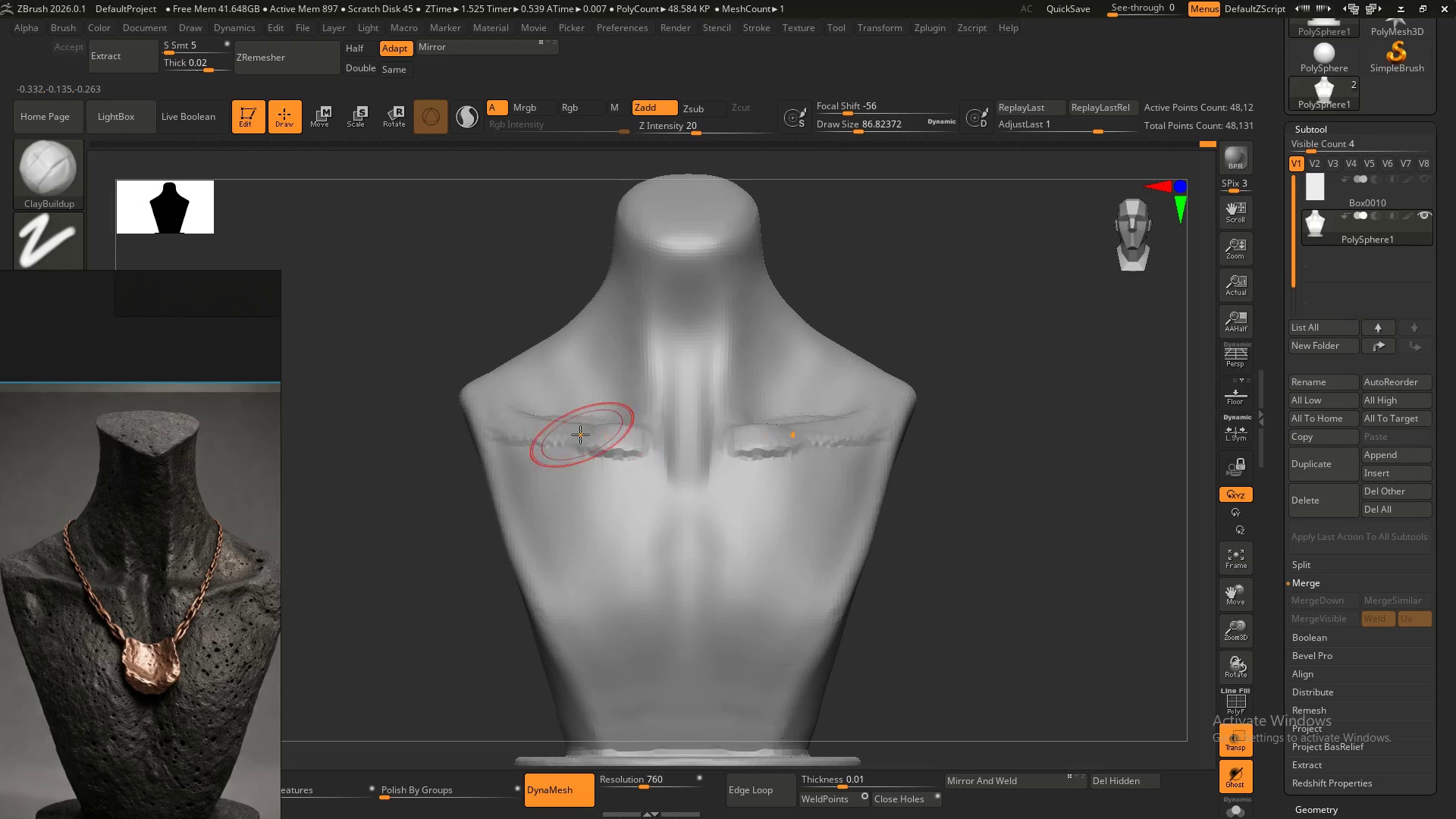 
left_click_drag(start_coordinate=[581, 435], to_coordinate=[551, 428])
 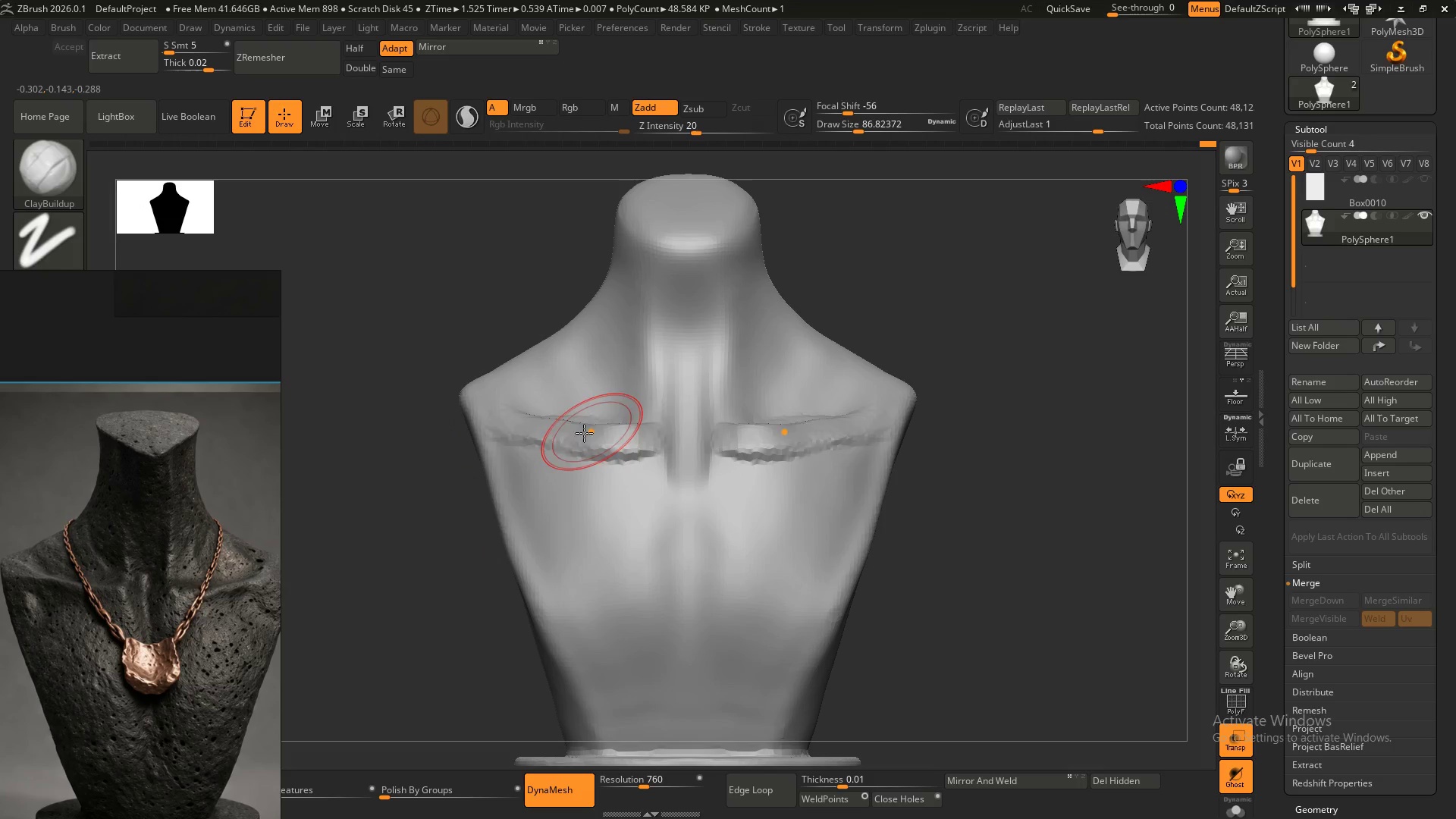 
left_click_drag(start_coordinate=[592, 432], to_coordinate=[633, 435])
 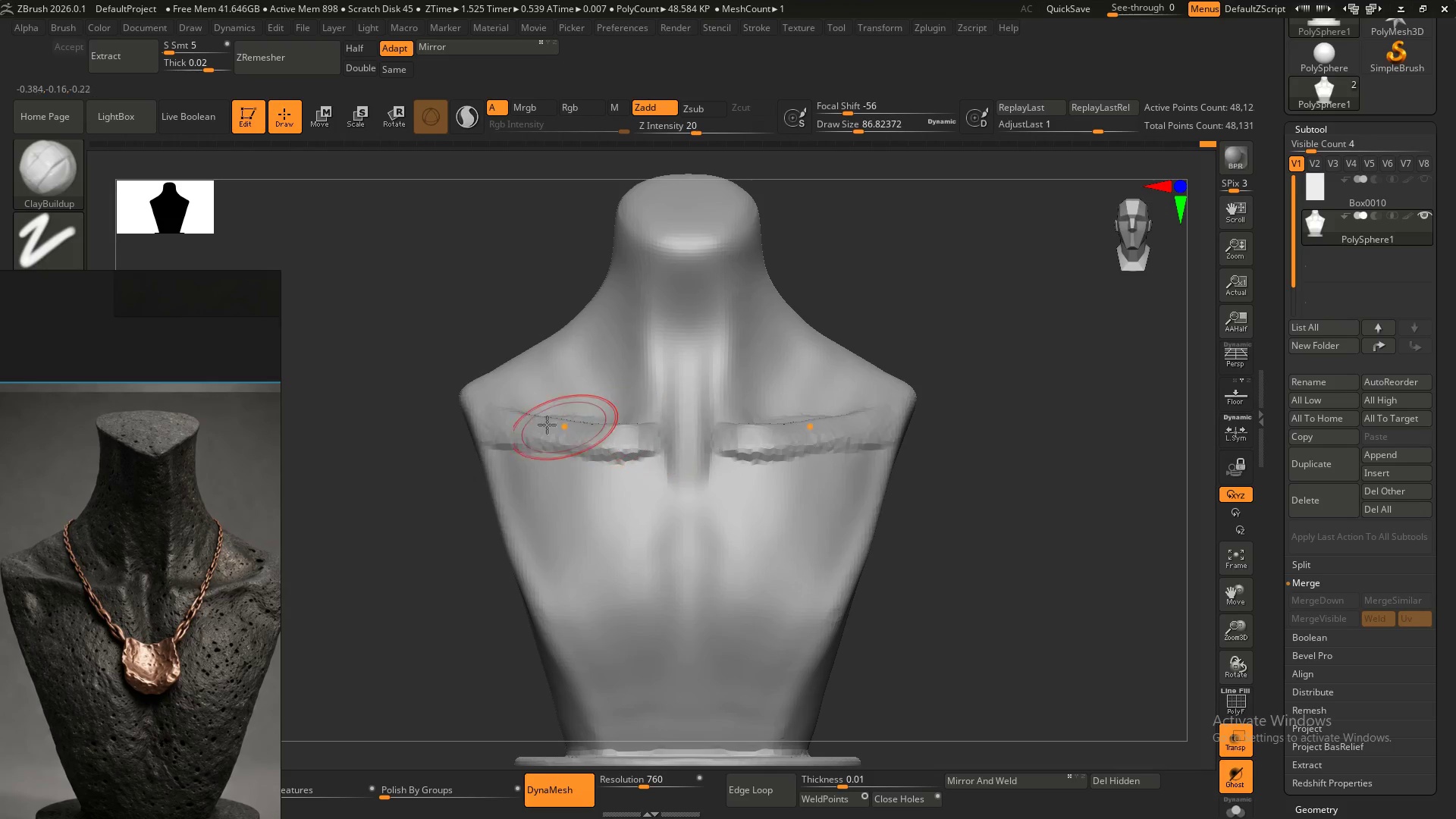 
left_click_drag(start_coordinate=[530, 419], to_coordinate=[608, 438])
 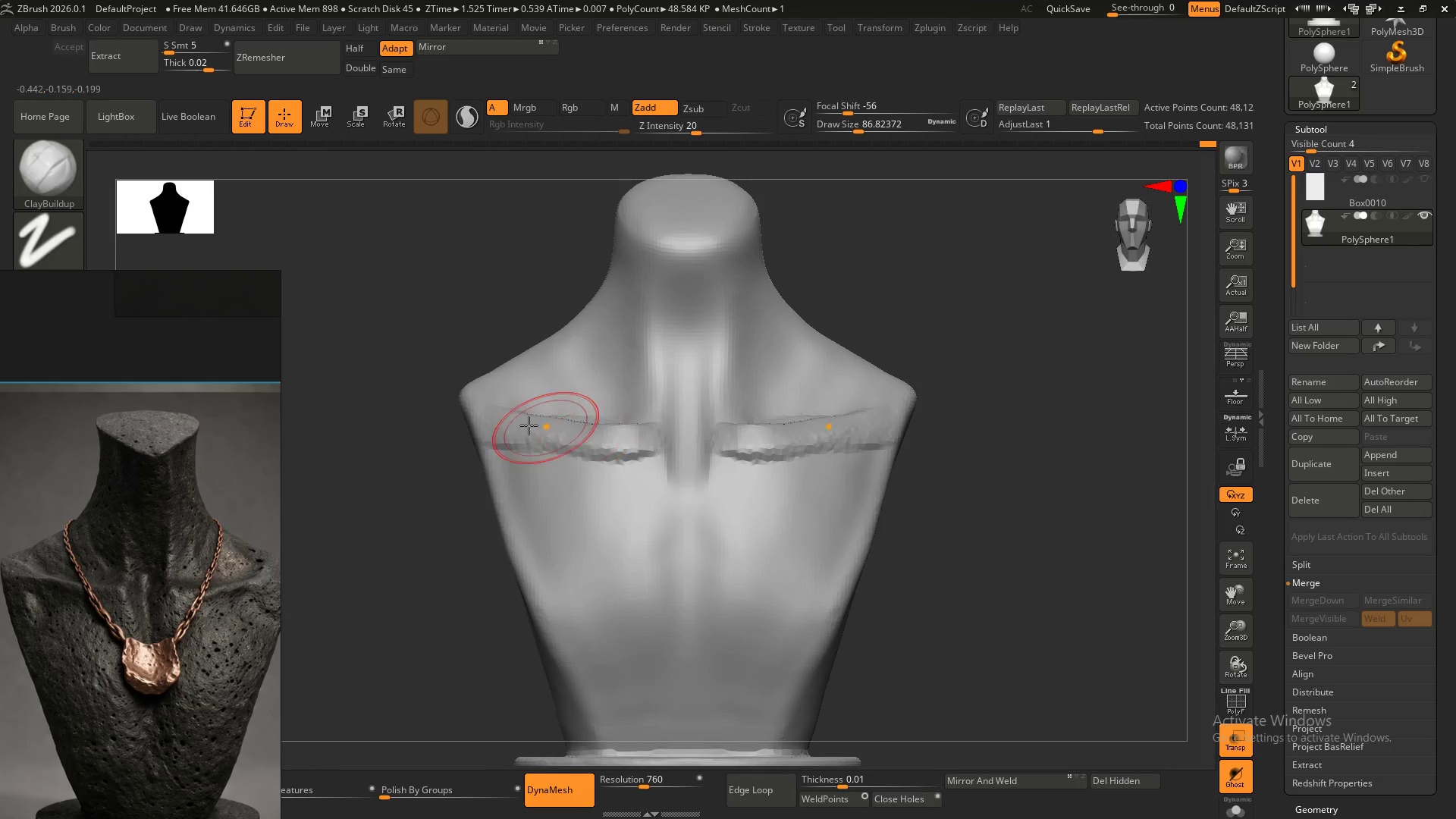 
left_click_drag(start_coordinate=[506, 423], to_coordinate=[473, 390])
 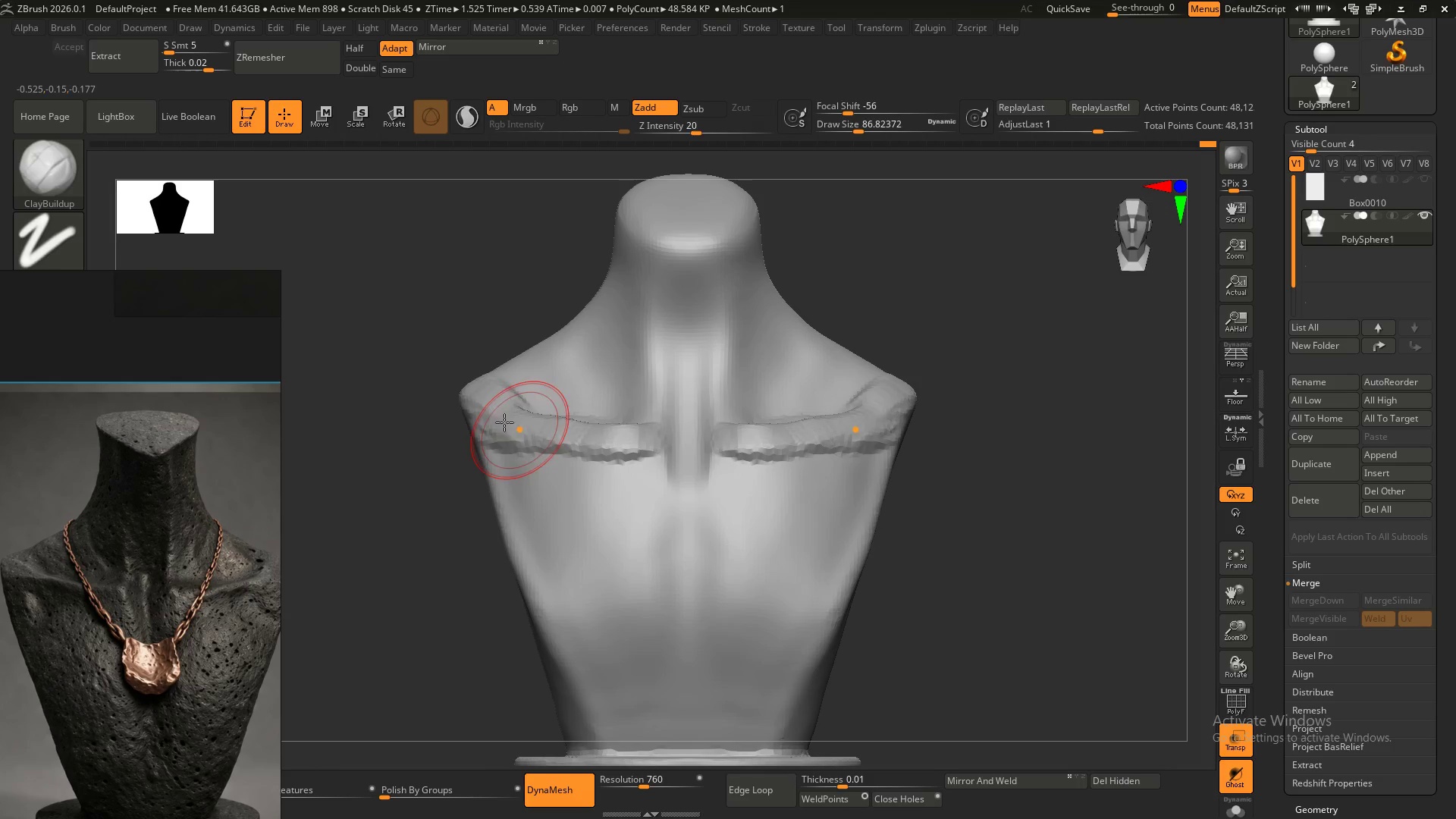 
left_click_drag(start_coordinate=[493, 417], to_coordinate=[613, 438])
 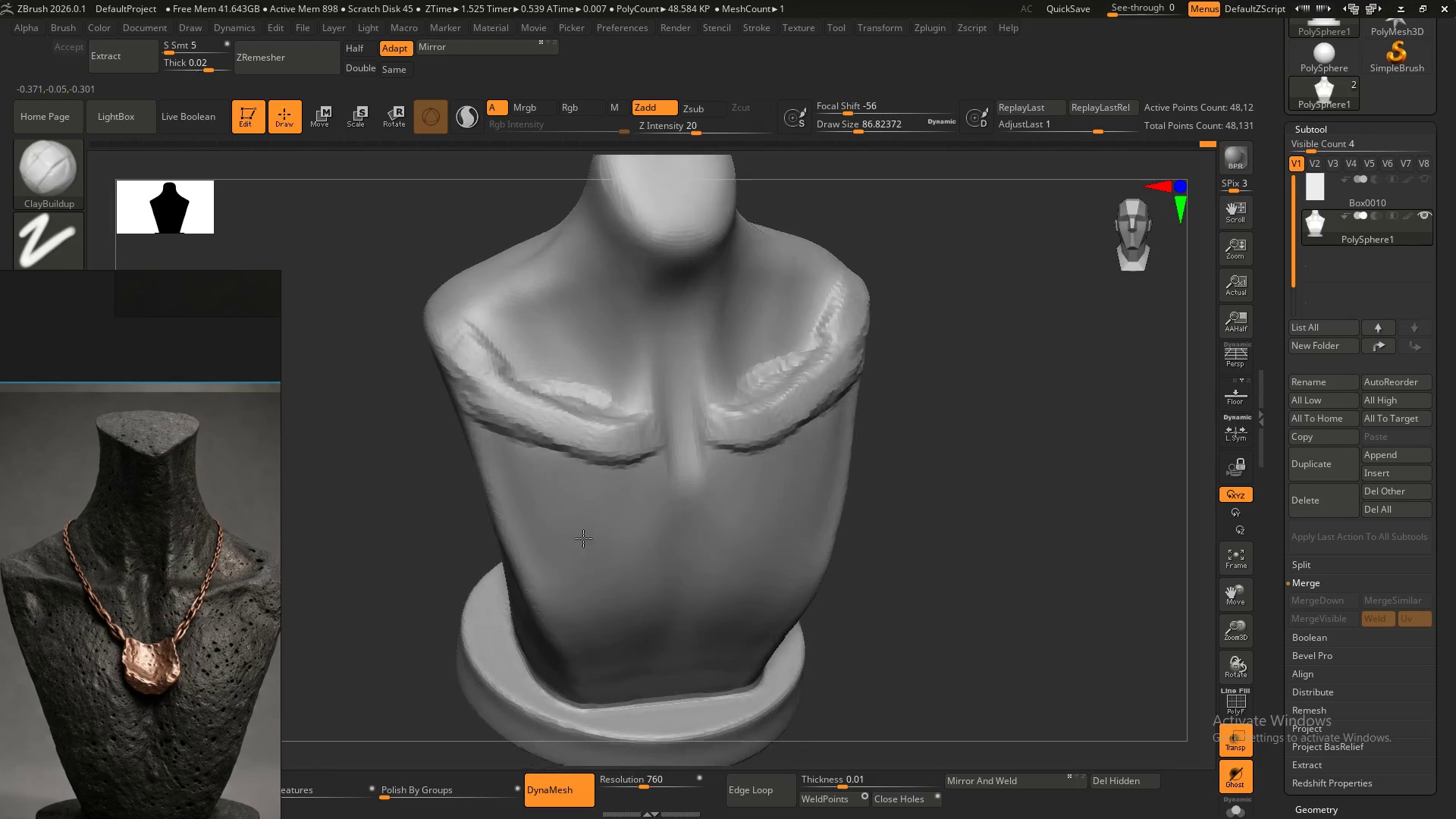 
hold_key(key=ShiftLeft, duration=1.5)
left_click_drag(start_coordinate=[483, 378], to_coordinate=[460, 348])
 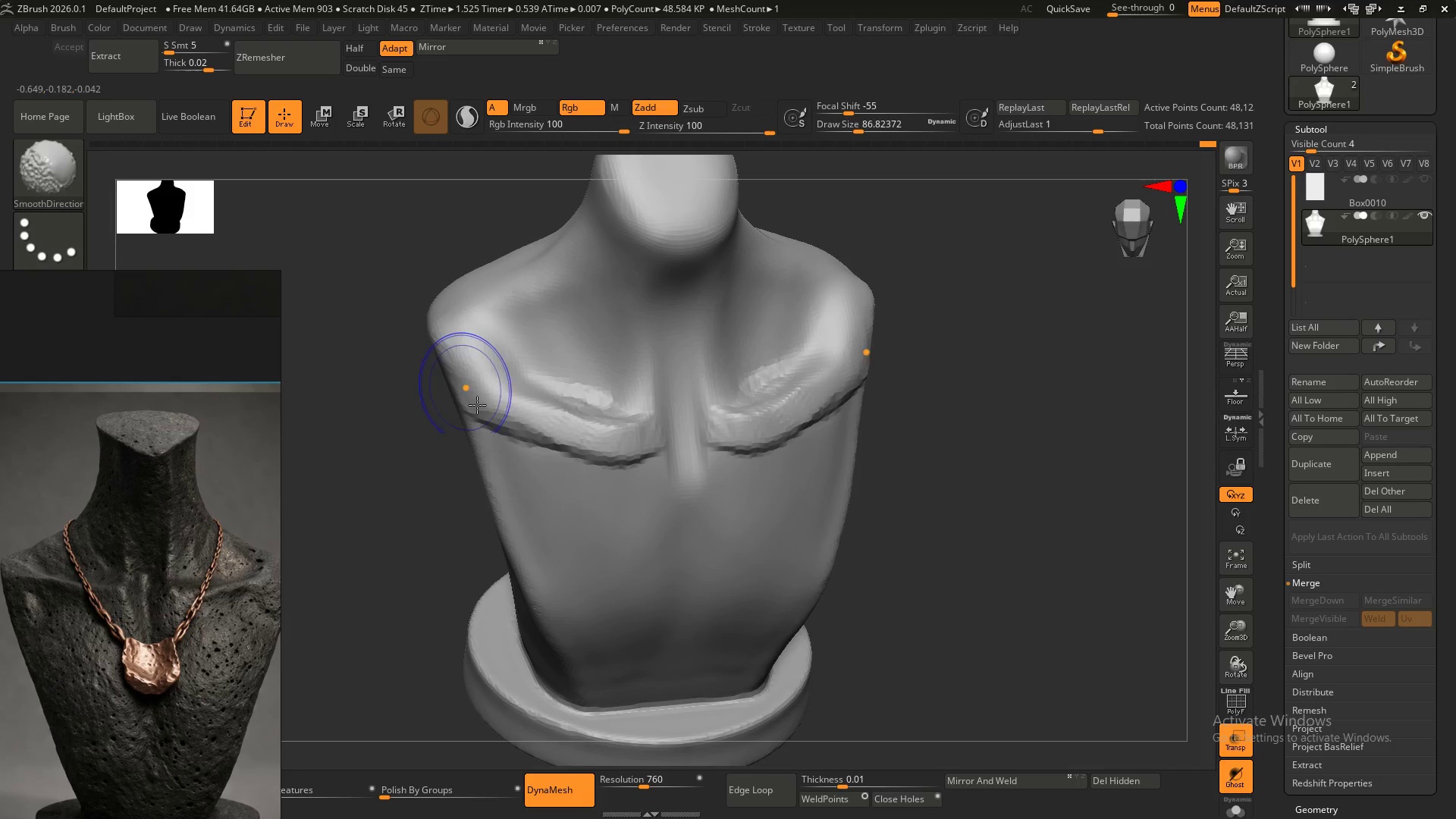 
hold_key(key=ShiftLeft, duration=1.51)
left_click_drag(start_coordinate=[490, 412], to_coordinate=[623, 431])
 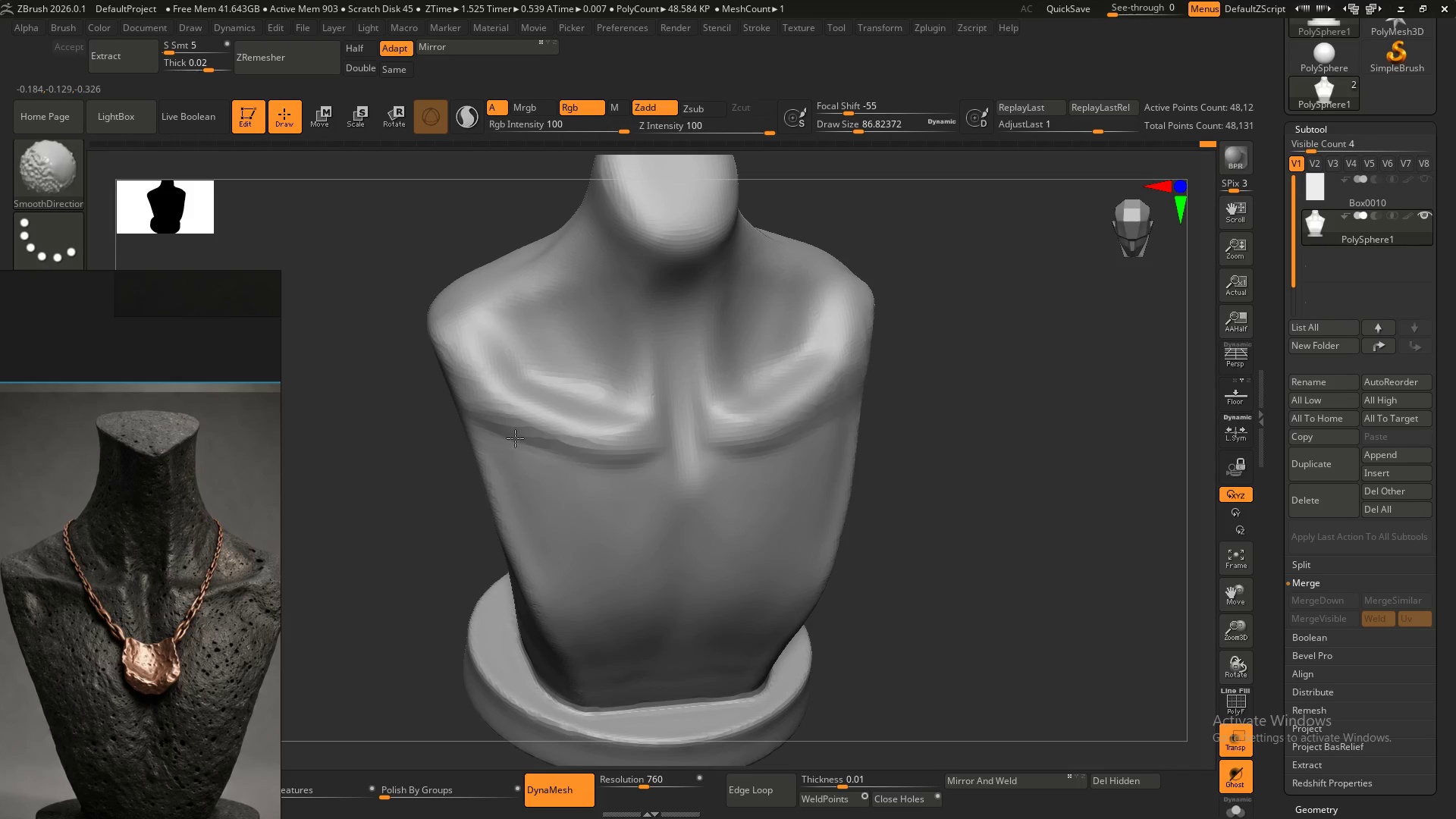 
hold_key(key=ShiftLeft, duration=1.52)
left_click_drag(start_coordinate=[629, 440], to_coordinate=[515, 468])
 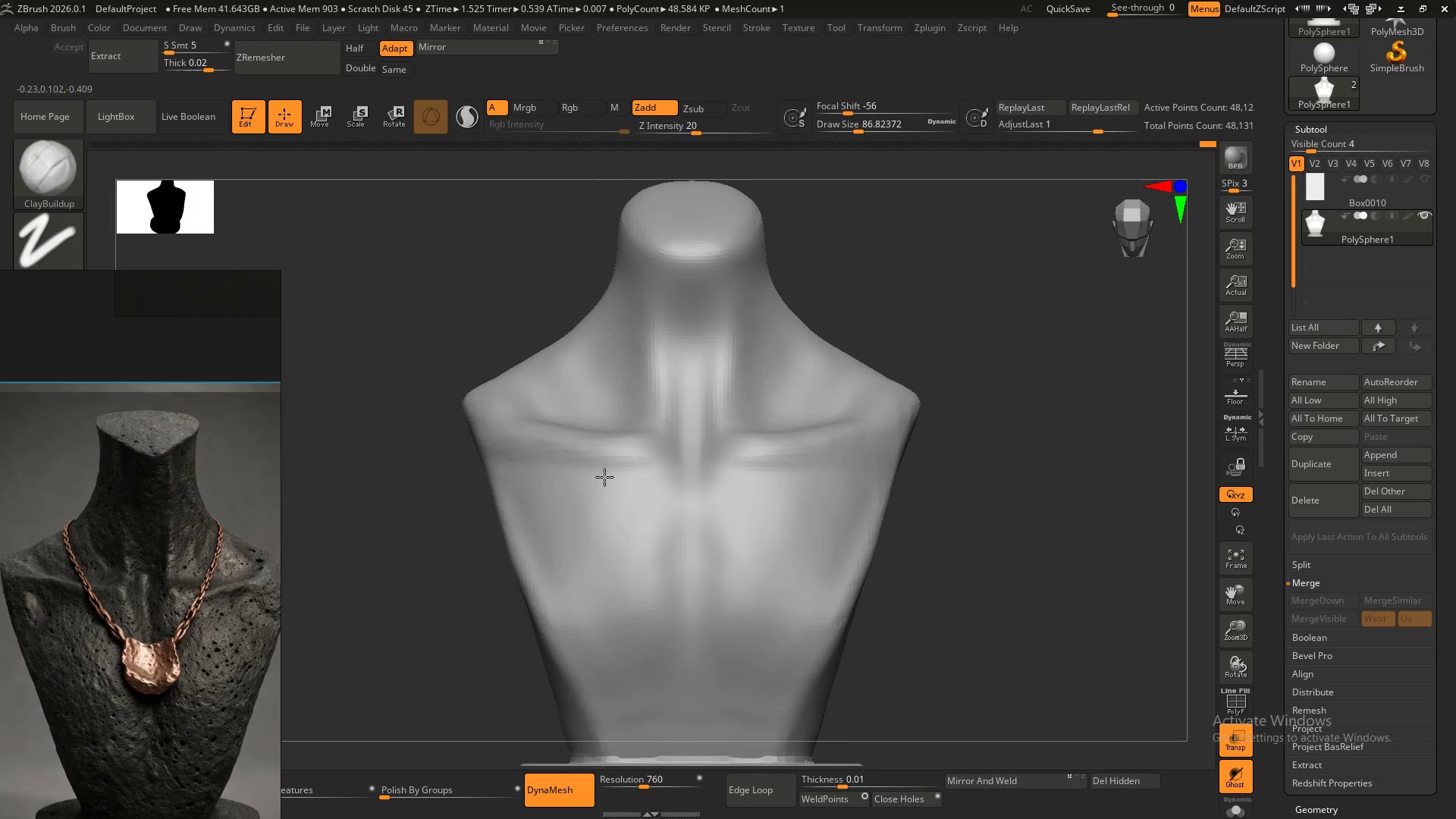 
hold_key(key=ShiftLeft, duration=1.33)
 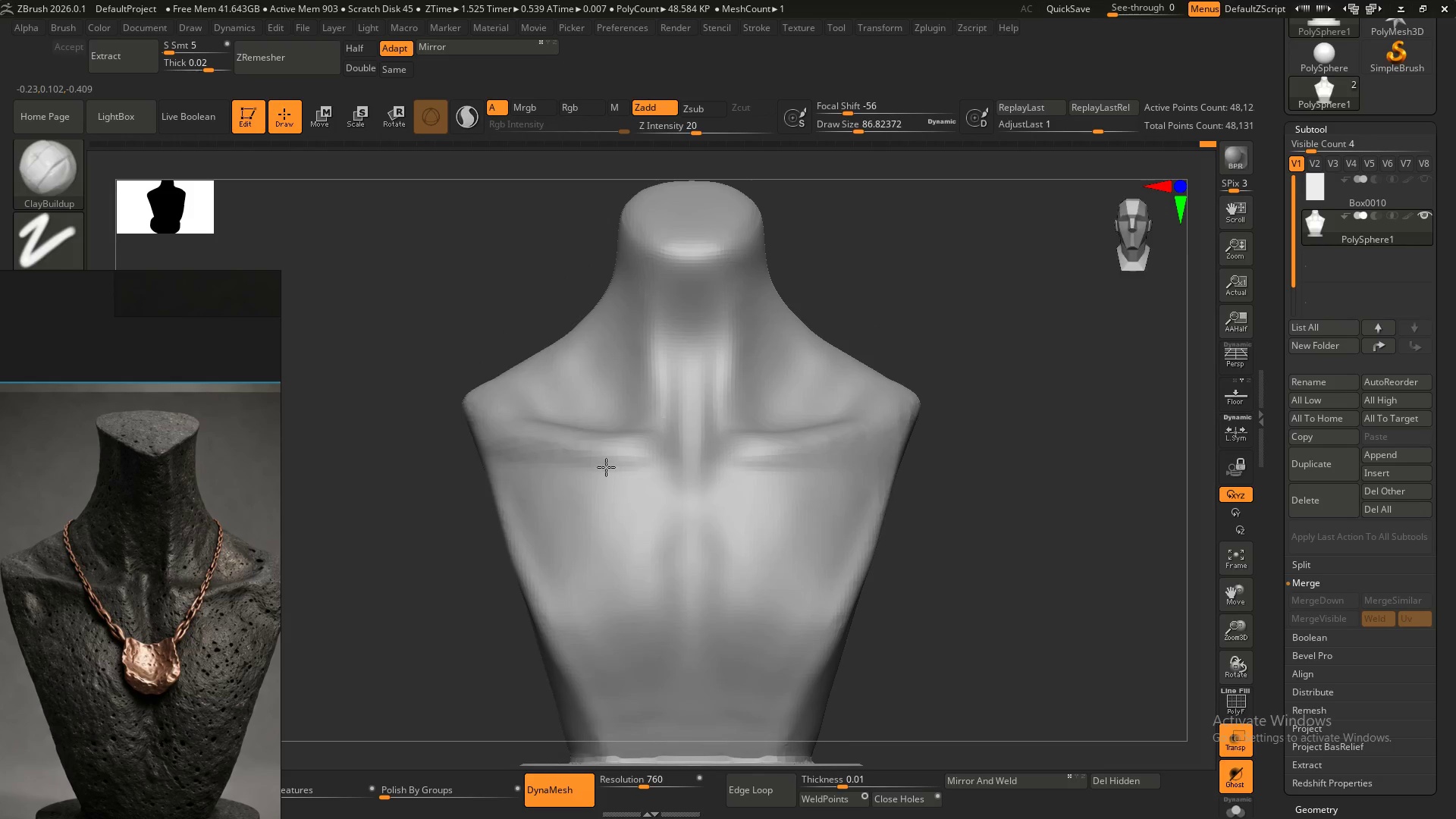 
hold_key(key=ShiftLeft, duration=0.73)
 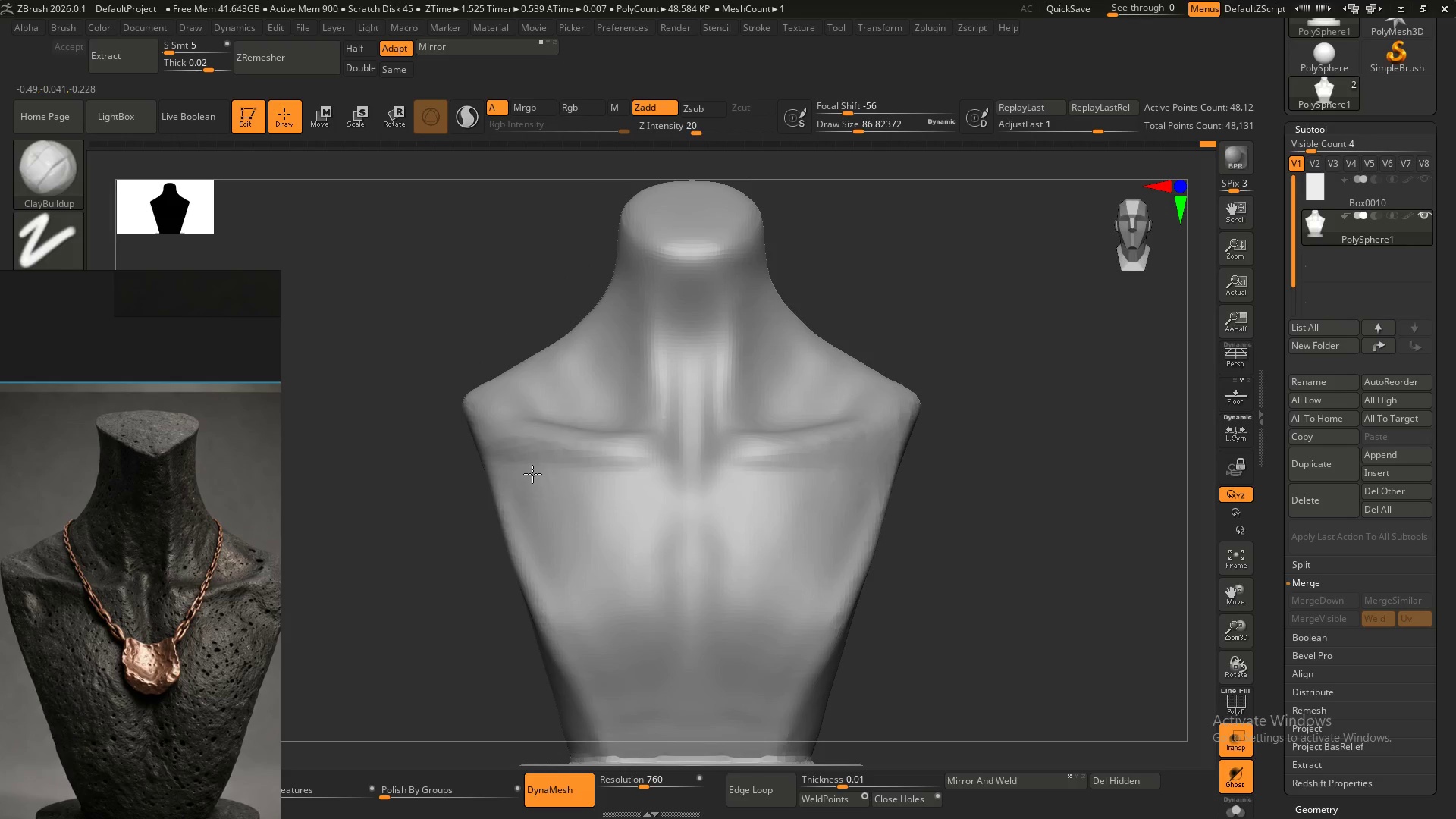 
hold_key(key=AltLeft, duration=1.5)
left_click_drag(start_coordinate=[533, 477], to_coordinate=[519, 487])
 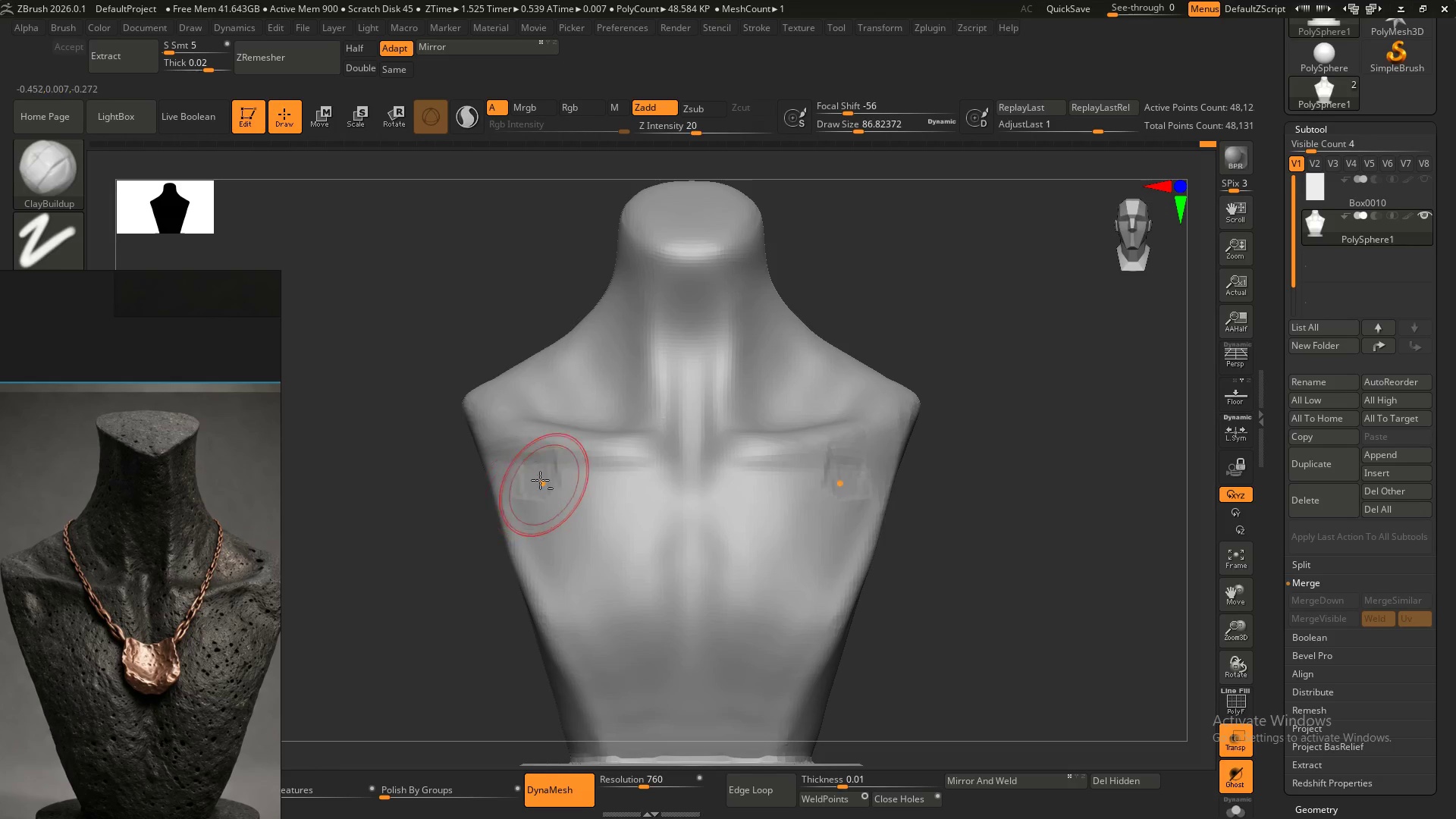 
left_click_drag(start_coordinate=[541, 481], to_coordinate=[515, 486])
 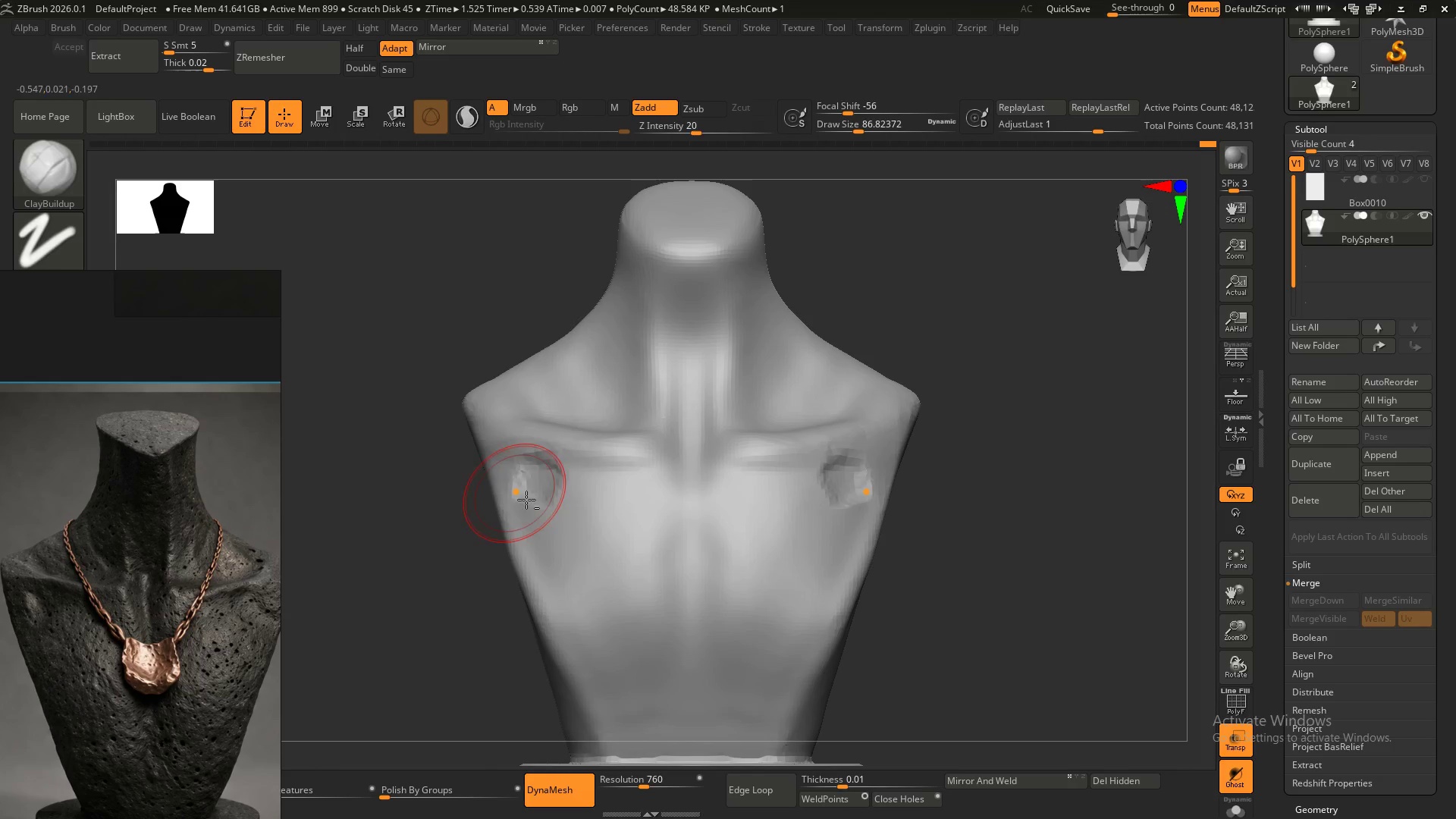 
key(Alt+AltLeft)
 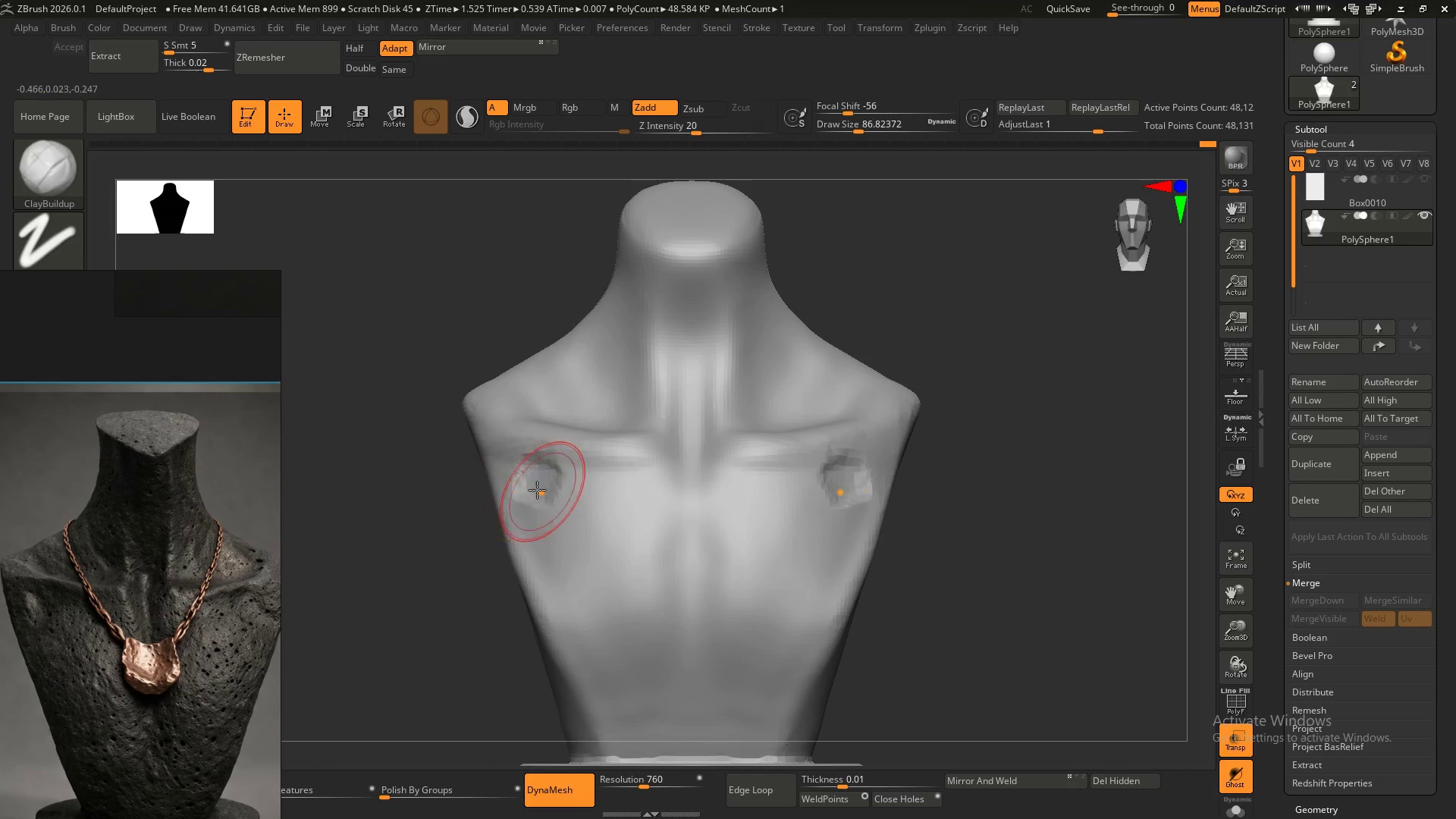 
hold_key(key=ShiftLeft, duration=1.05)
left_click_drag(start_coordinate=[533, 486], to_coordinate=[525, 500])
 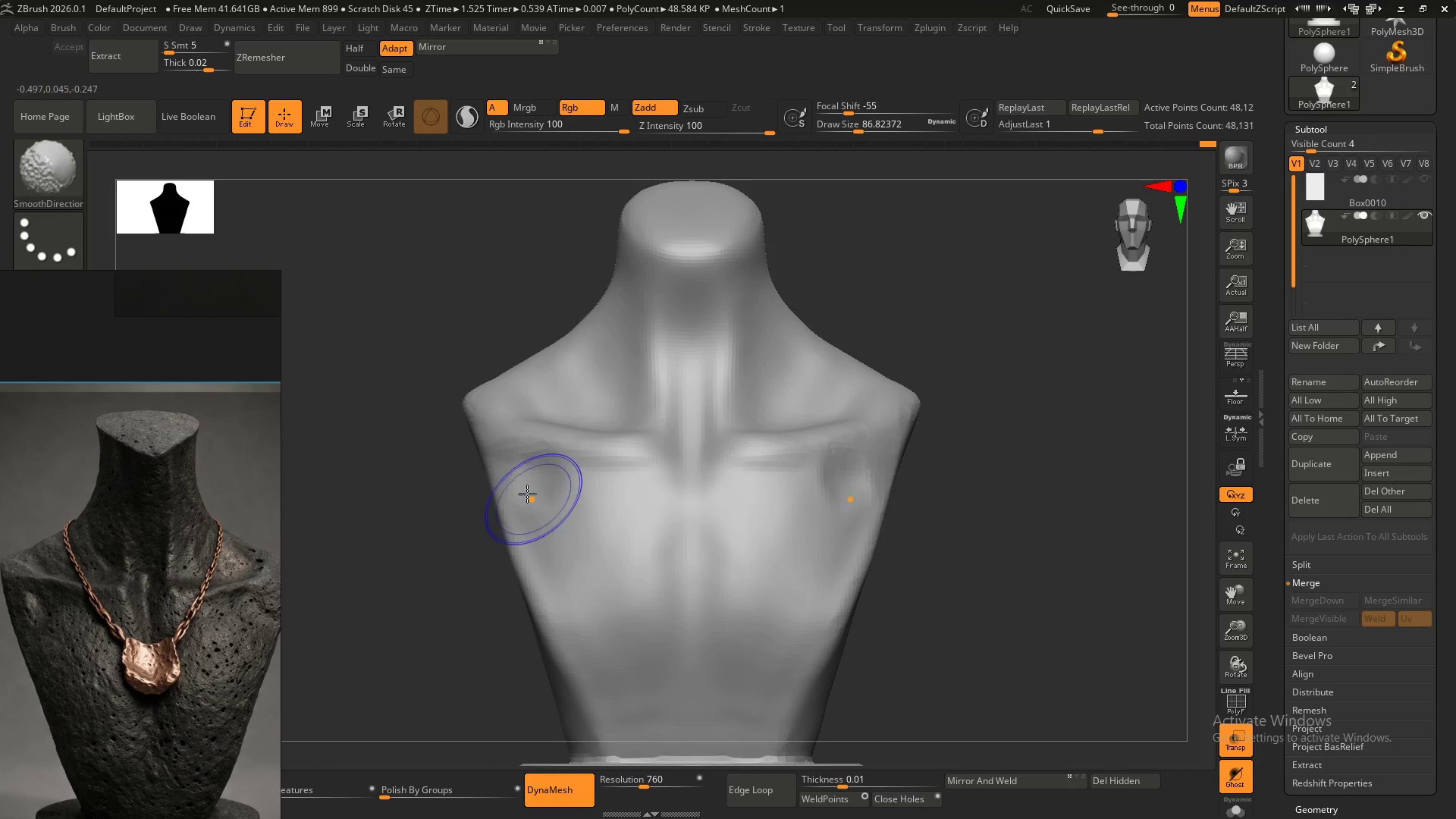 
left_click_drag(start_coordinate=[532, 497], to_coordinate=[507, 519])
 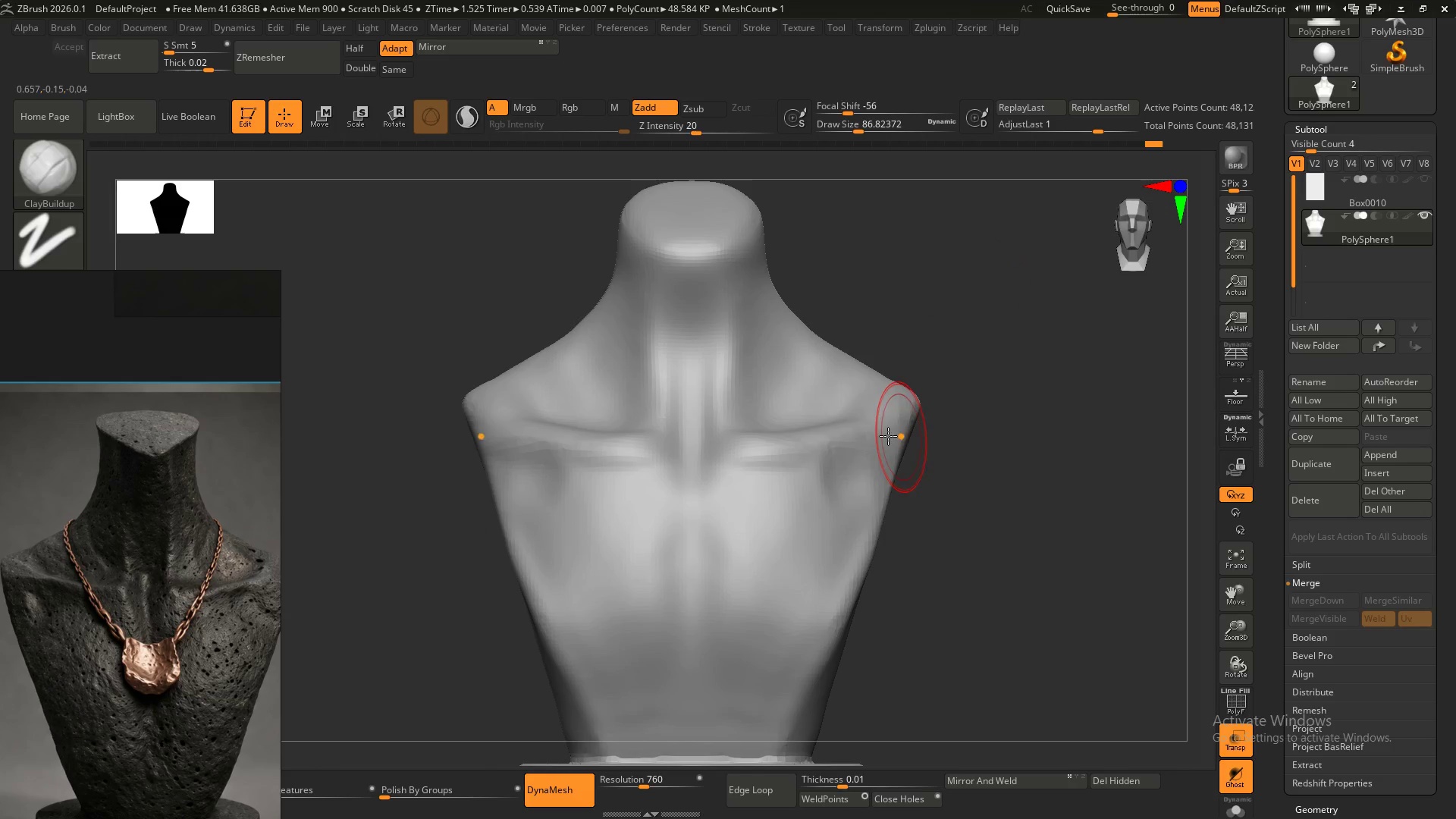 
hold_key(key=AltLeft, duration=1.5)
left_click_drag(start_coordinate=[780, 369], to_coordinate=[746, 427])
 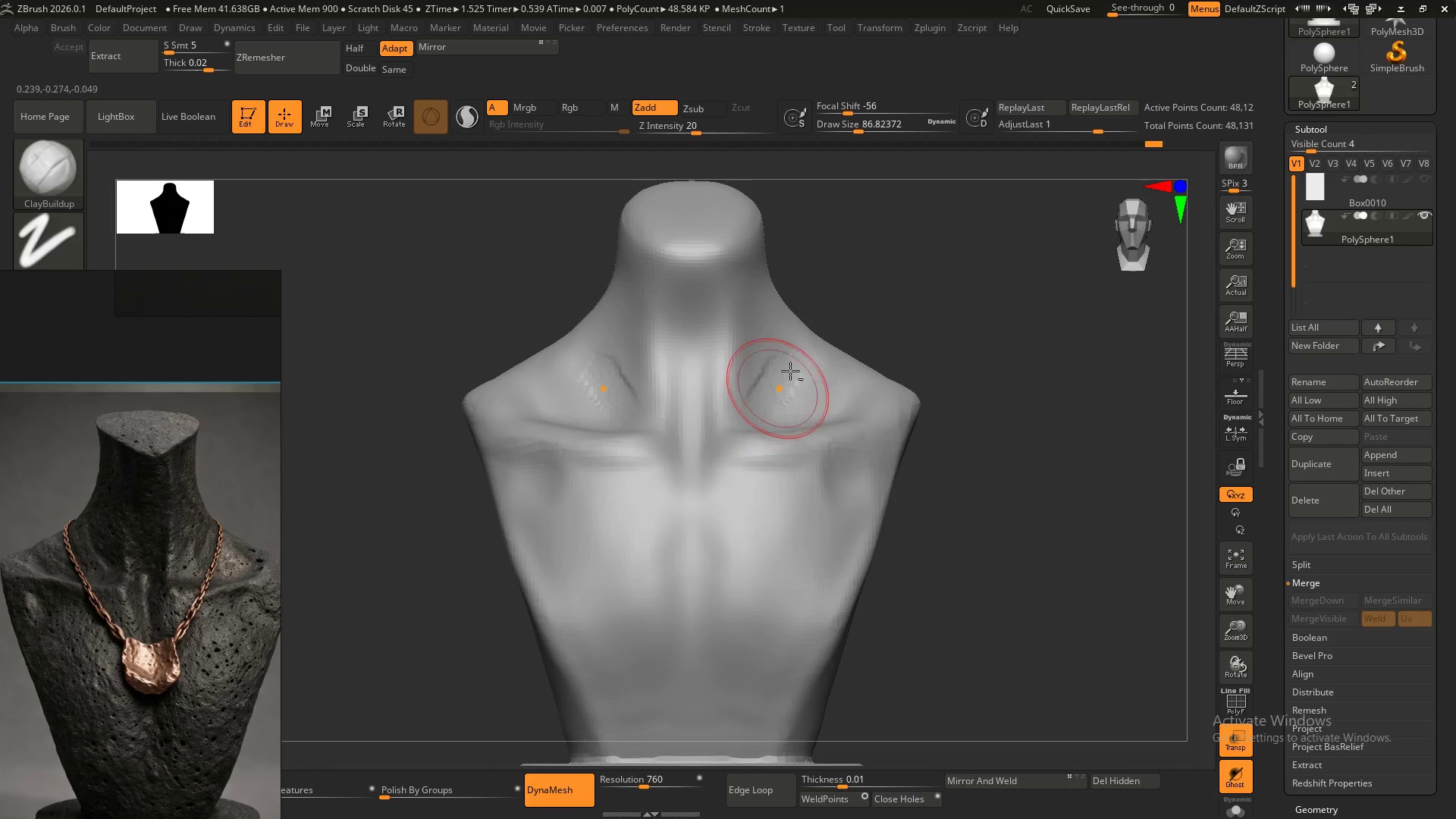 
left_click_drag(start_coordinate=[797, 364], to_coordinate=[750, 435])
 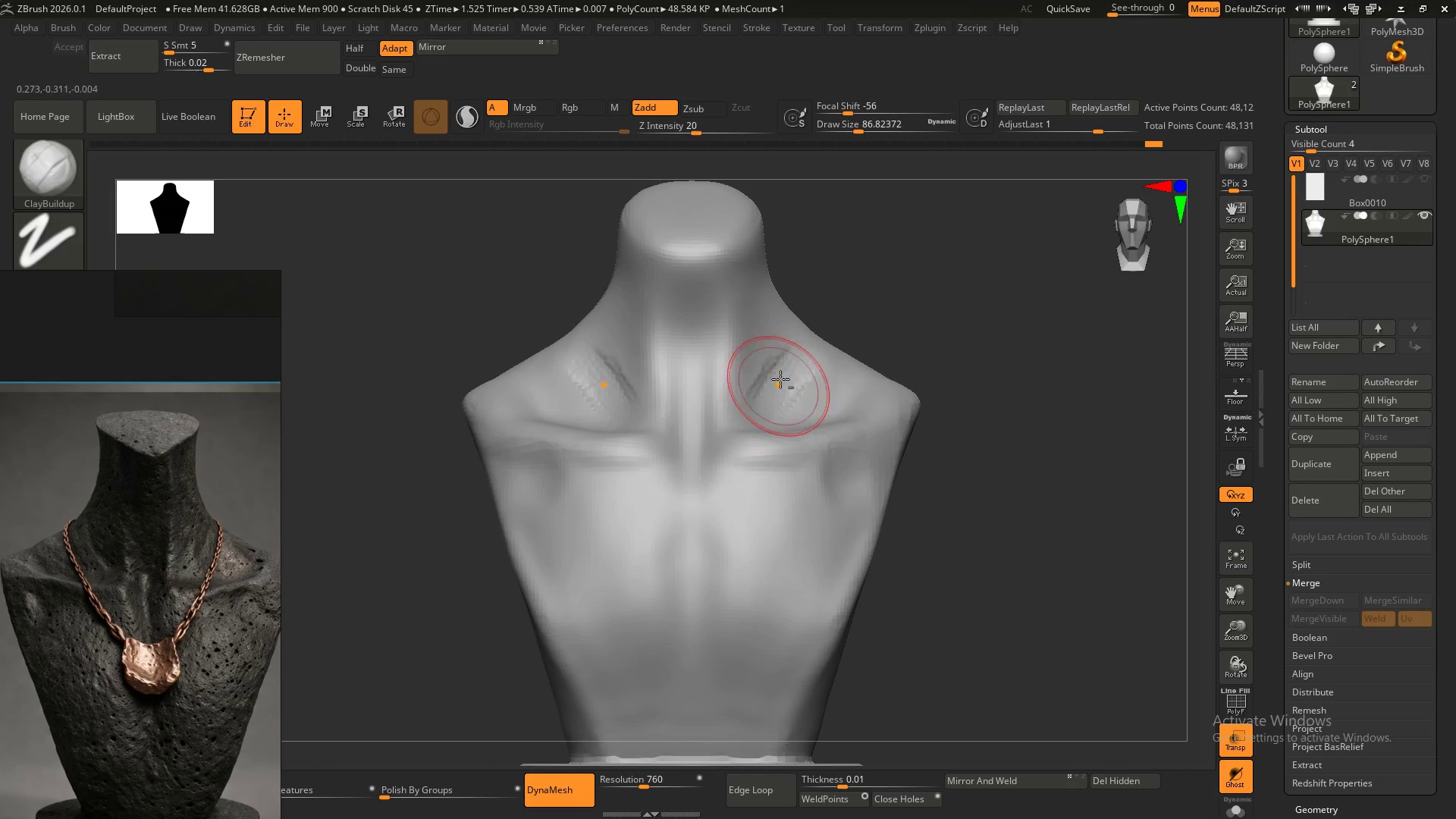 
left_click_drag(start_coordinate=[793, 364], to_coordinate=[752, 422])
 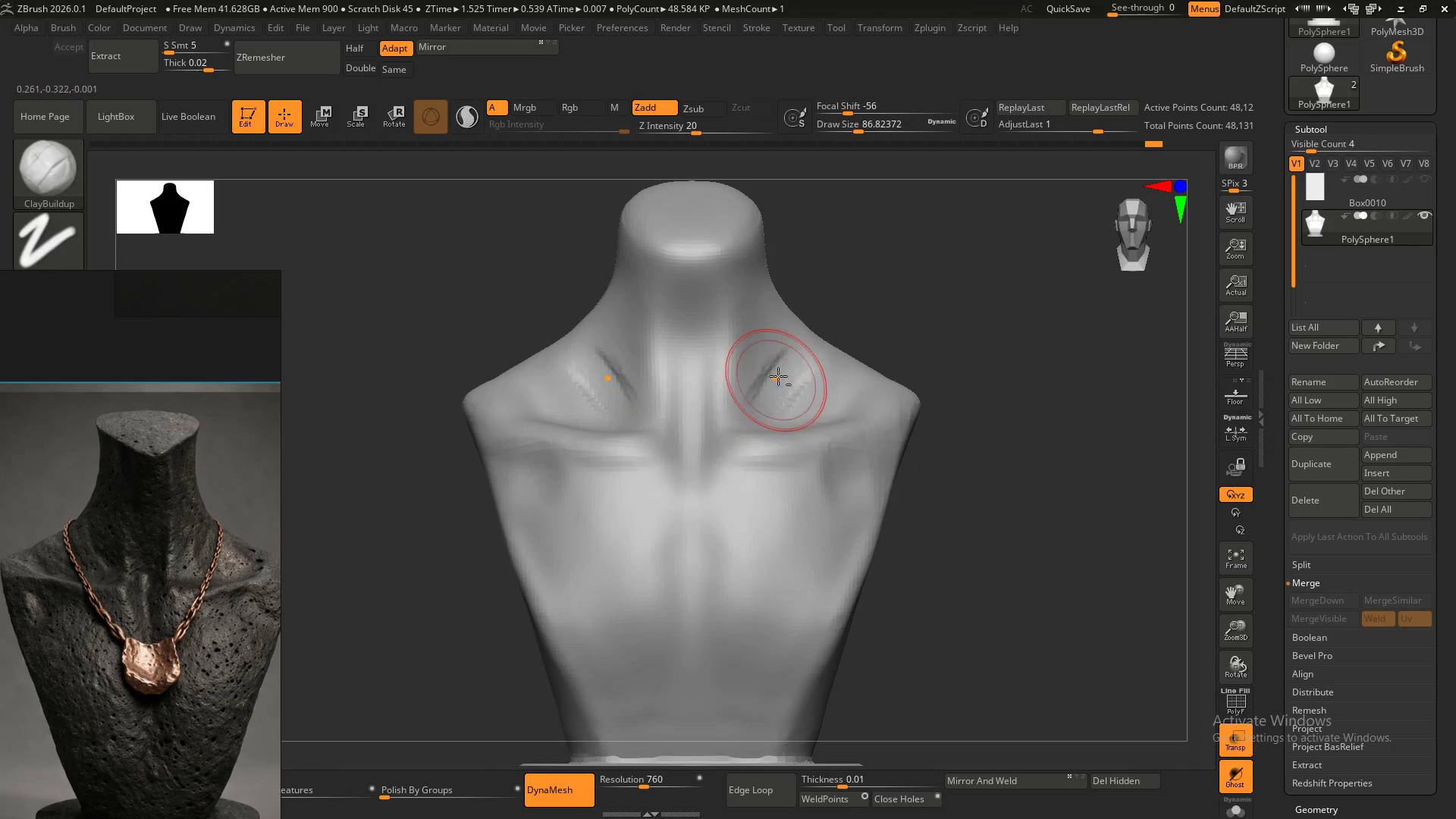 
left_click_drag(start_coordinate=[779, 375], to_coordinate=[743, 417])
 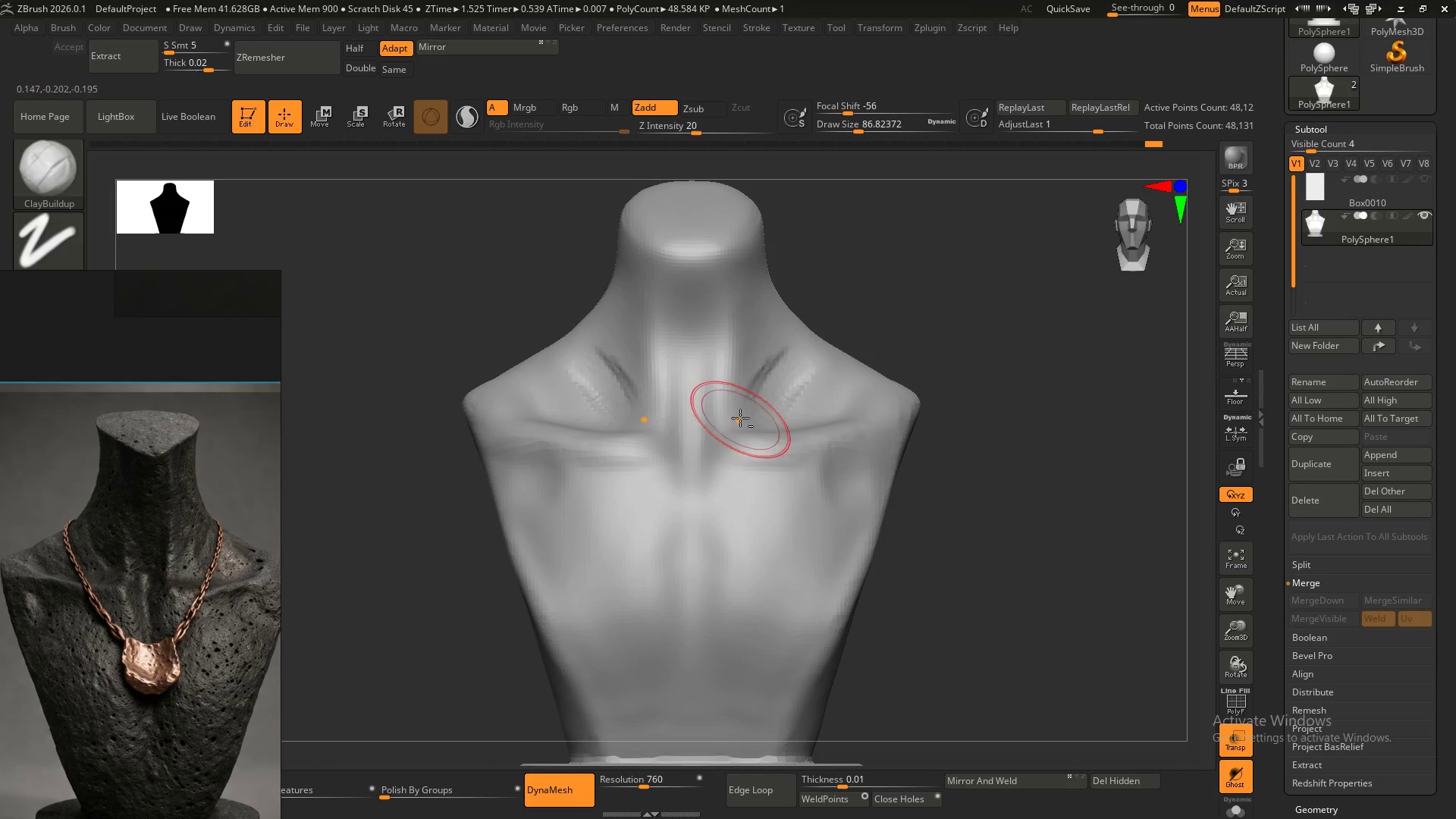 
key(Alt+AltLeft)
 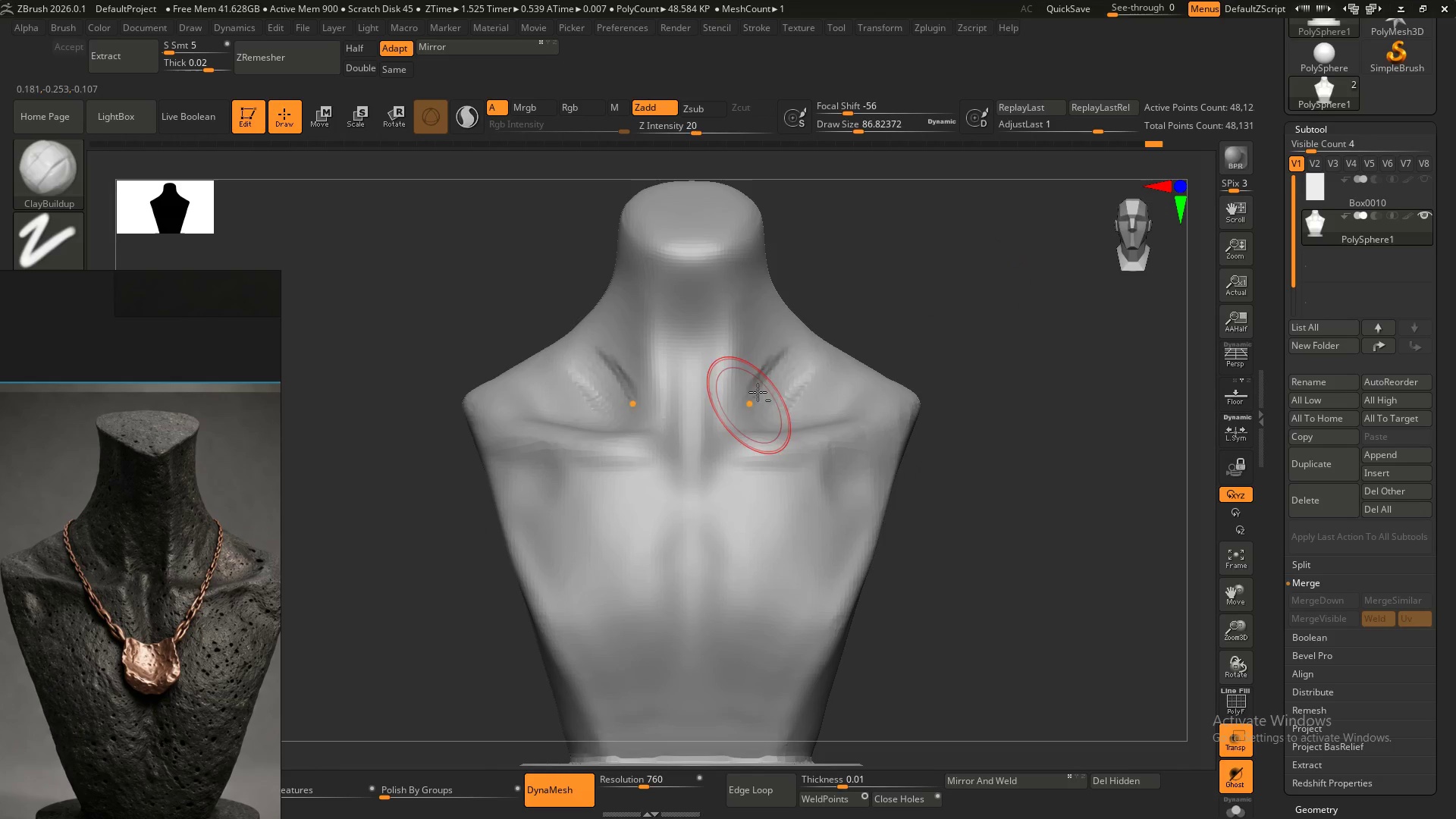 
key(Alt+AltLeft)
 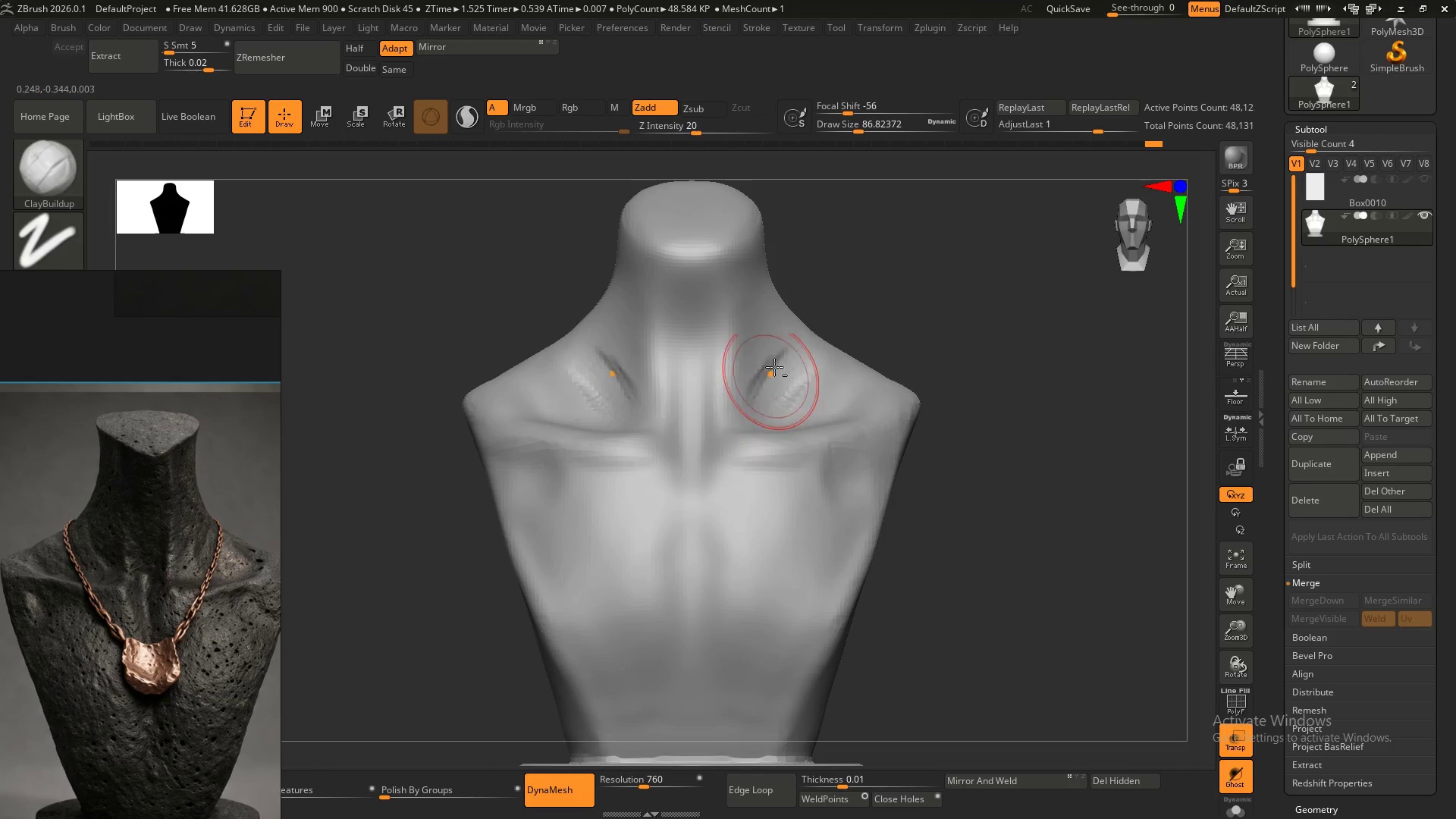 
key(Alt+AltLeft)
 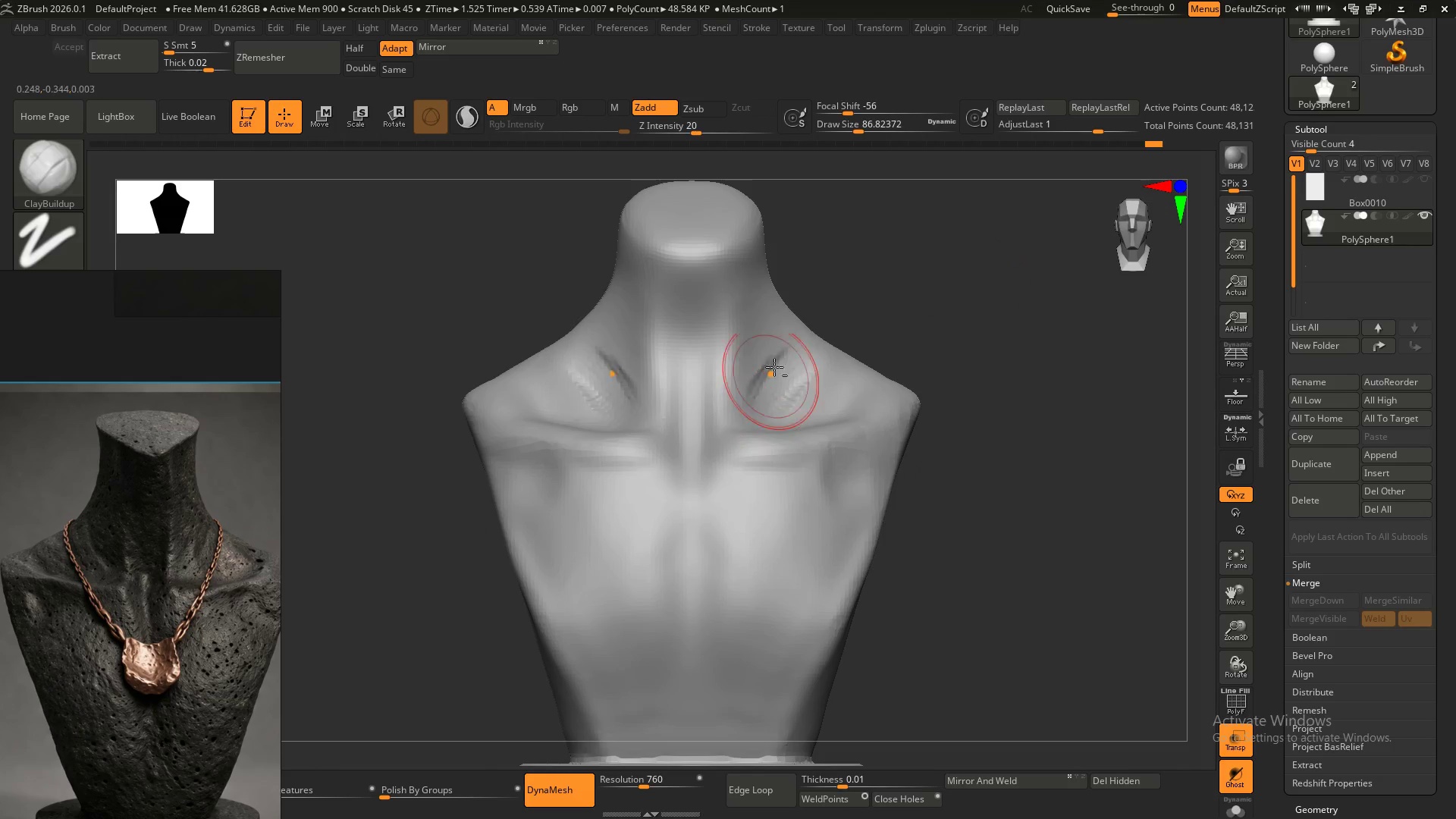 
key(Alt+AltLeft)
 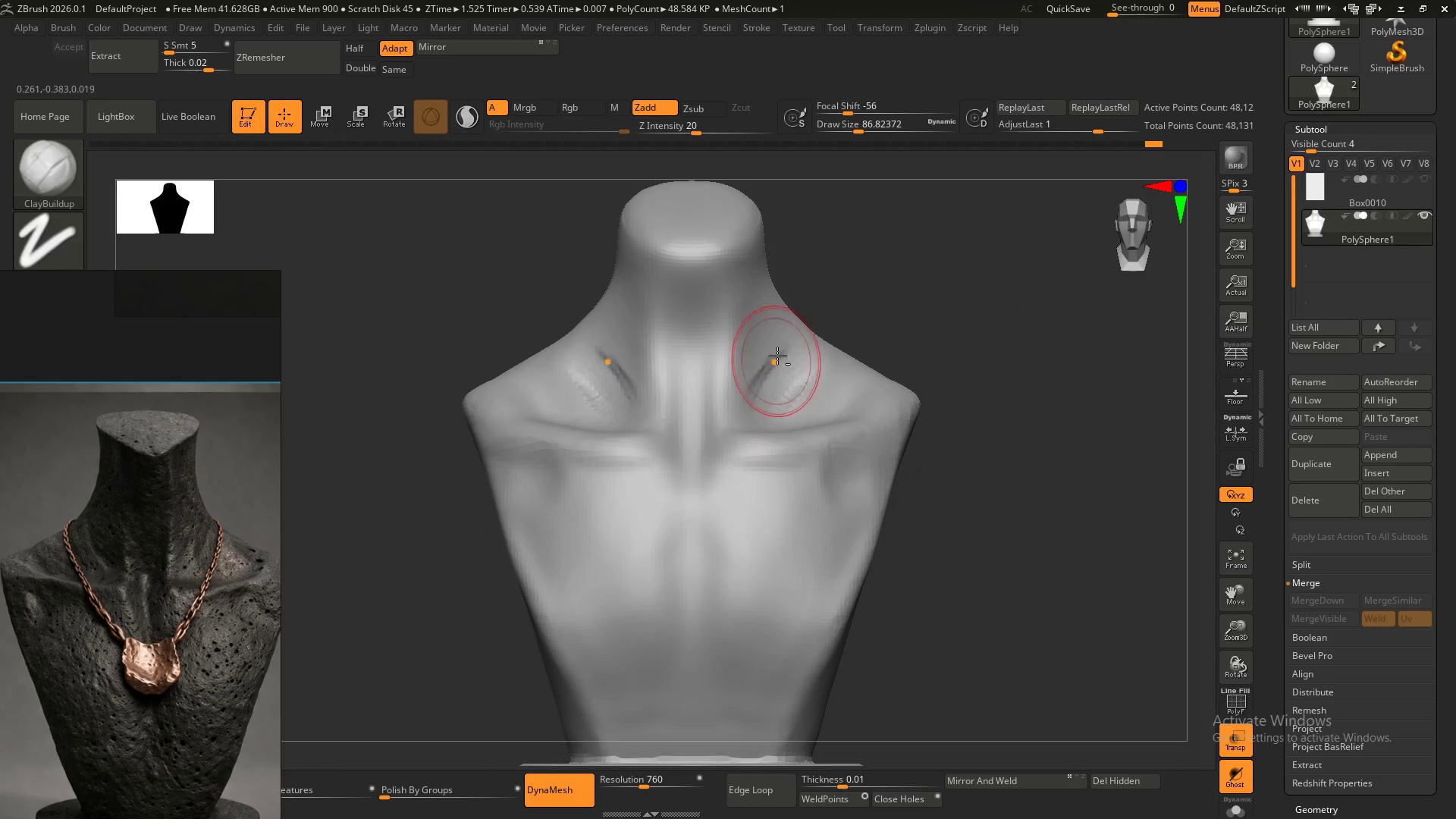 
key(Alt+AltLeft)
 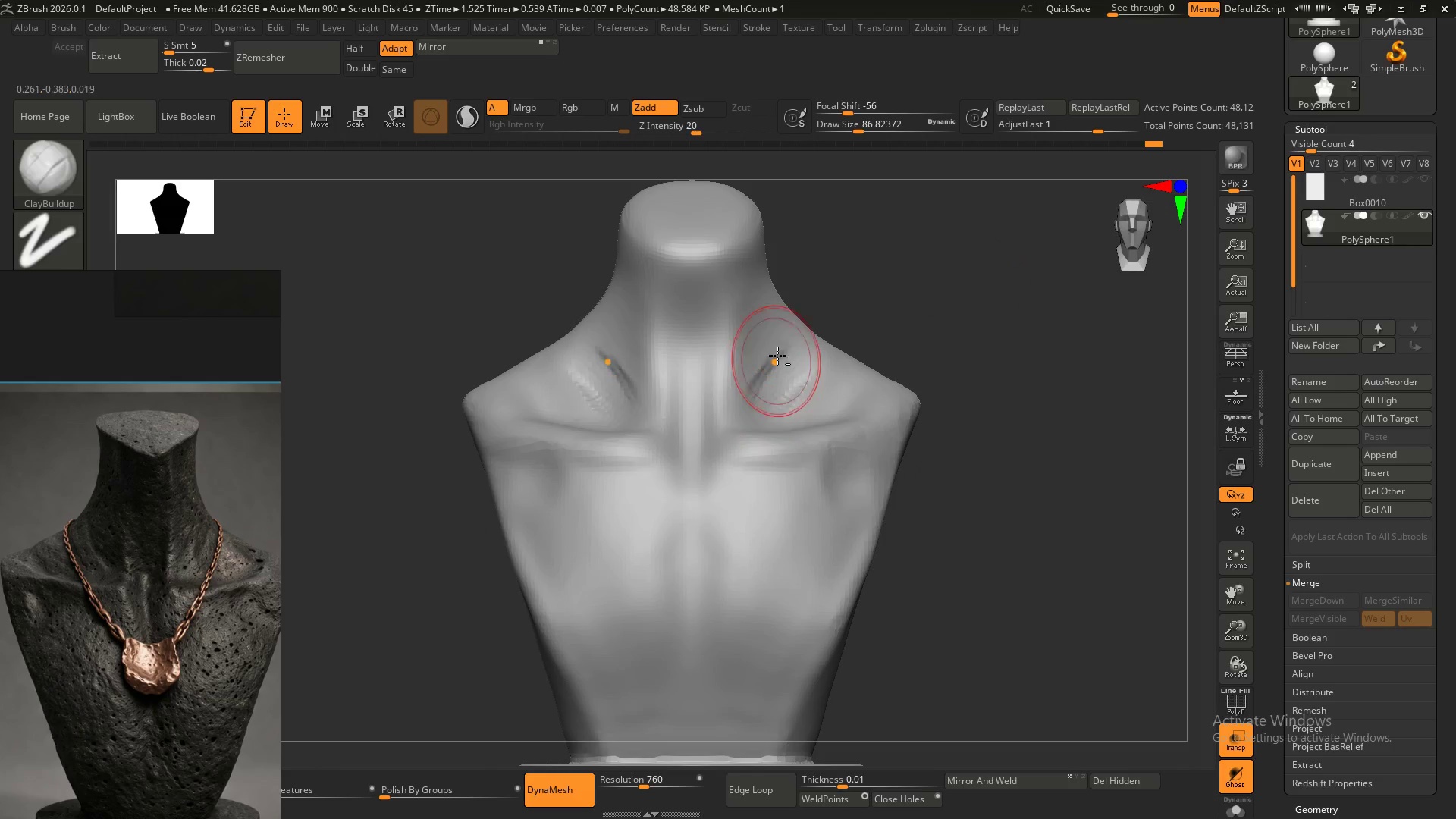 
key(Alt+AltLeft)
 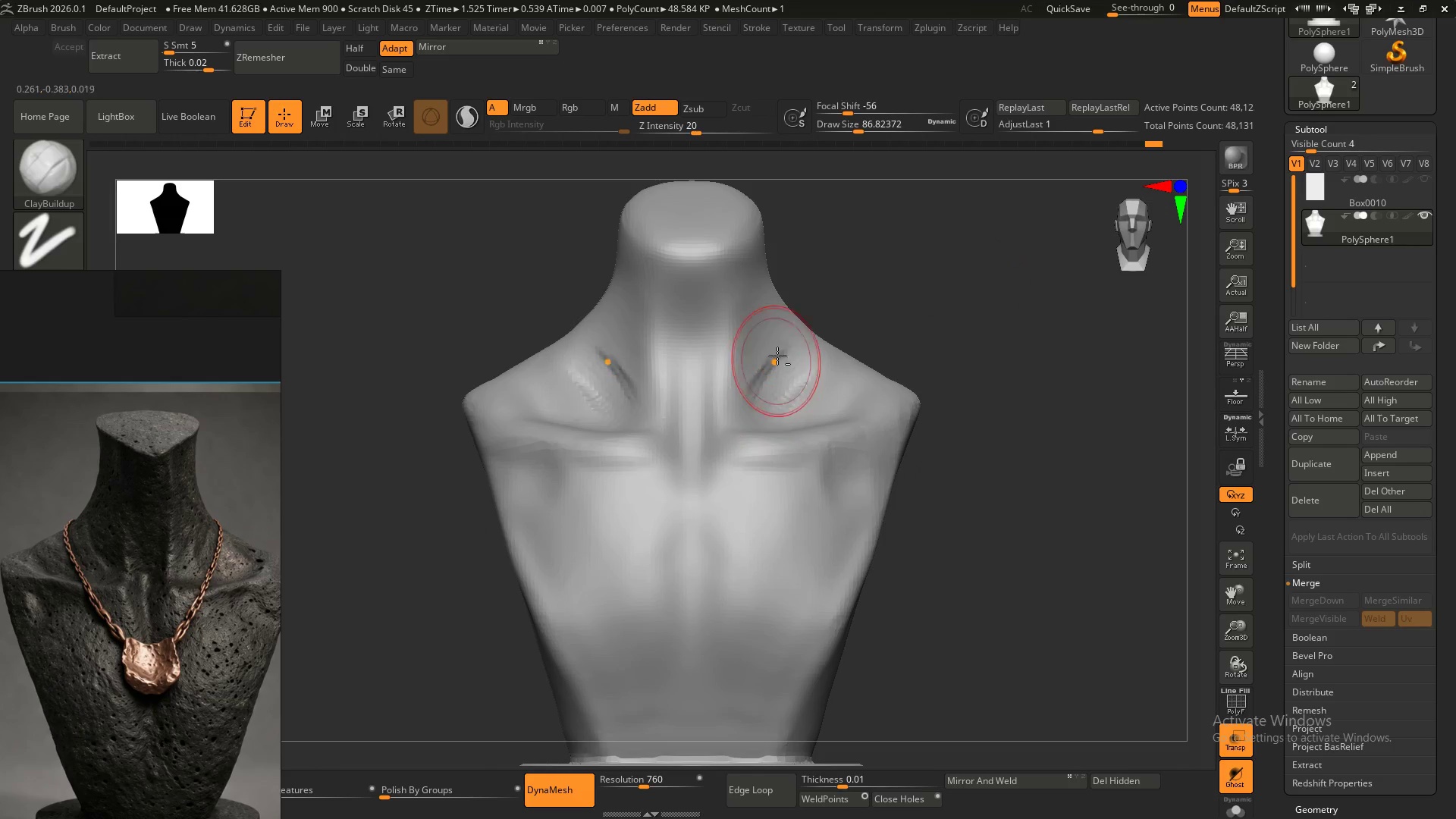 
key(Alt+AltLeft)
 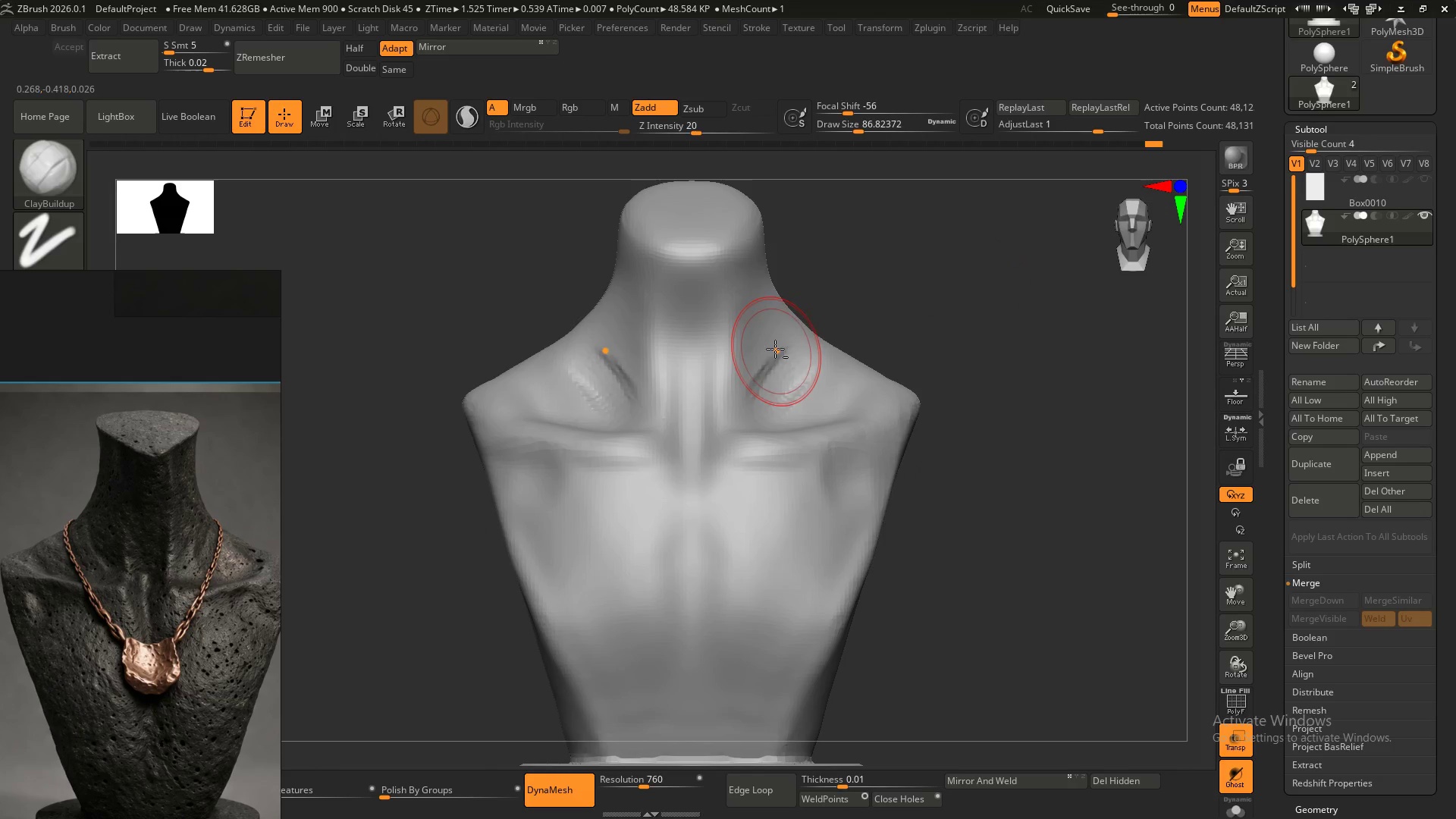 
hold_key(key=AltLeft, duration=11.61)
left_click_drag(start_coordinate=[777, 341], to_coordinate=[744, 409])
 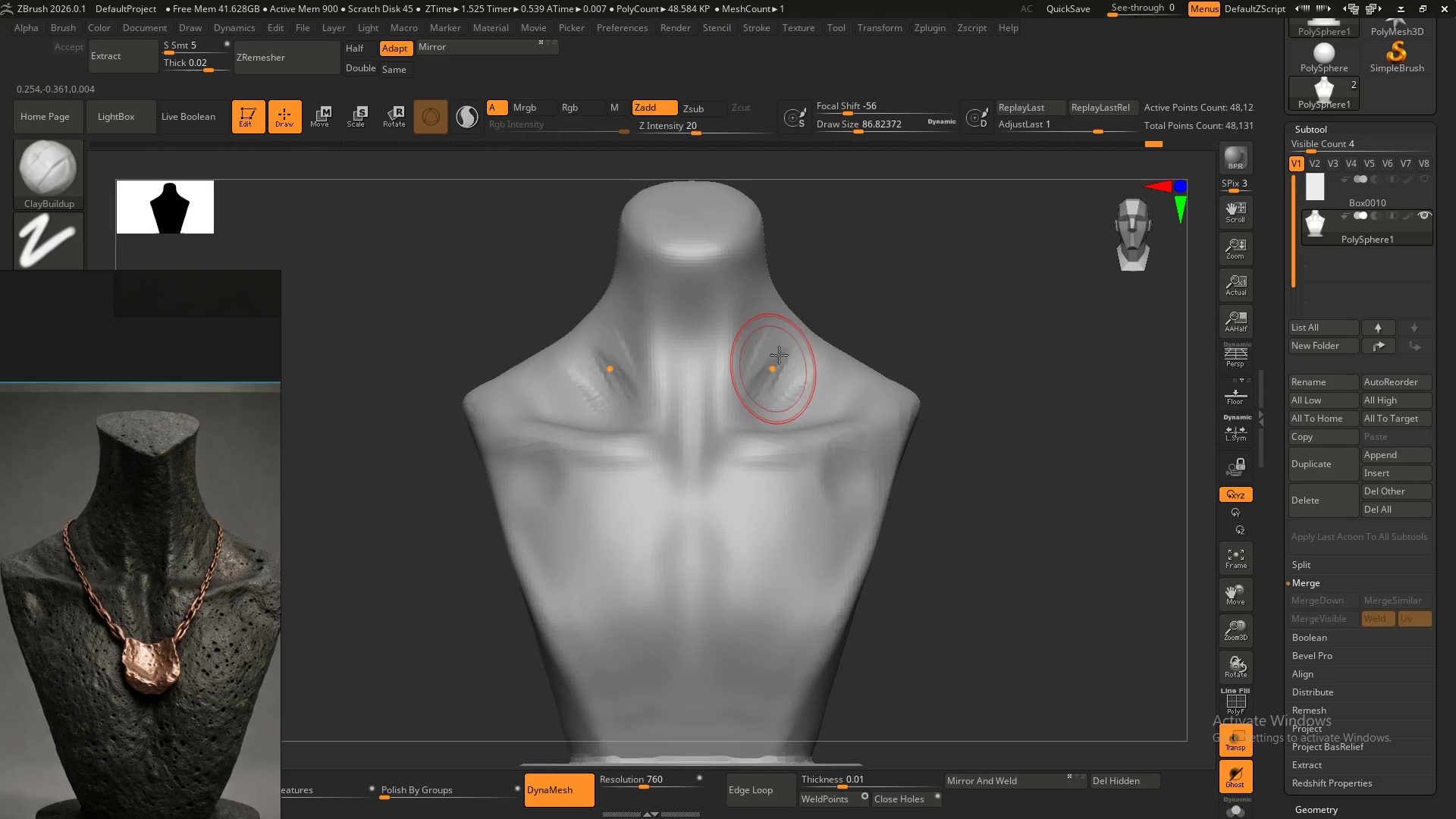 
left_click_drag(start_coordinate=[778, 348], to_coordinate=[730, 431])
 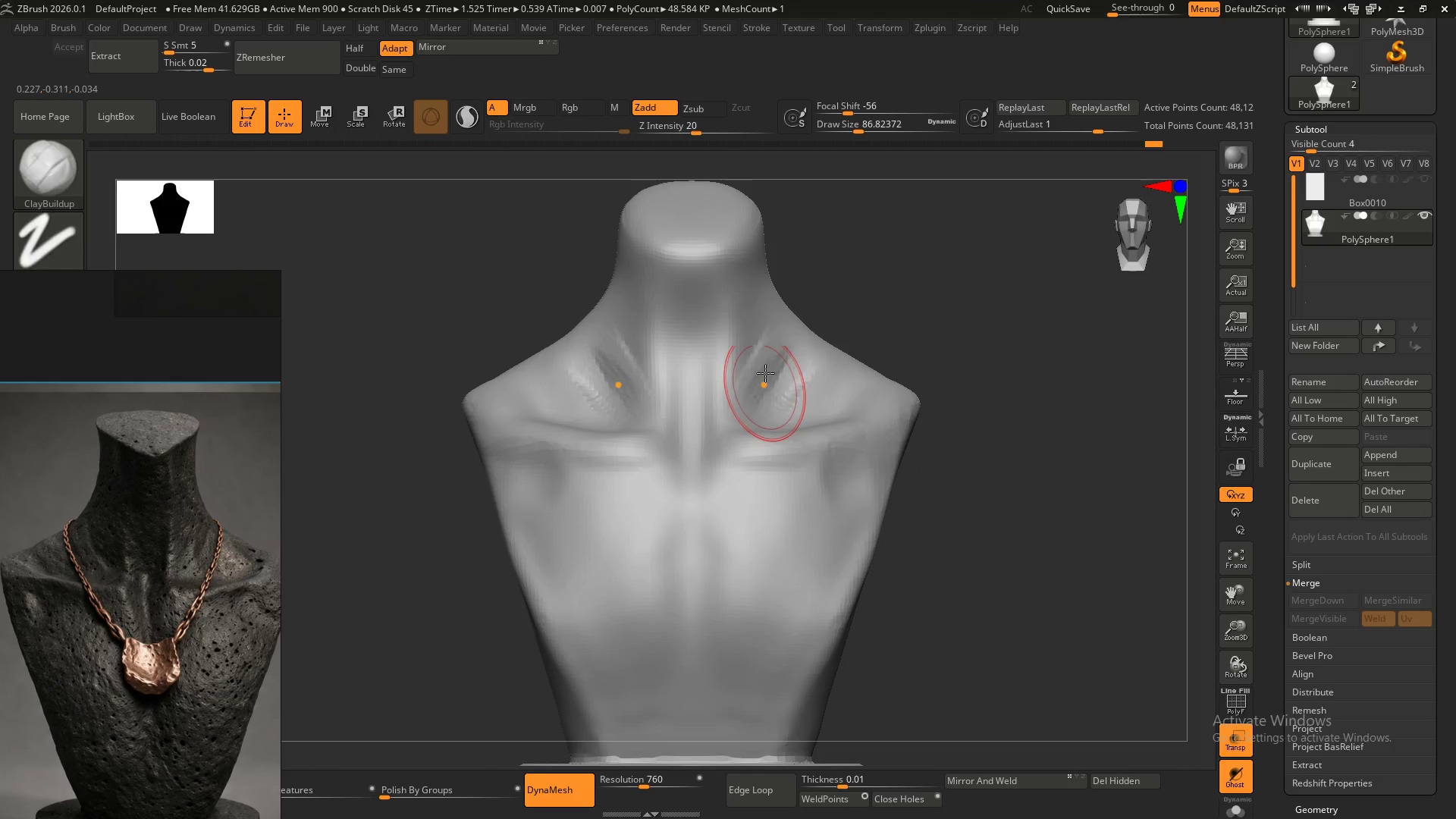 
hold_key(key=ShiftLeft, duration=1.5)
left_click_drag(start_coordinate=[764, 347], to_coordinate=[843, 391])
 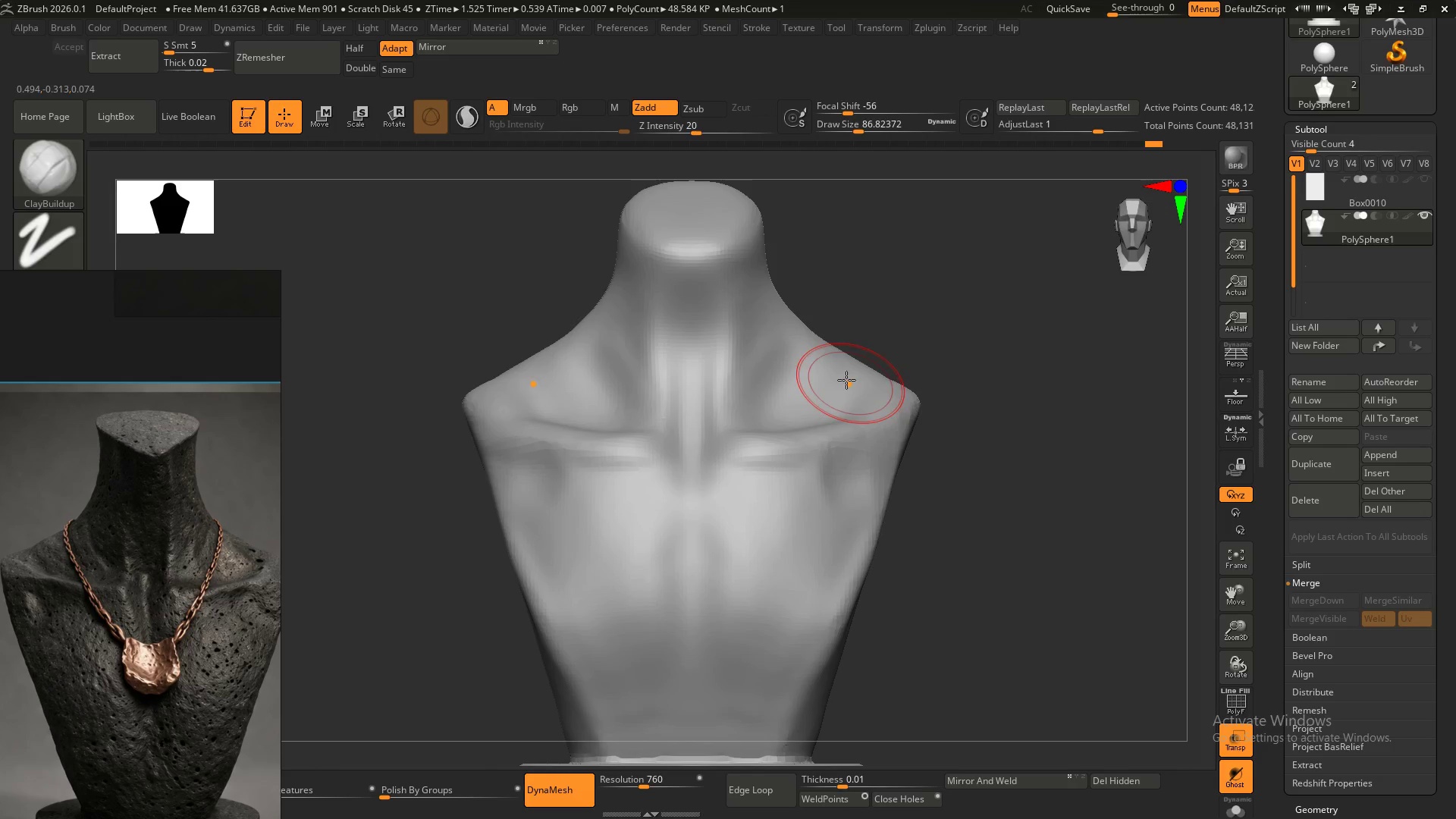 
hold_key(key=ShiftLeft, duration=0.58)
 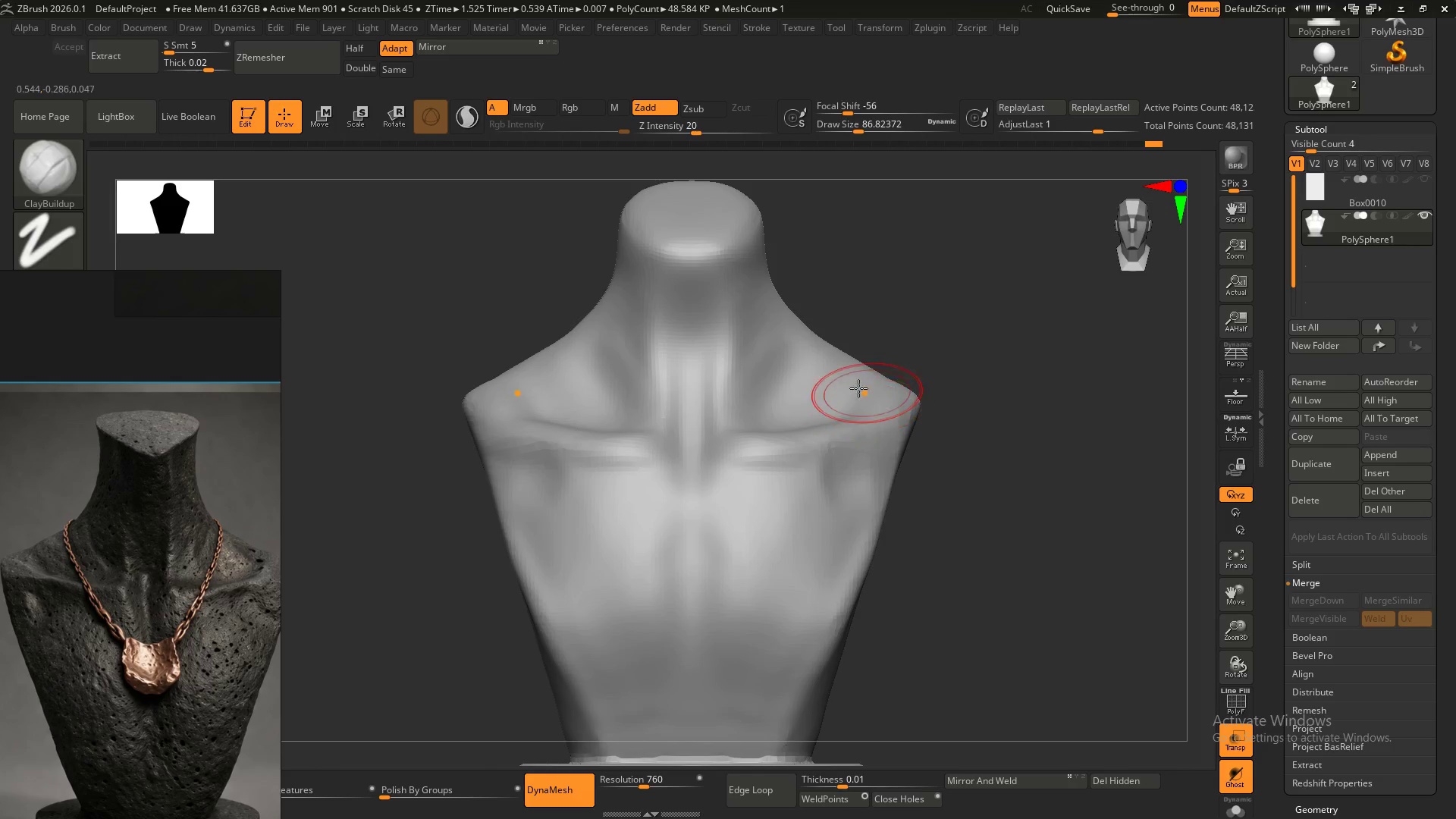 
left_click_drag(start_coordinate=[846, 378], to_coordinate=[837, 425])
 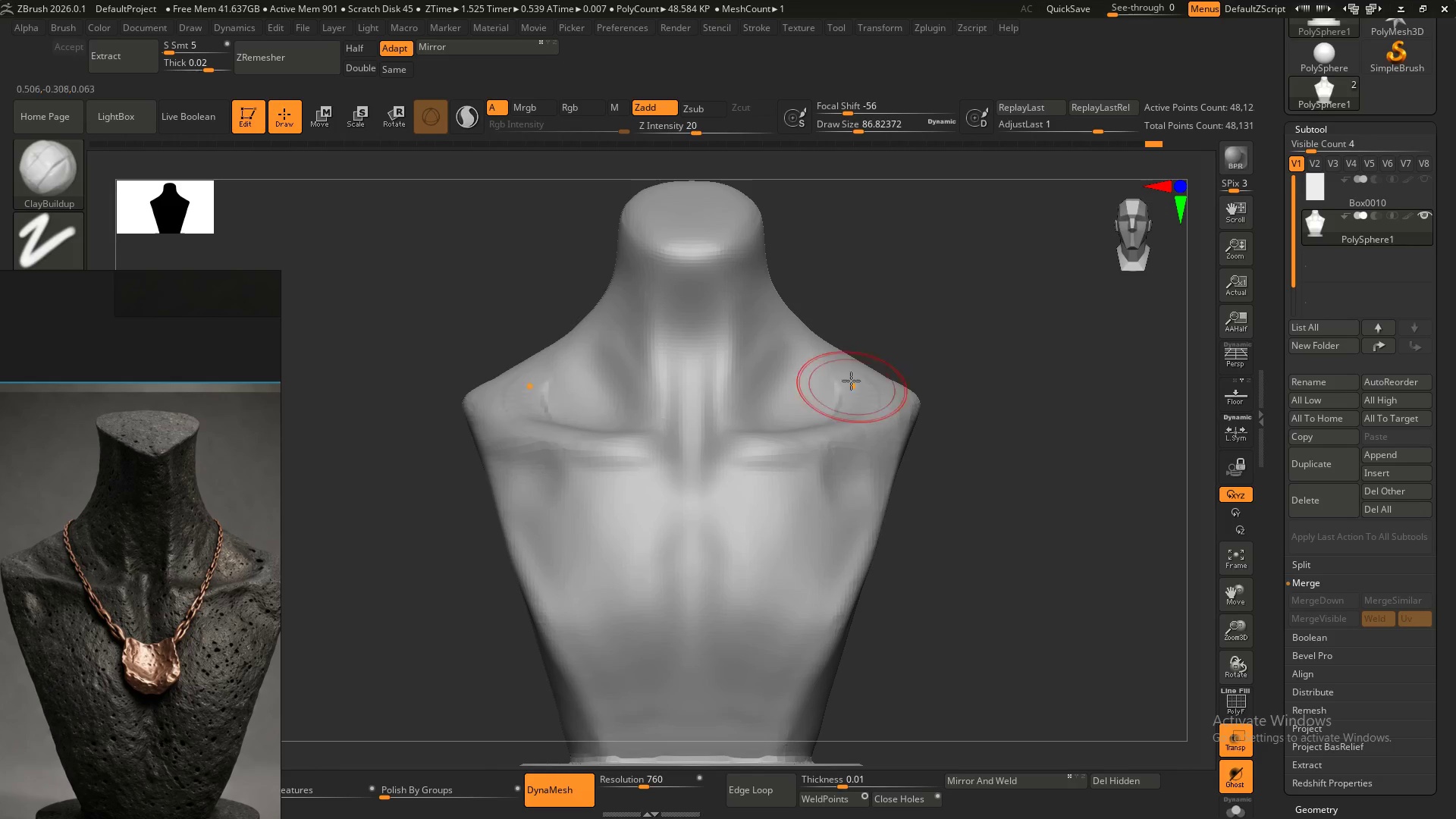 
left_click_drag(start_coordinate=[852, 383], to_coordinate=[843, 436])
 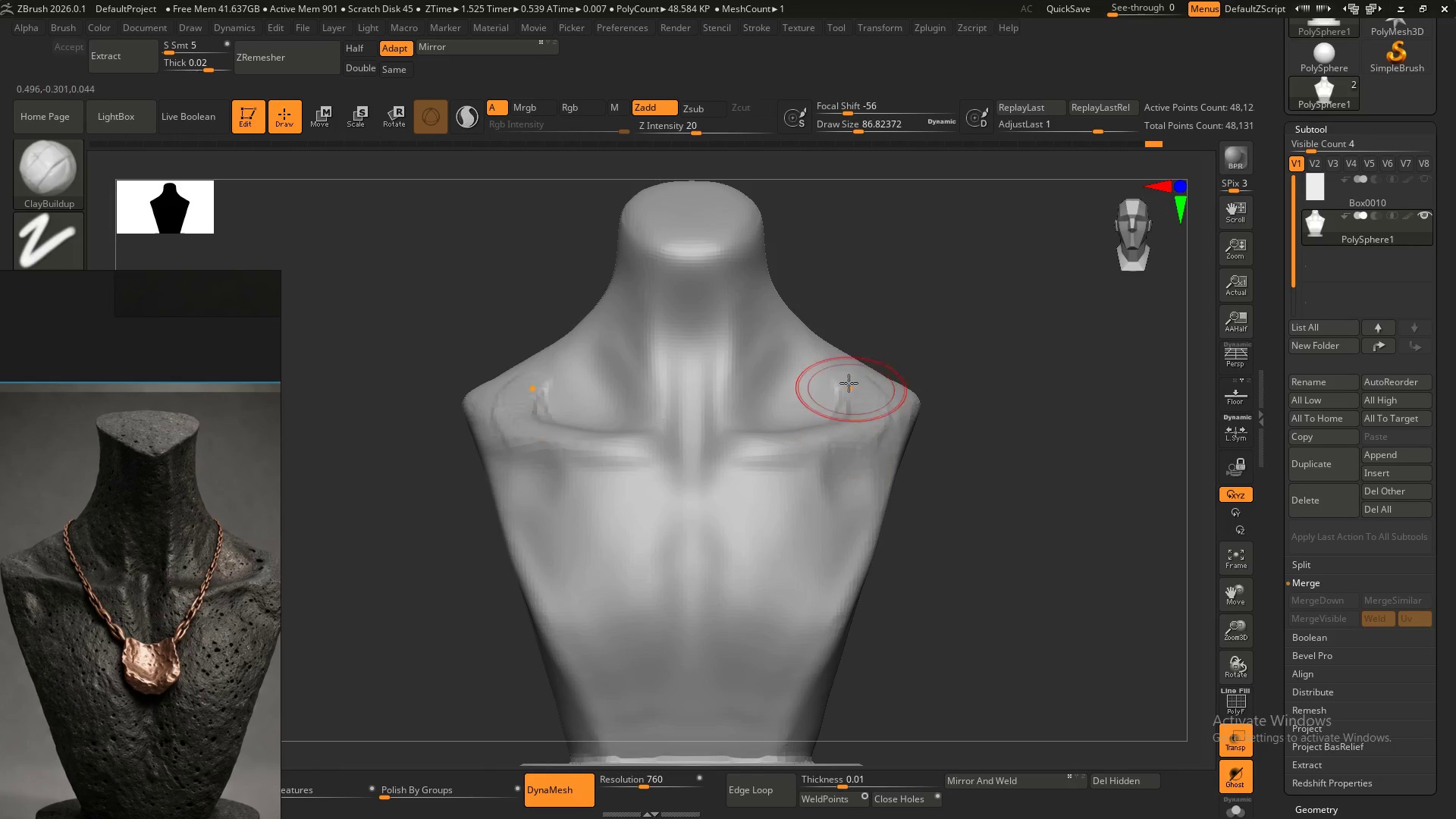 
left_click_drag(start_coordinate=[851, 388], to_coordinate=[833, 421])
 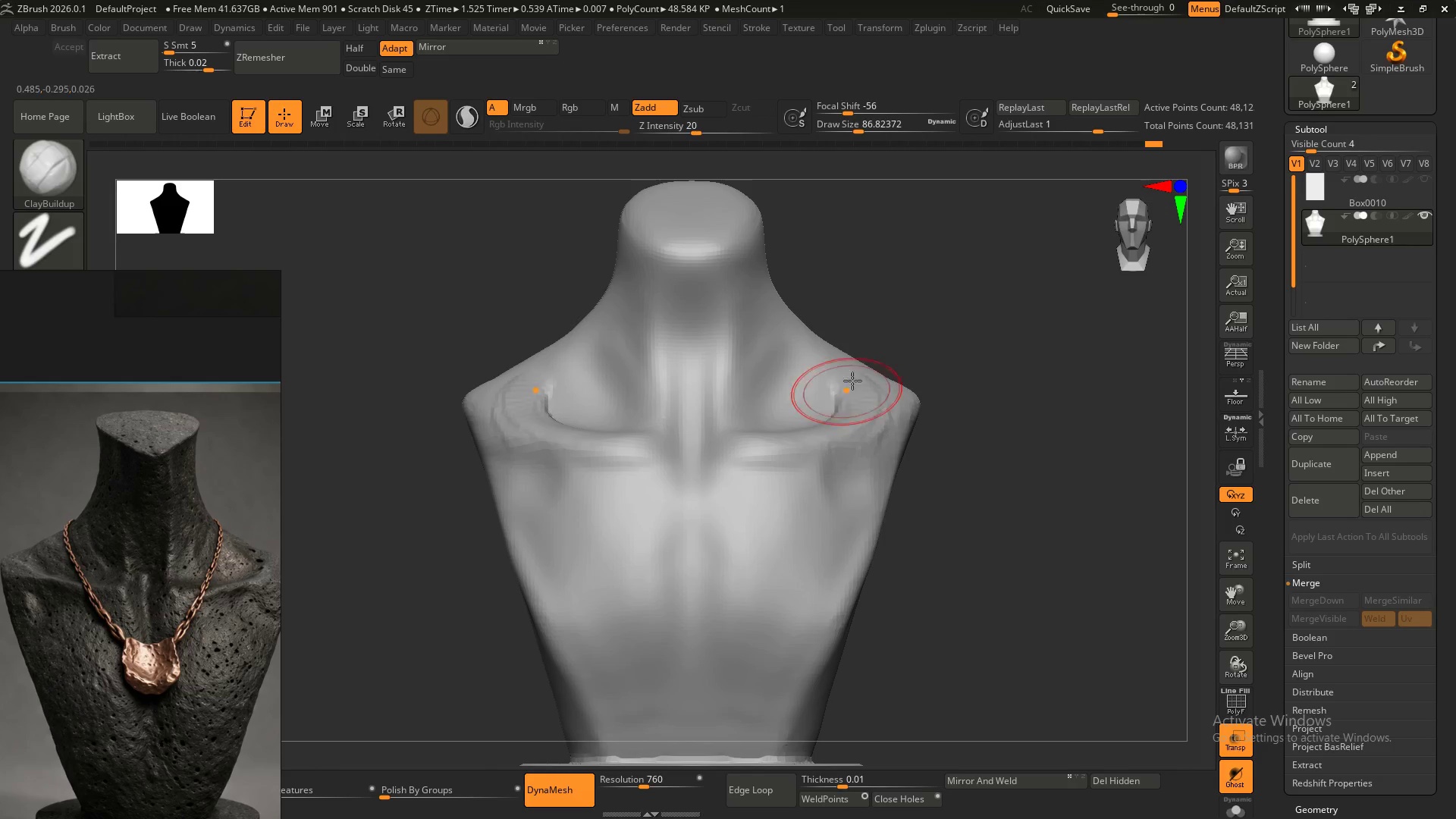 
left_click_drag(start_coordinate=[852, 383], to_coordinate=[832, 416])
 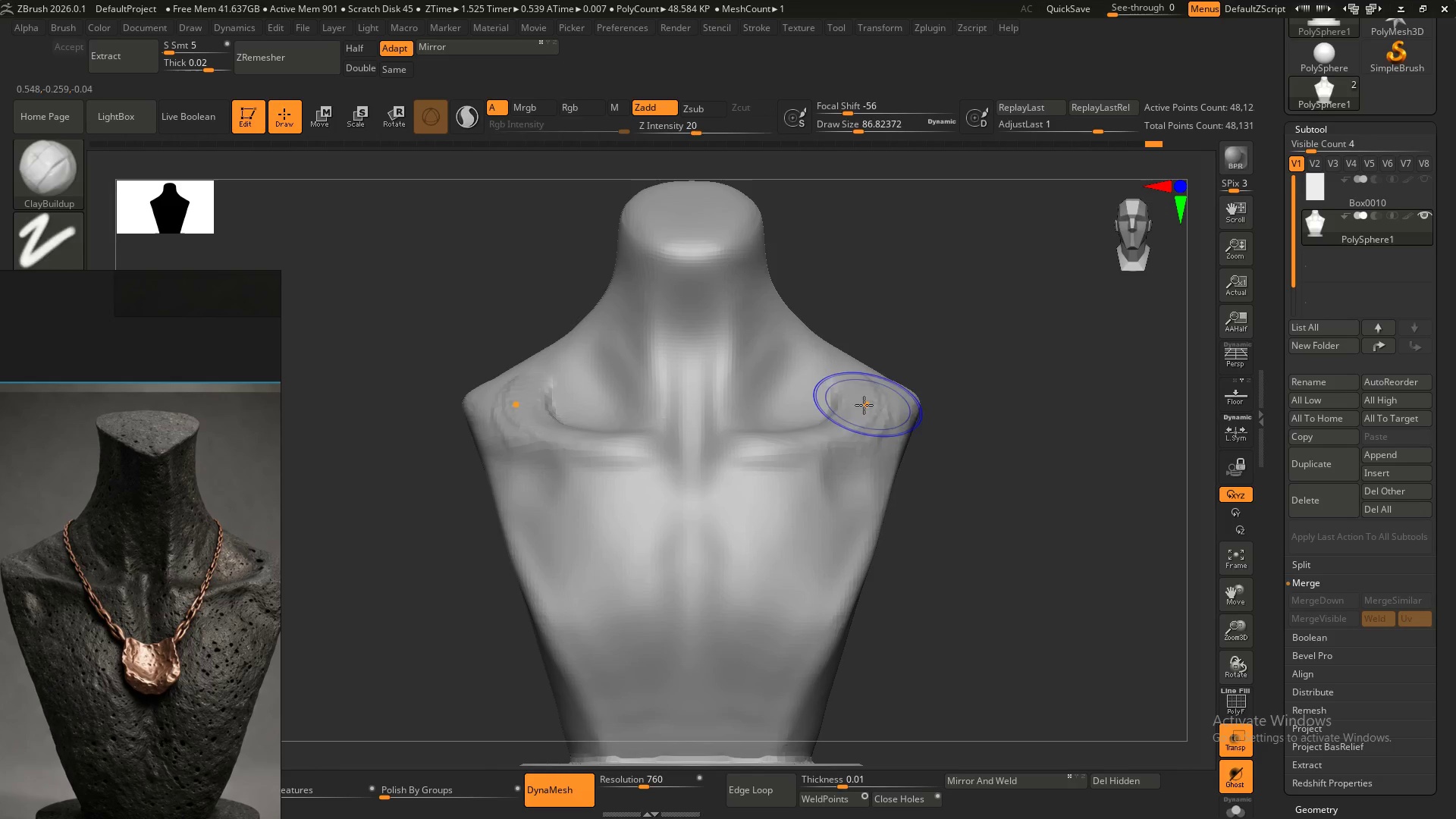 
hold_key(key=ShiftLeft, duration=1.52)
left_click_drag(start_coordinate=[854, 405], to_coordinate=[908, 406])
 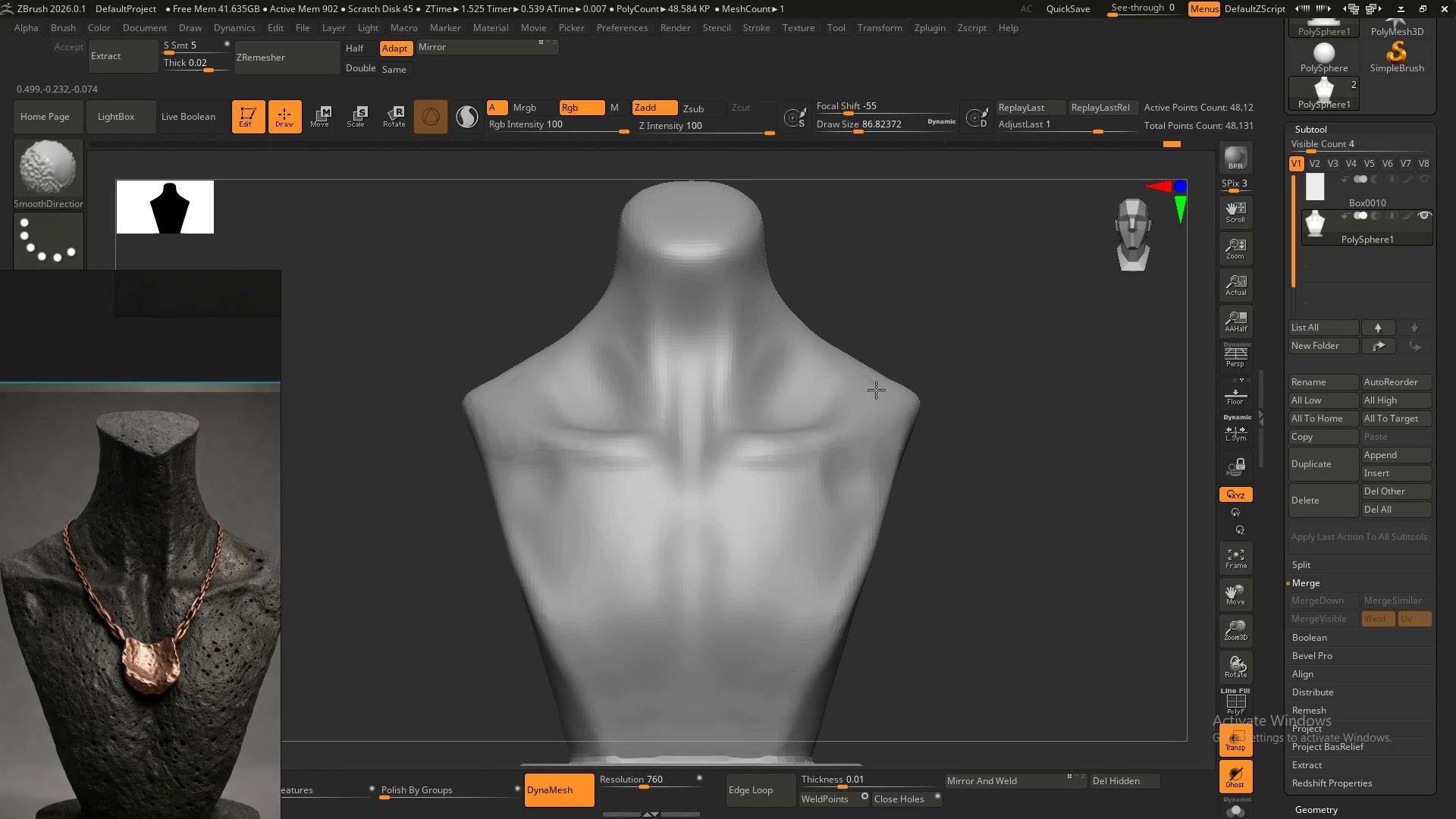 
hold_key(key=ShiftLeft, duration=1.52)
left_click_drag(start_coordinate=[852, 410], to_coordinate=[776, 406])
 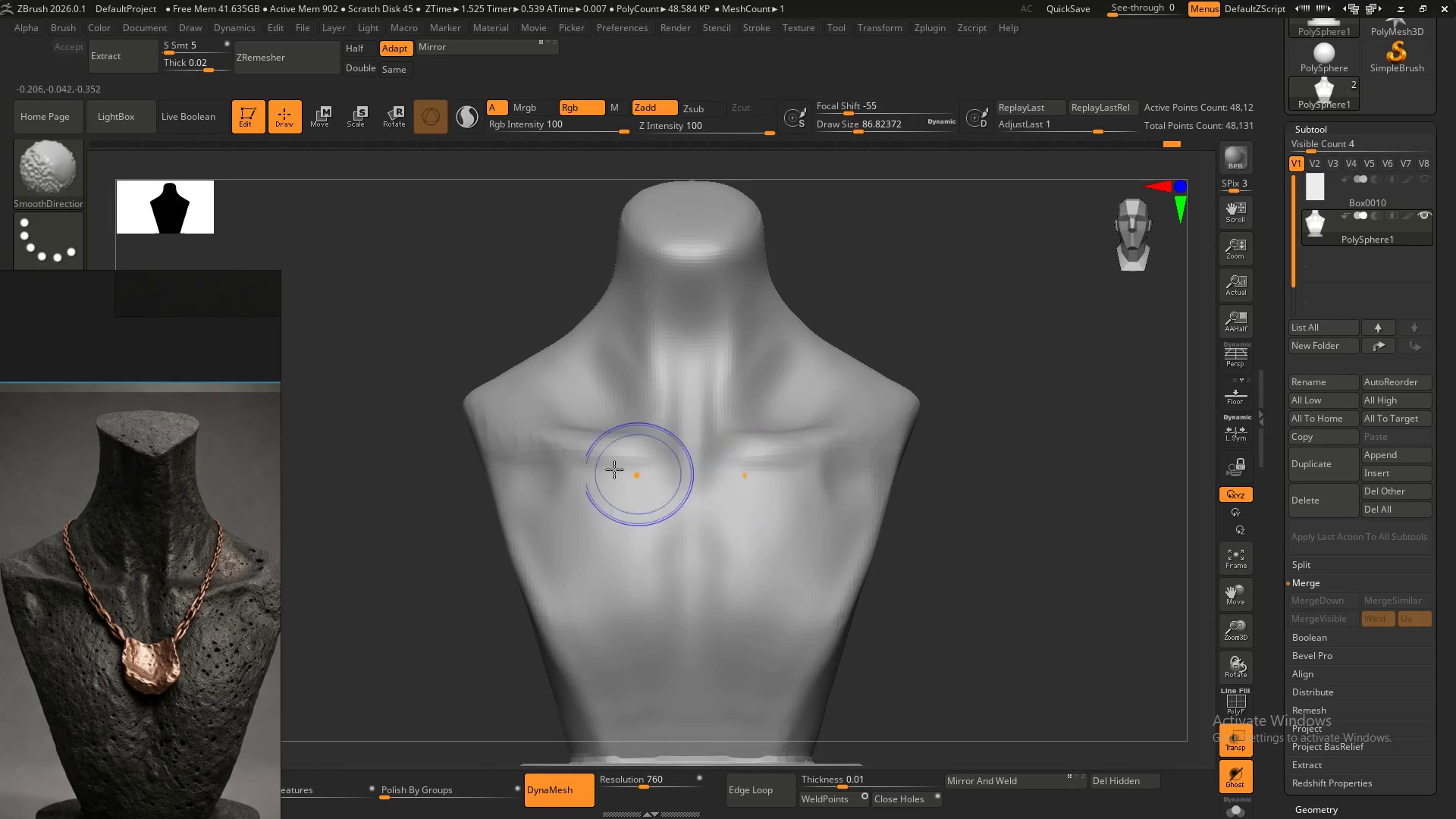 
hold_key(key=ShiftLeft, duration=1.5)
left_click_drag(start_coordinate=[595, 469], to_coordinate=[418, 455])
 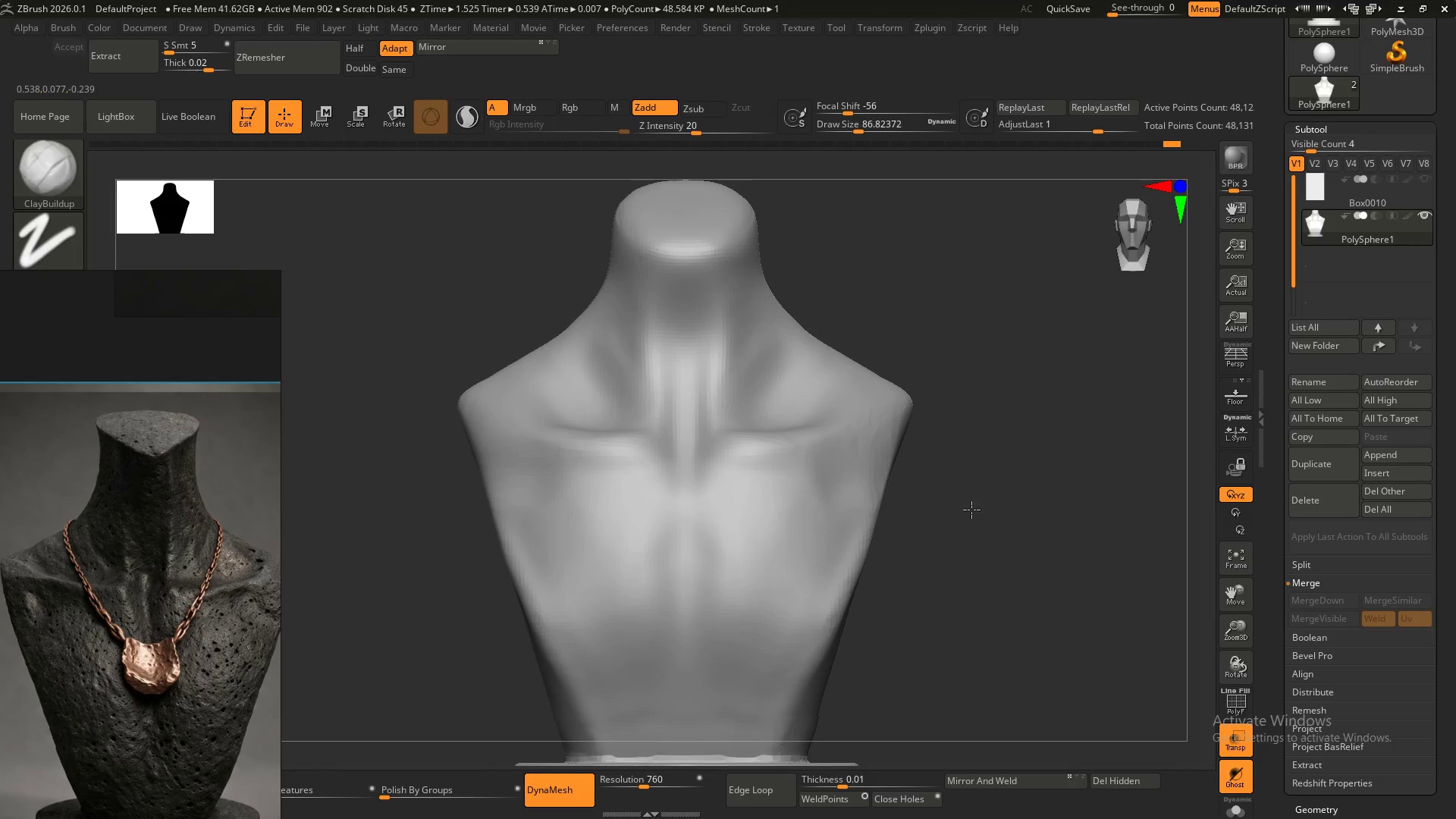 
hold_key(key=ShiftLeft, duration=1.51)
 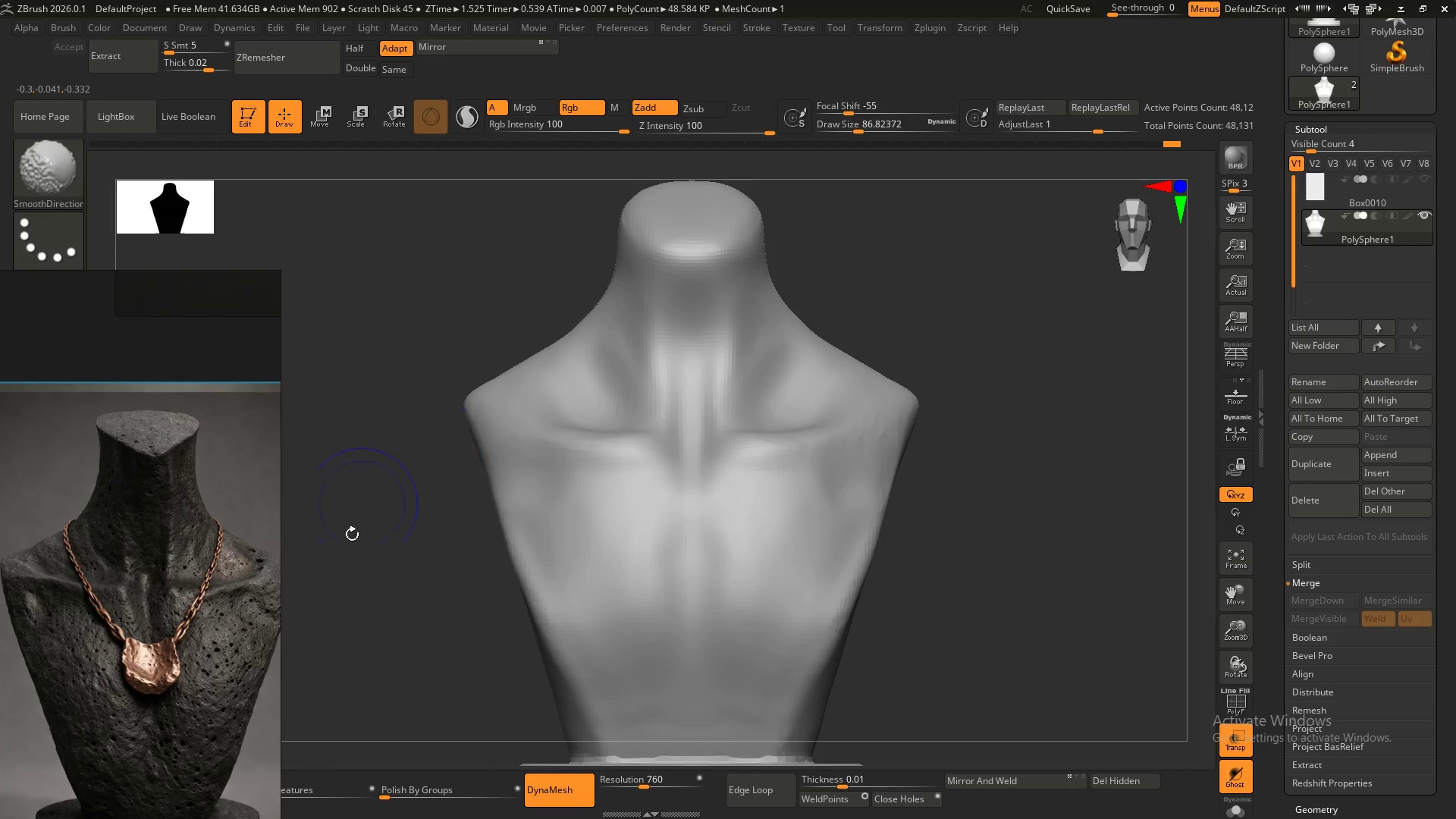 
key(Shift+ShiftLeft)
 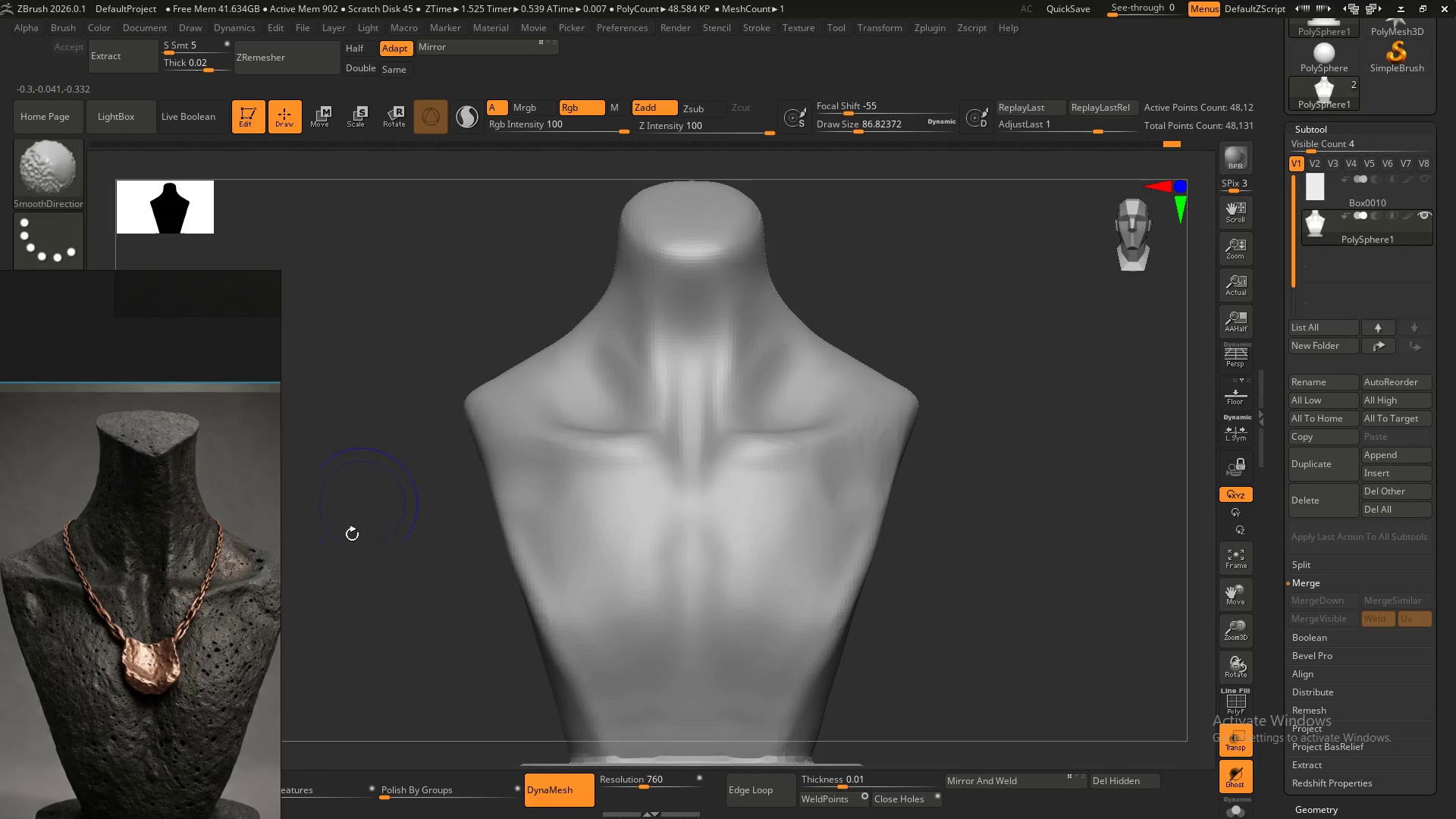 
key(Shift+ShiftLeft)
 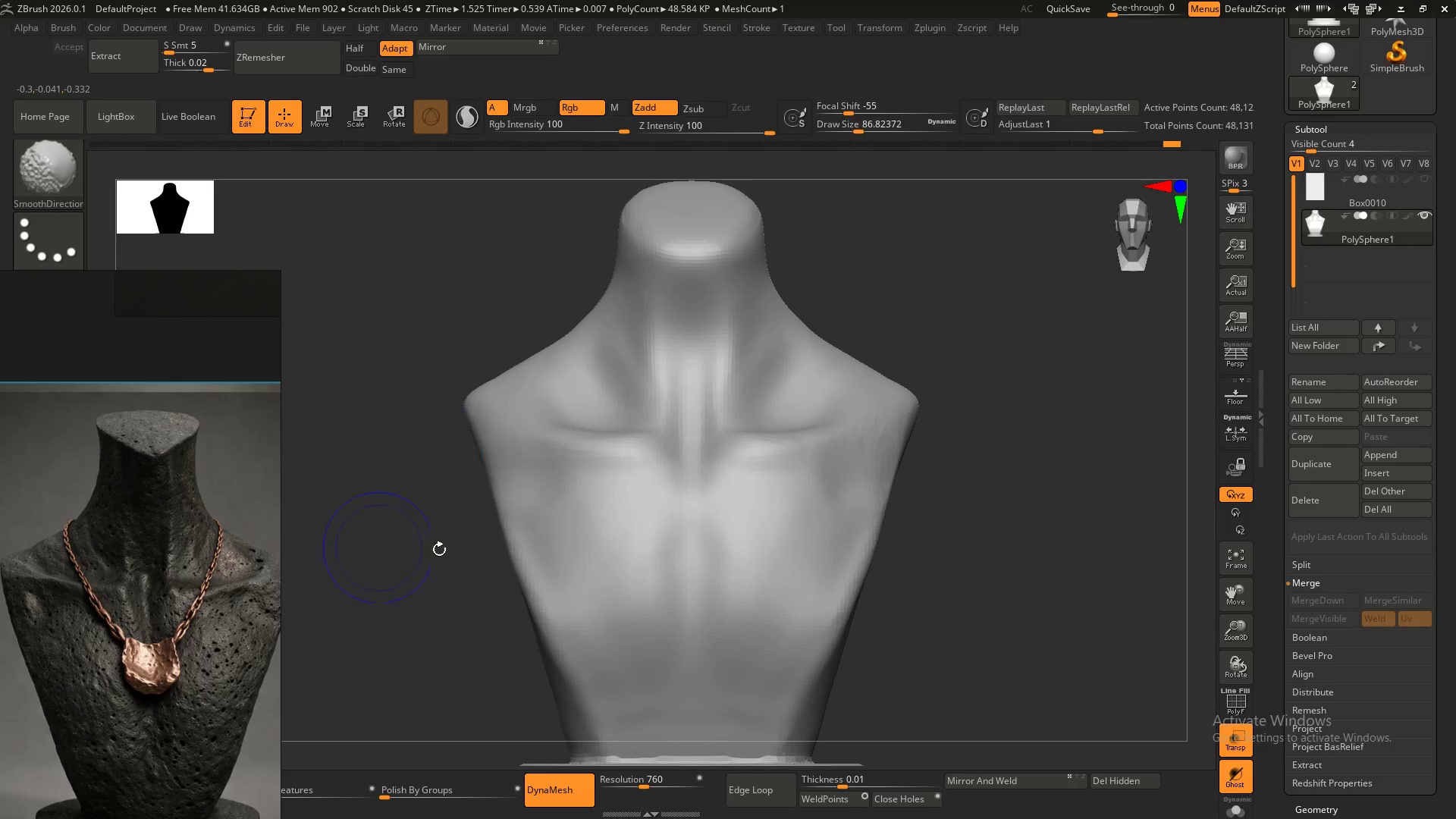 
key(Shift+ShiftLeft)
 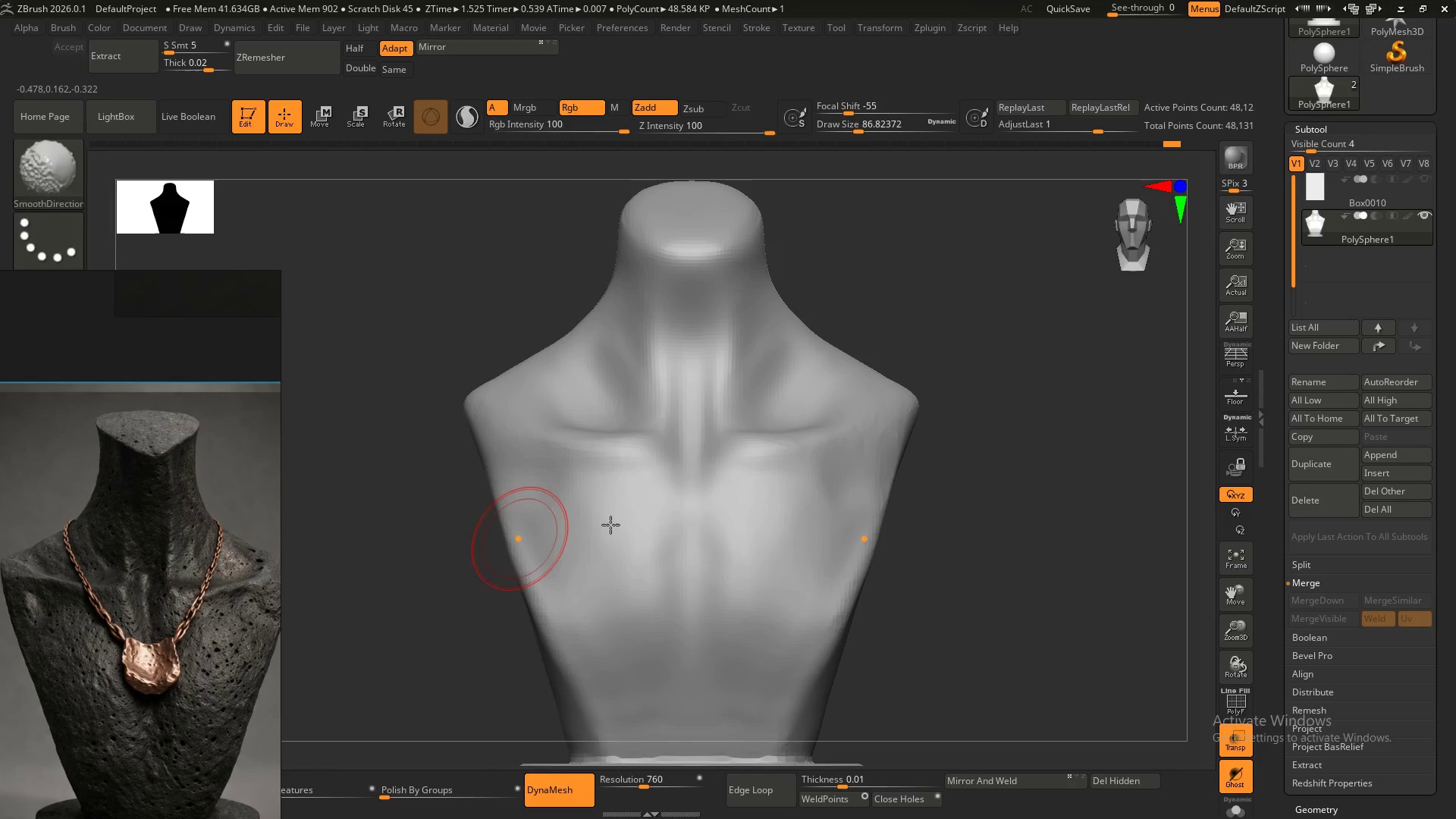 
hold_key(key=ShiftLeft, duration=10.28)
 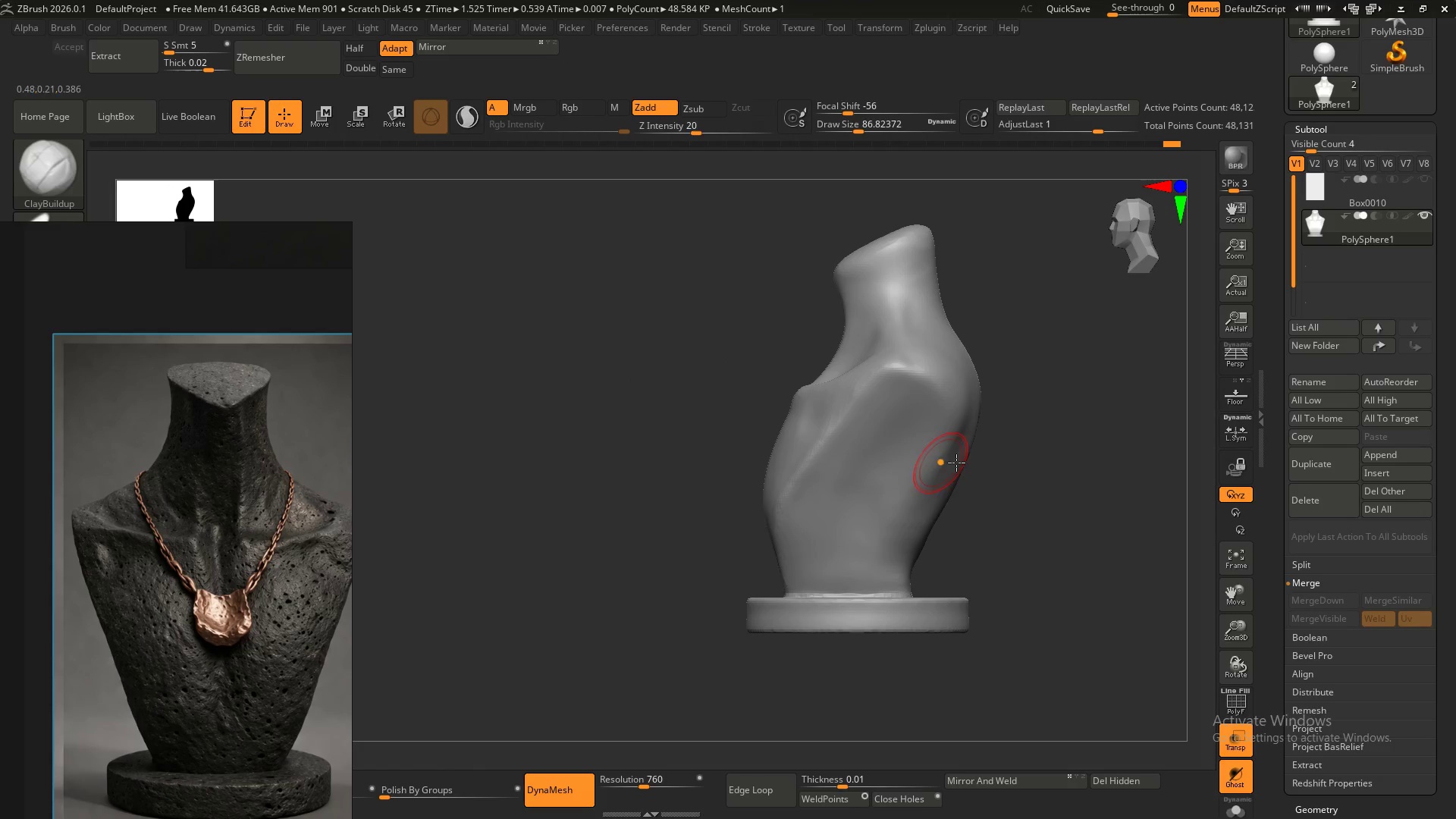 
hold_key(key=AltLeft, duration=0.56)
 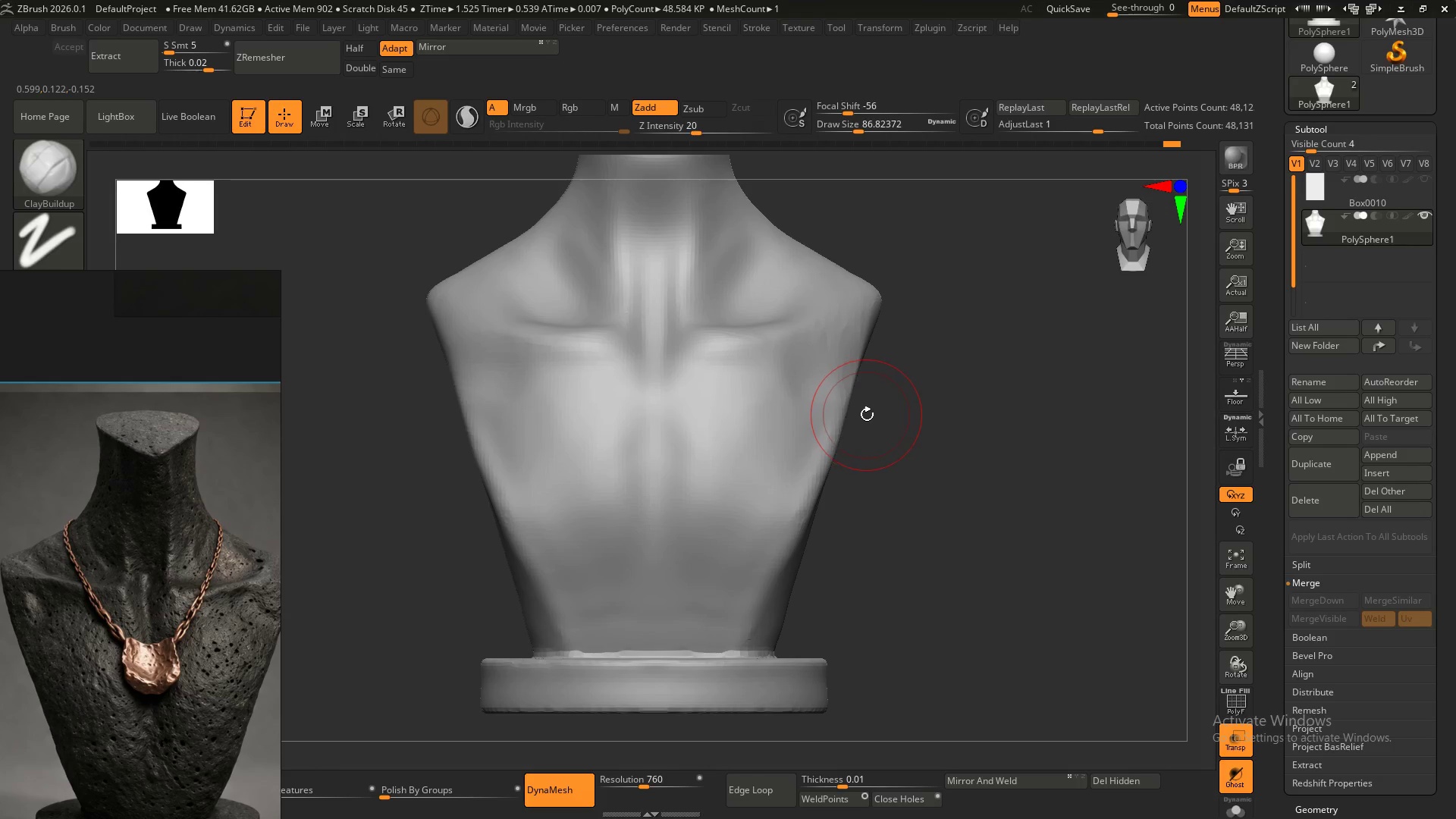 
hold_key(key=AltLeft, duration=0.86)
 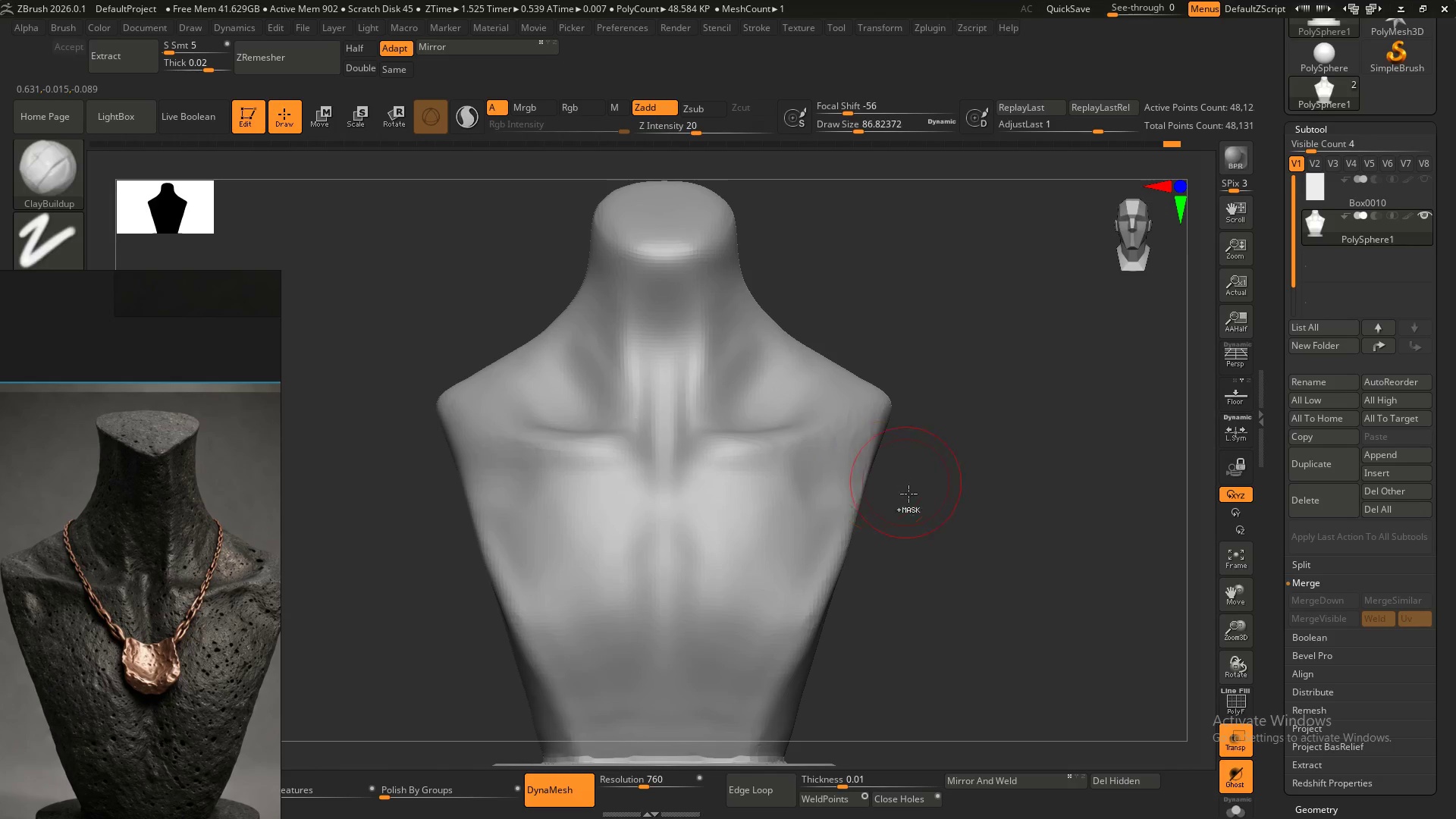 
hold_key(key=ControlLeft, duration=0.39)
 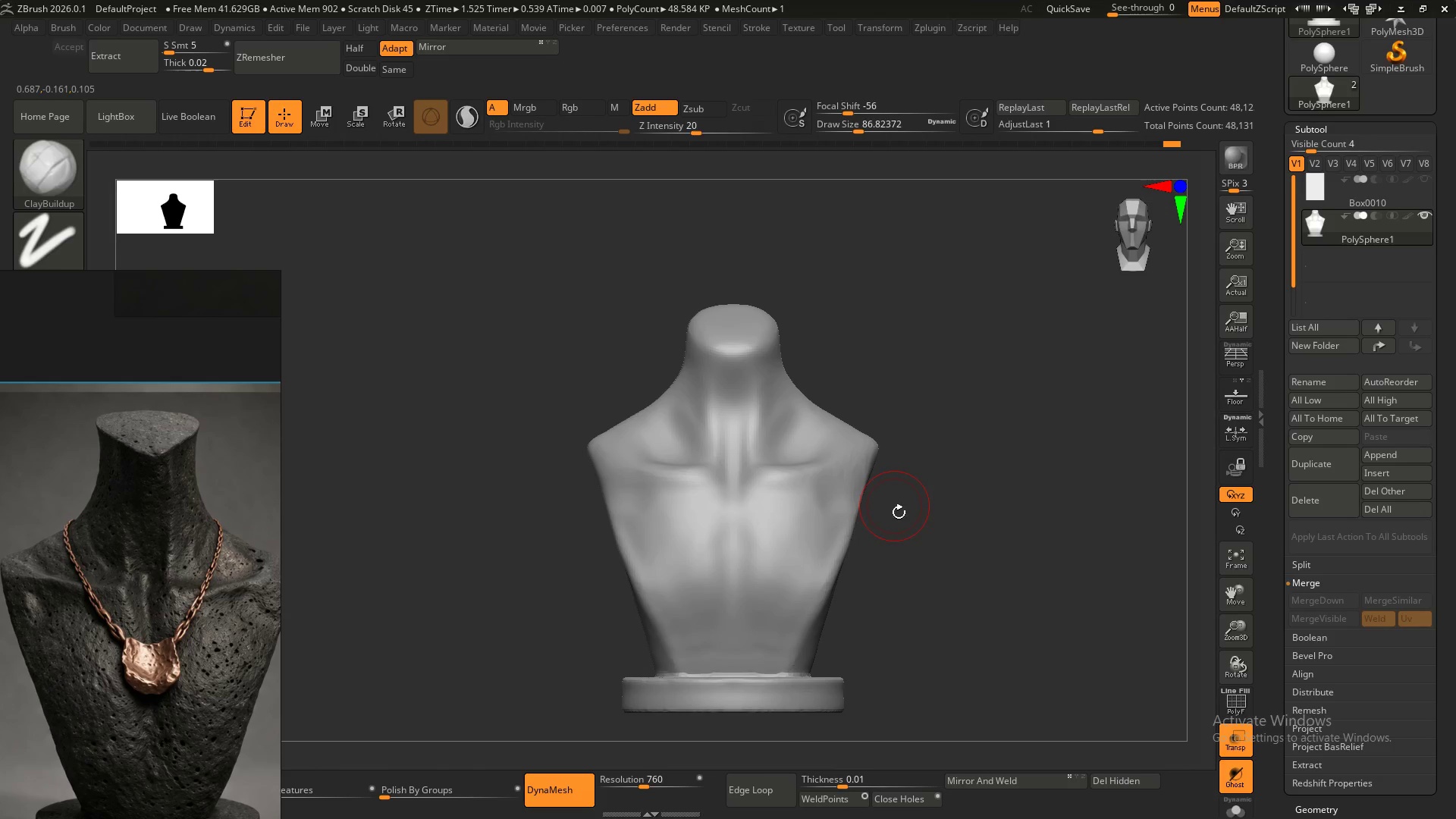 
hold_key(key=AltLeft, duration=0.44)
 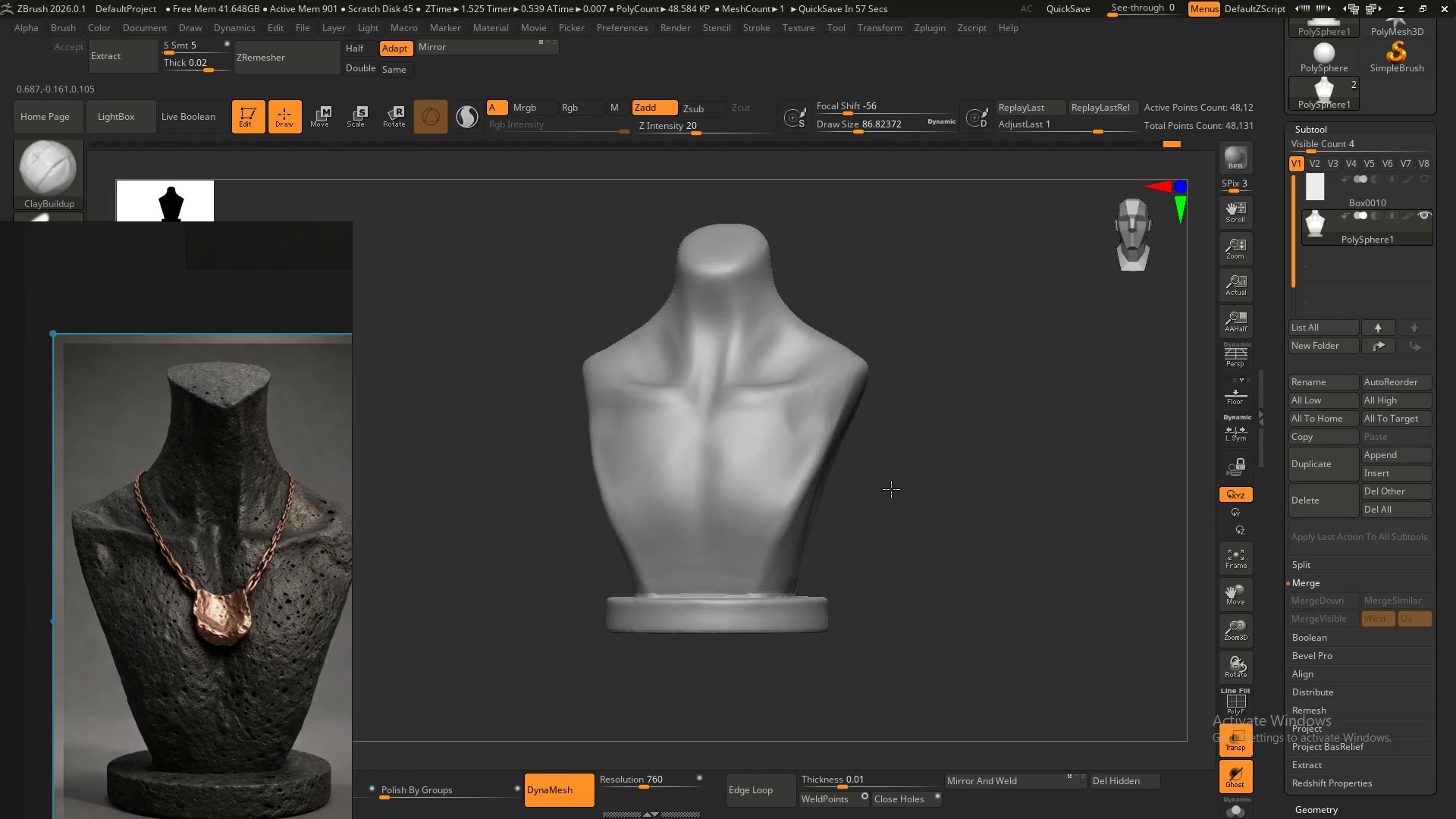 
hold_key(key=ShiftLeft, duration=0.47)
 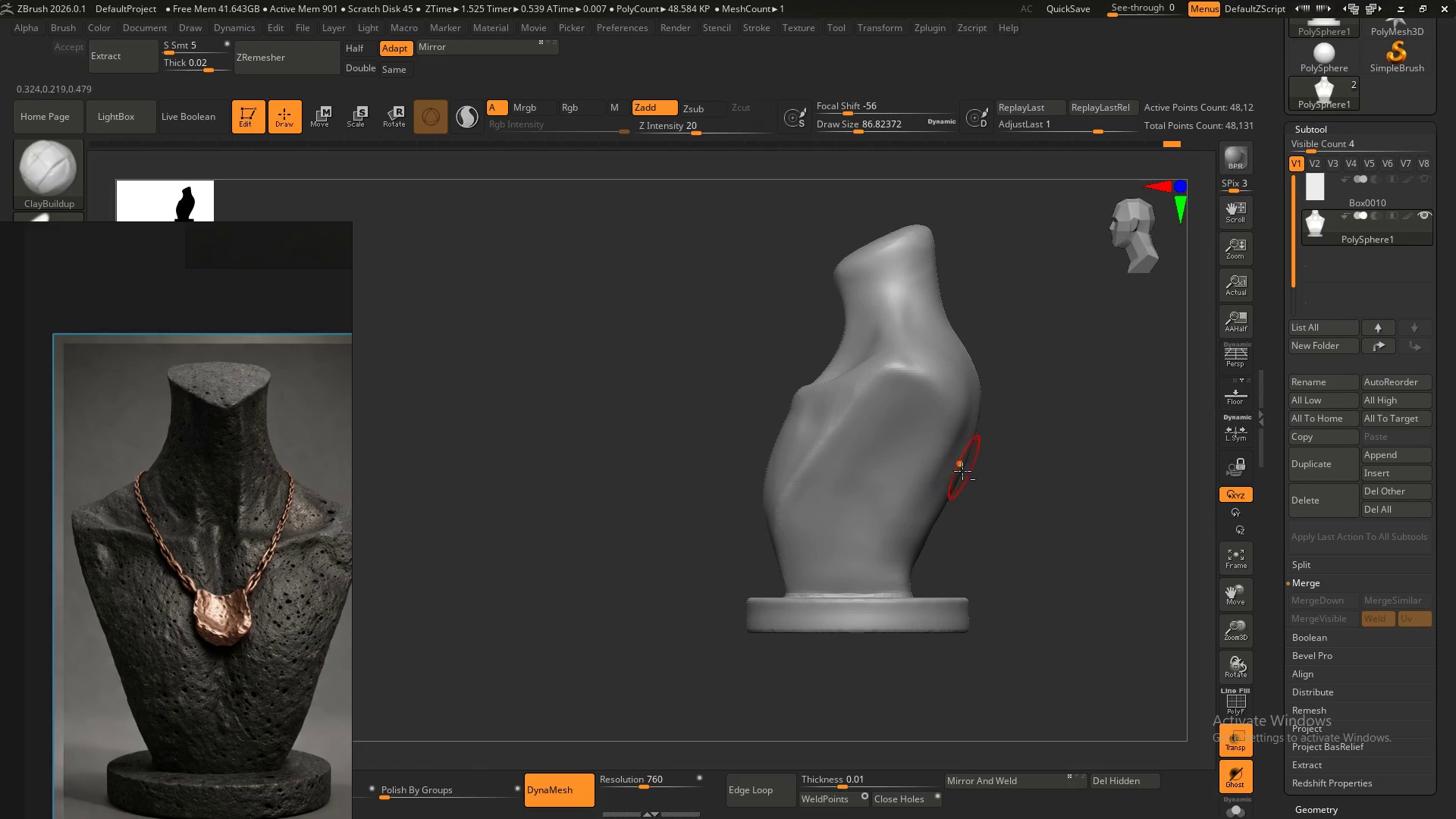 
hold_key(key=AltLeft, duration=0.52)
 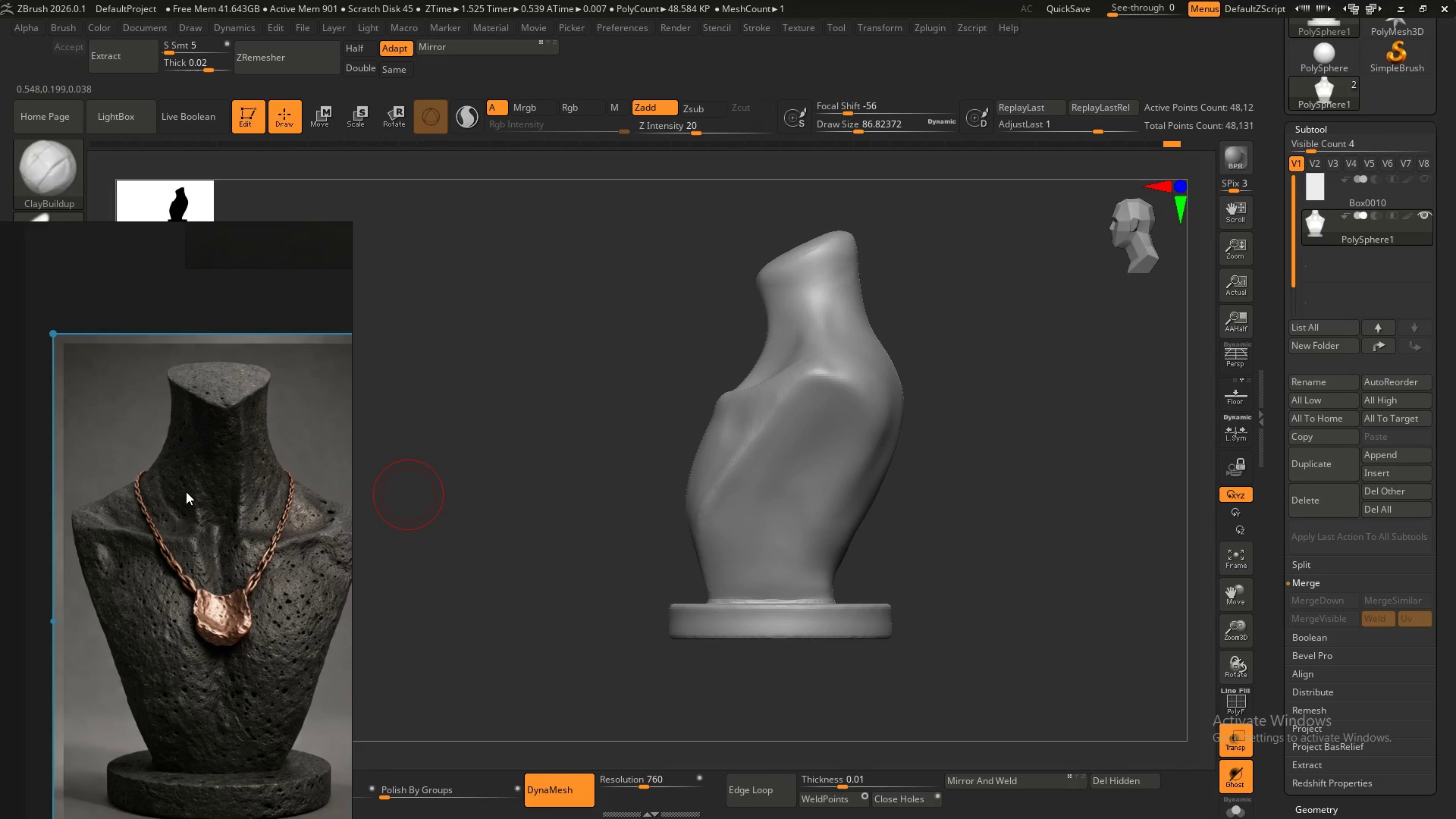 
scroll: coordinate [135, 451], scroll_direction: down, amount: 5.0
 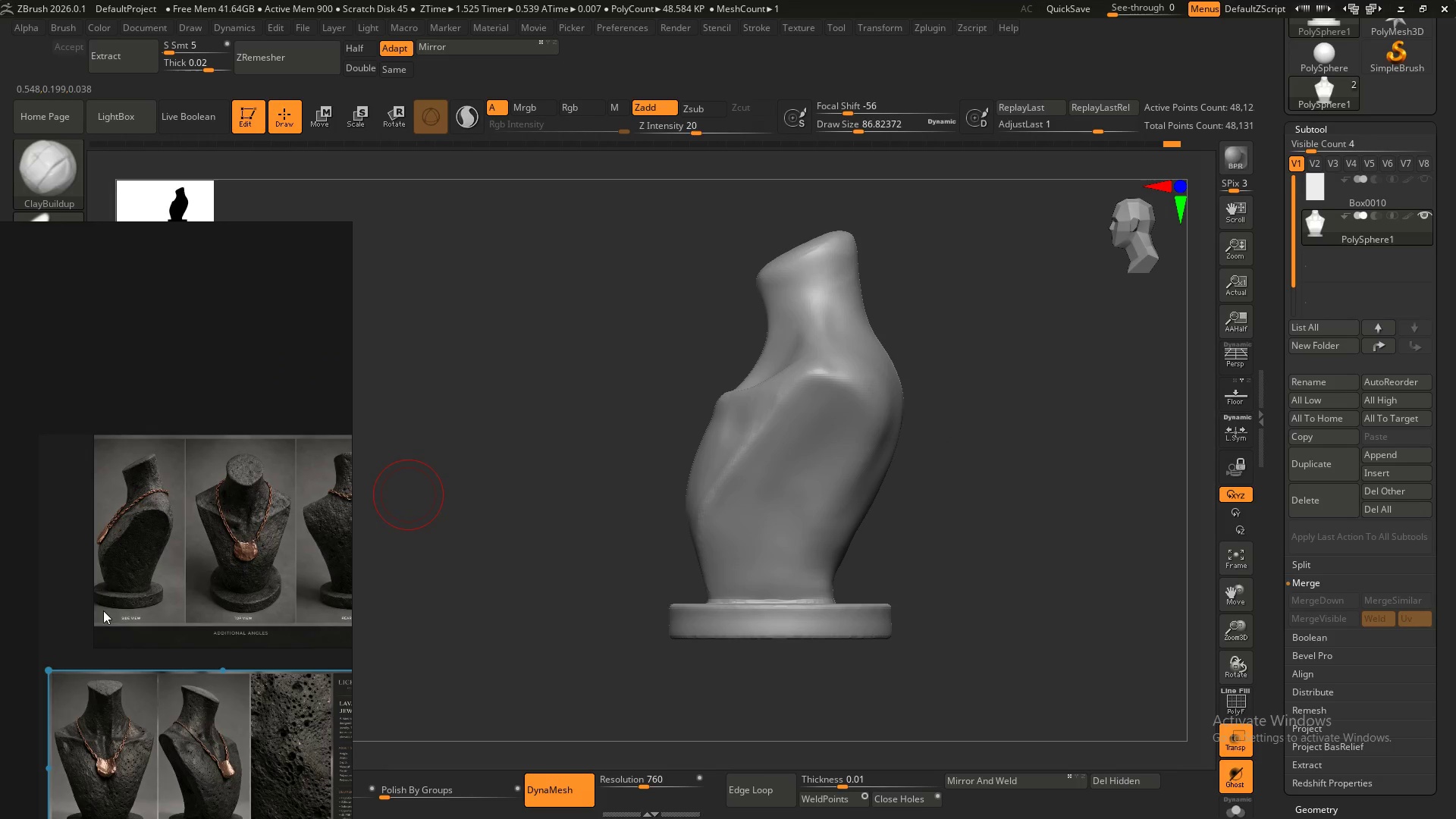 
scroll: coordinate [154, 518], scroll_direction: up, amount: 5.0
 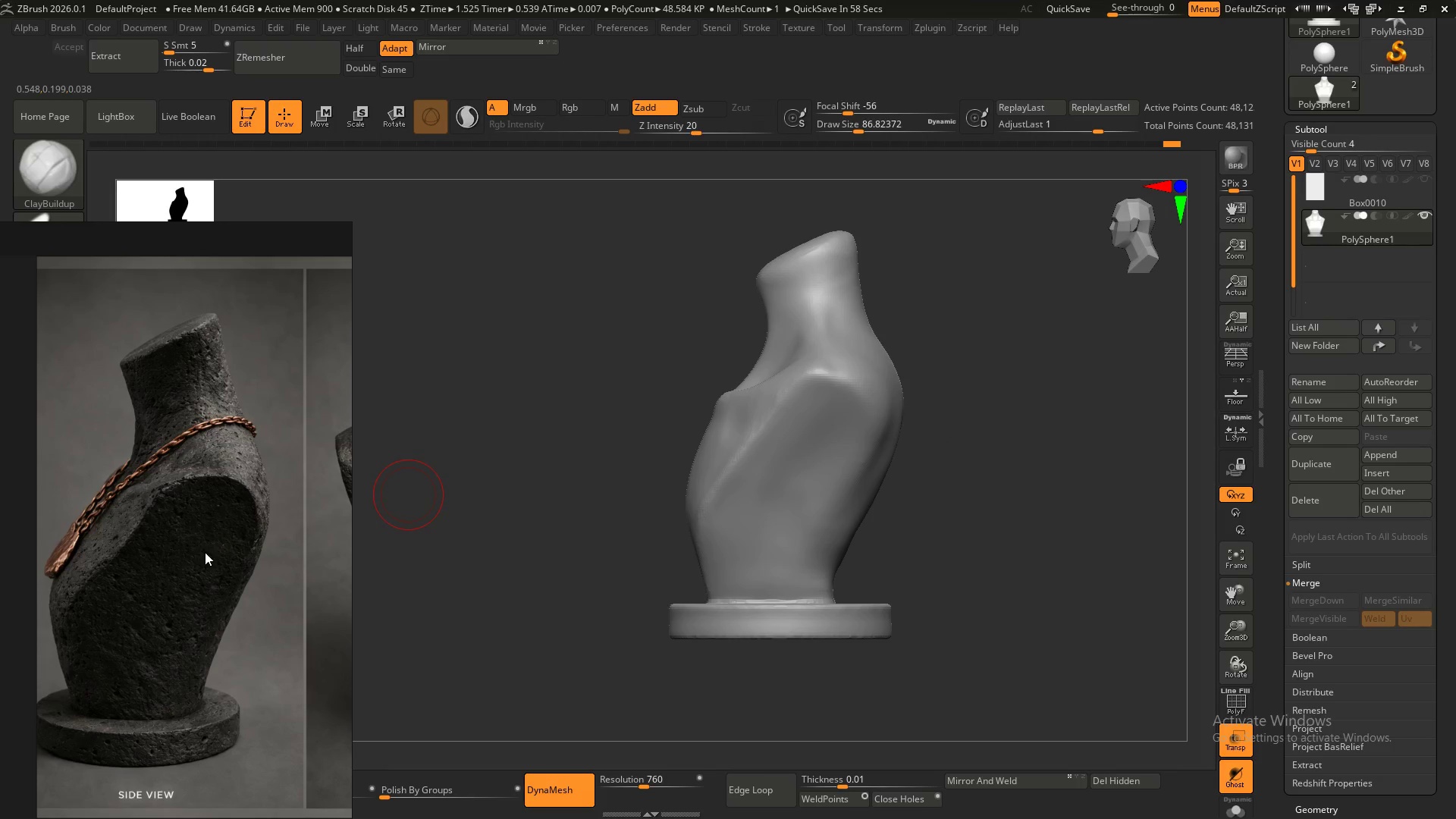 
hold_key(key=ControlLeft, duration=0.45)
left_click([764, 463])
 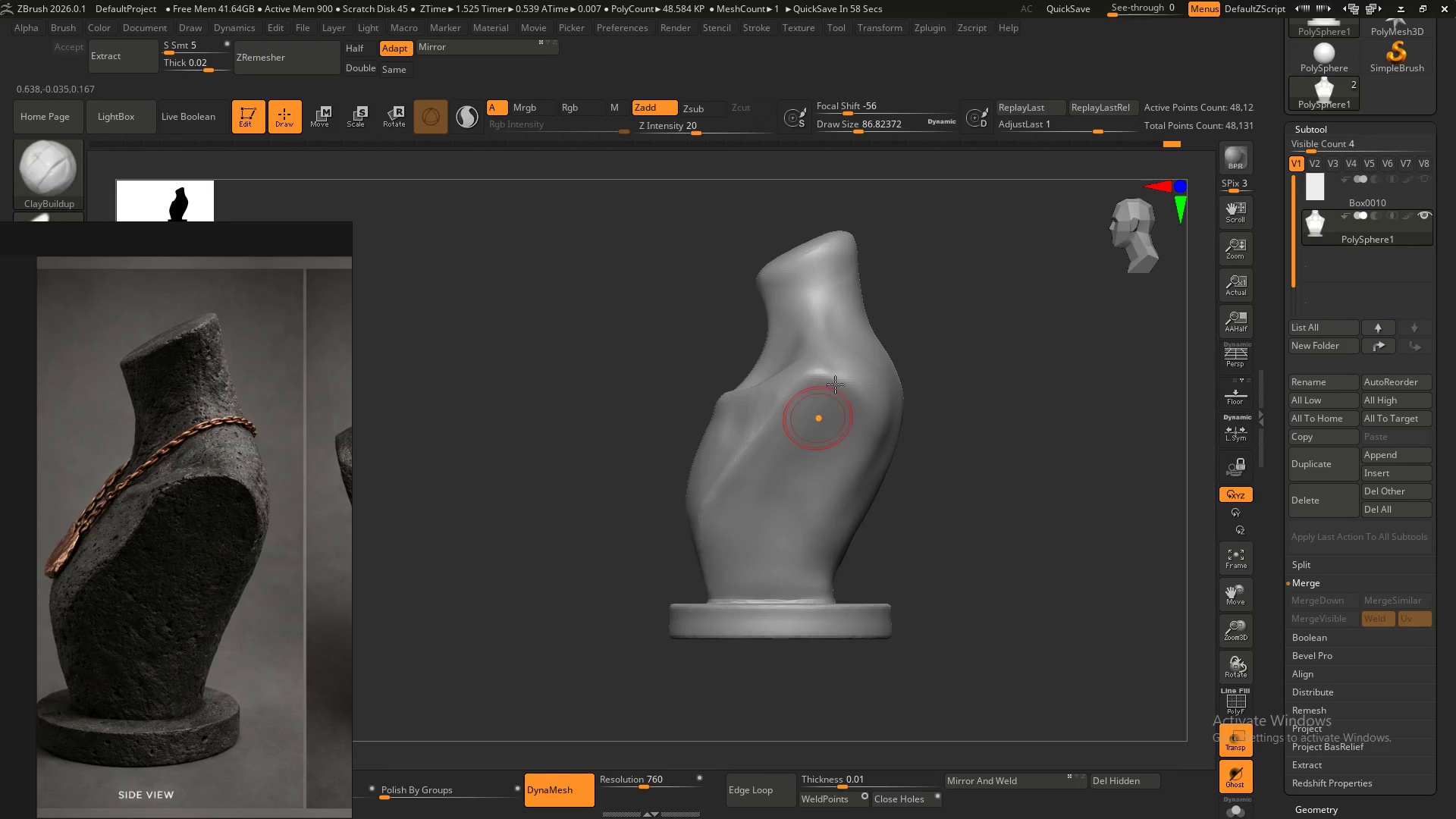 
left_click([764, 463])
 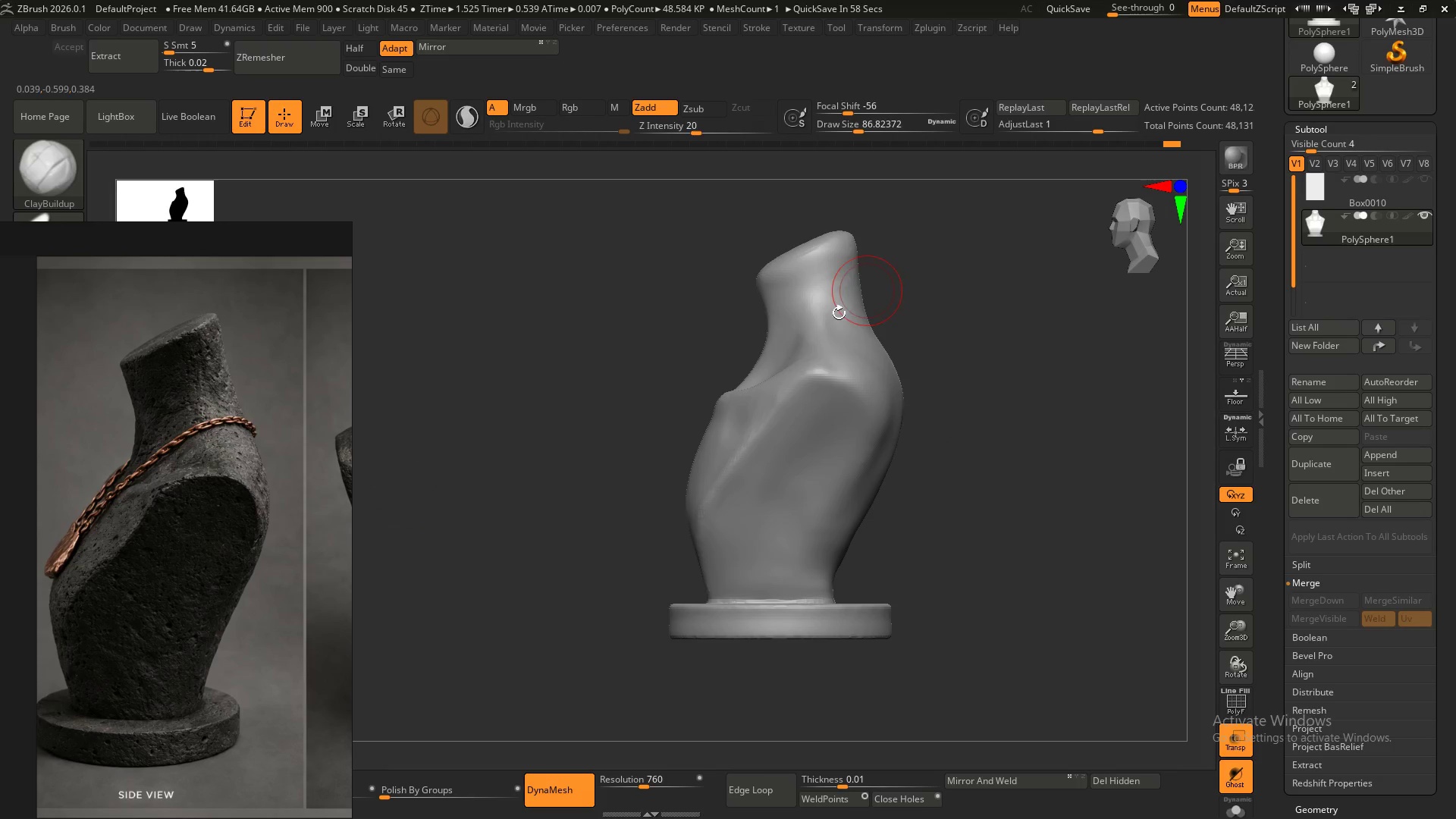 
hold_key(key=AltLeft, duration=0.38)
 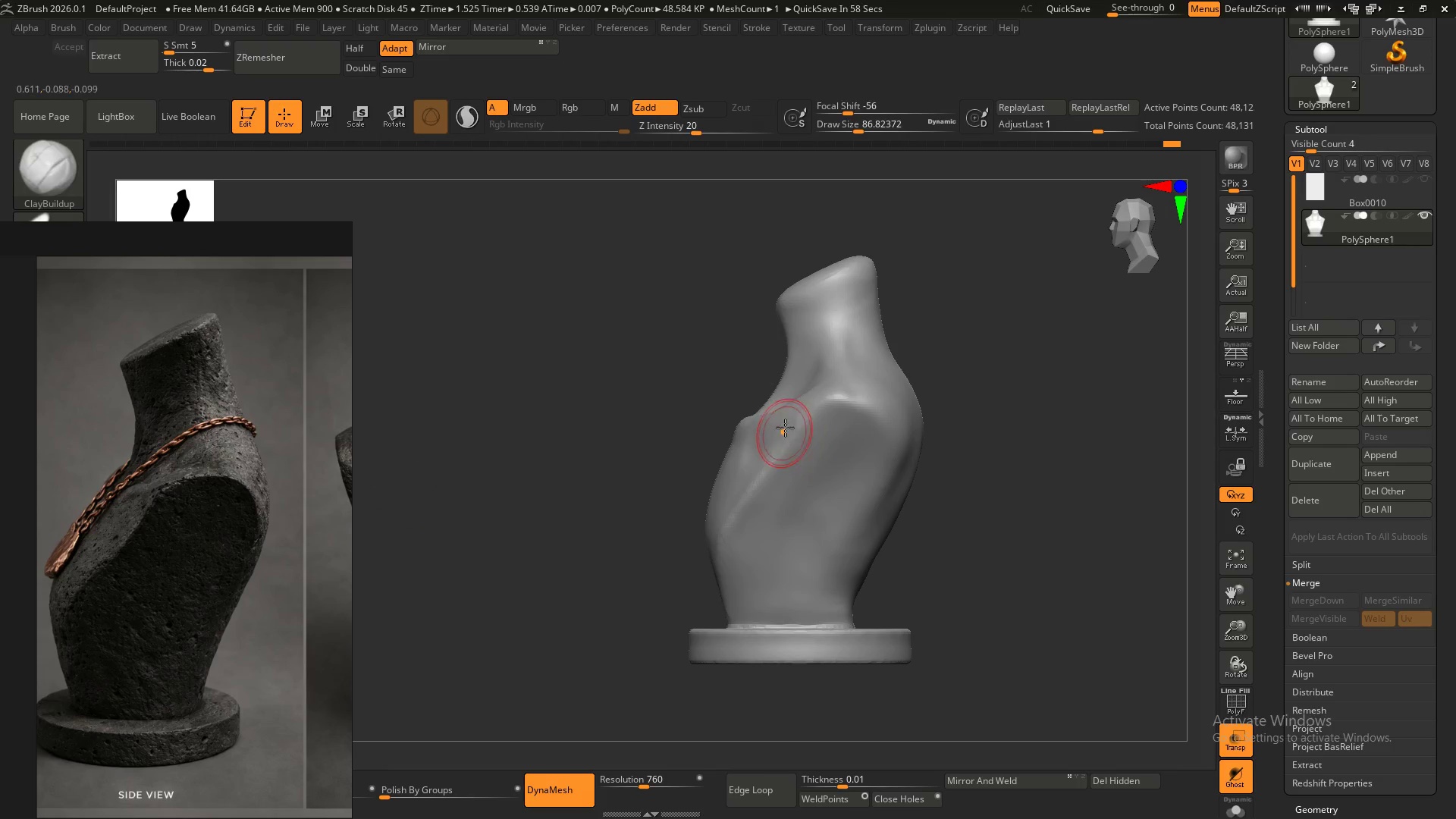 
hold_key(key=ControlLeft, duration=0.5)
 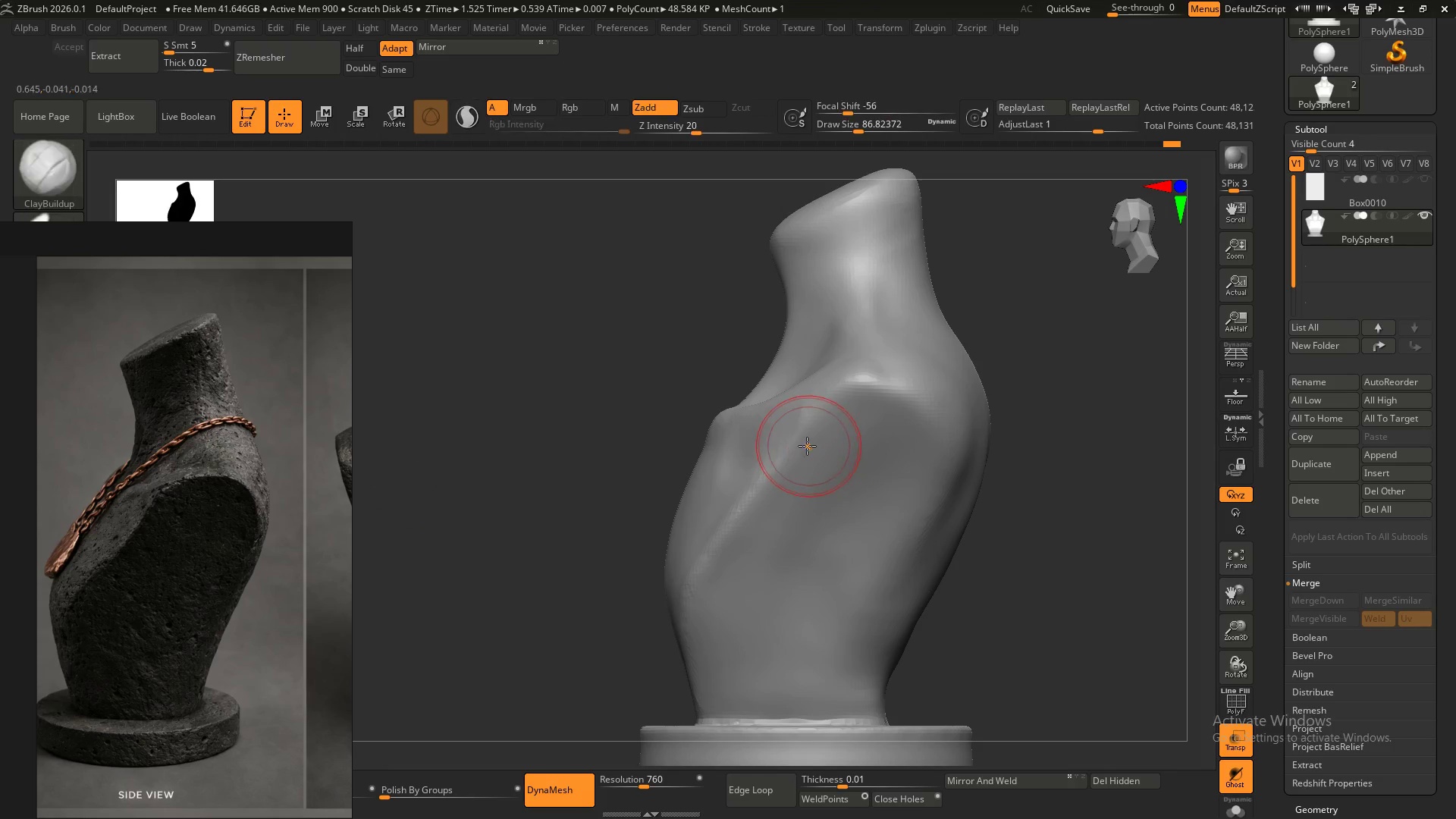 
hold_key(key=AltLeft, duration=1.19)
left_click_drag(start_coordinate=[794, 439], to_coordinate=[783, 470])
 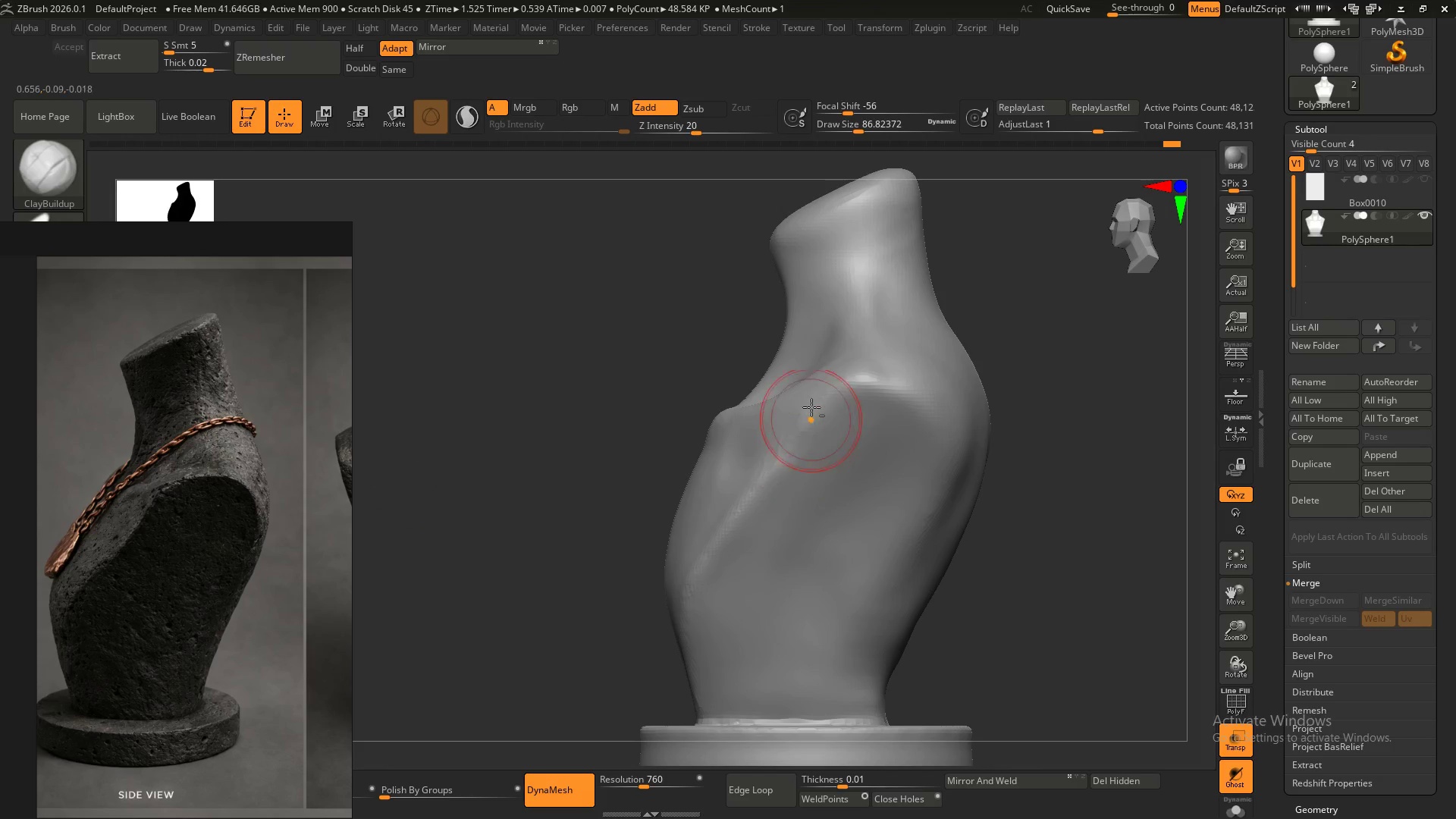 
left_click_drag(start_coordinate=[811, 401], to_coordinate=[778, 480])
 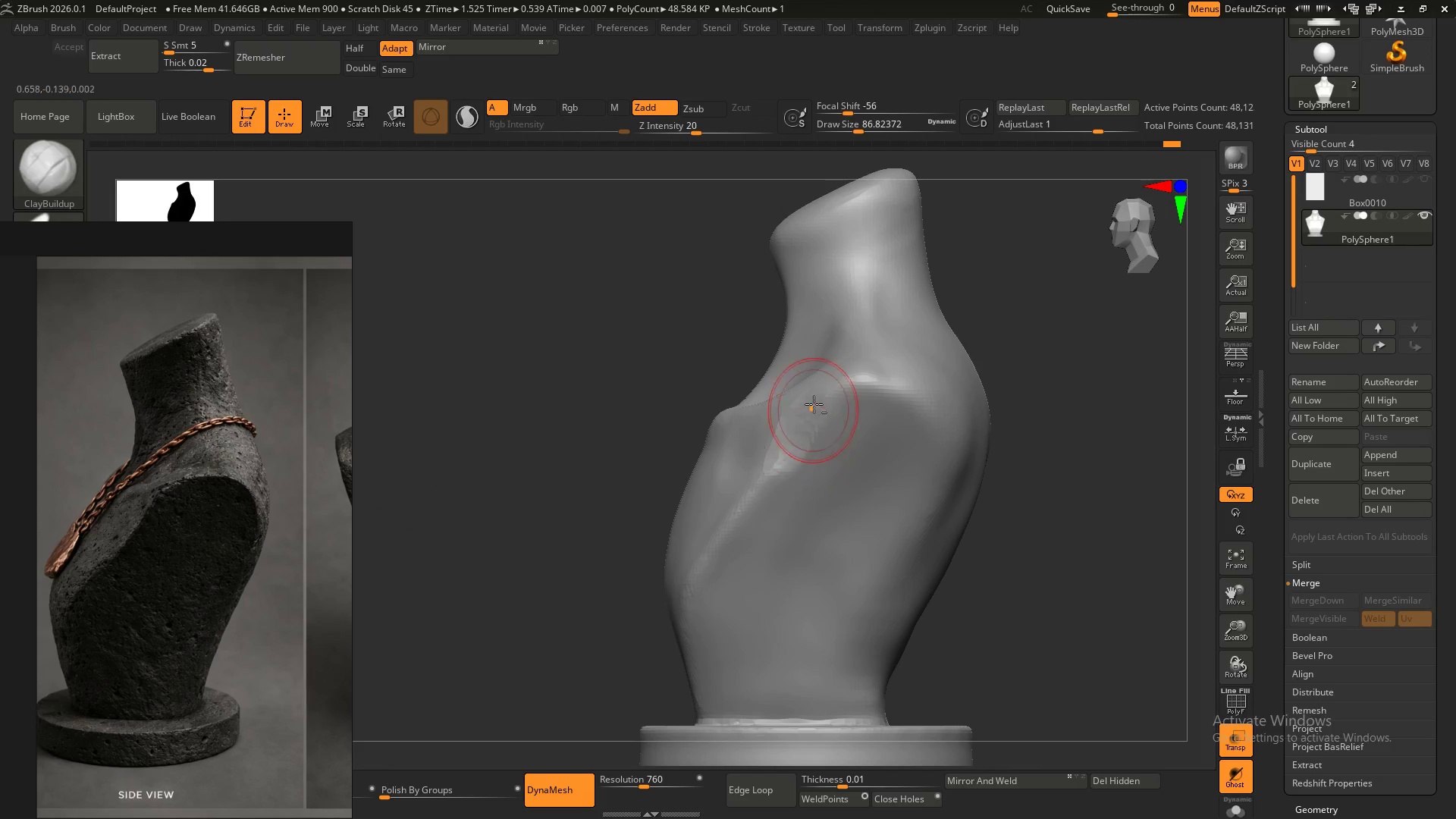 
left_click_drag(start_coordinate=[814, 405], to_coordinate=[783, 473])
 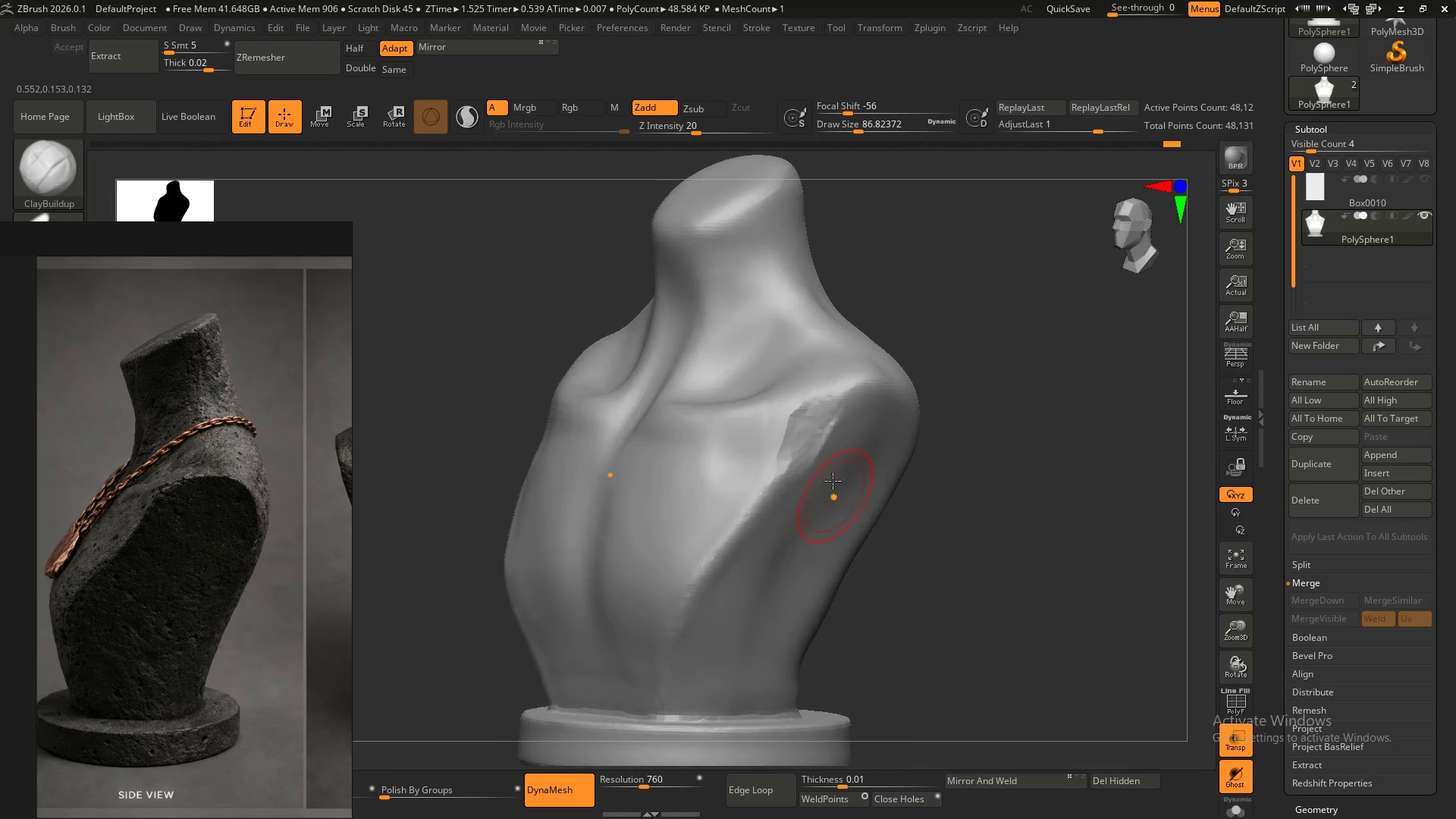 
hold_key(key=AltLeft, duration=1.5)
left_click_drag(start_coordinate=[805, 410], to_coordinate=[789, 469])
 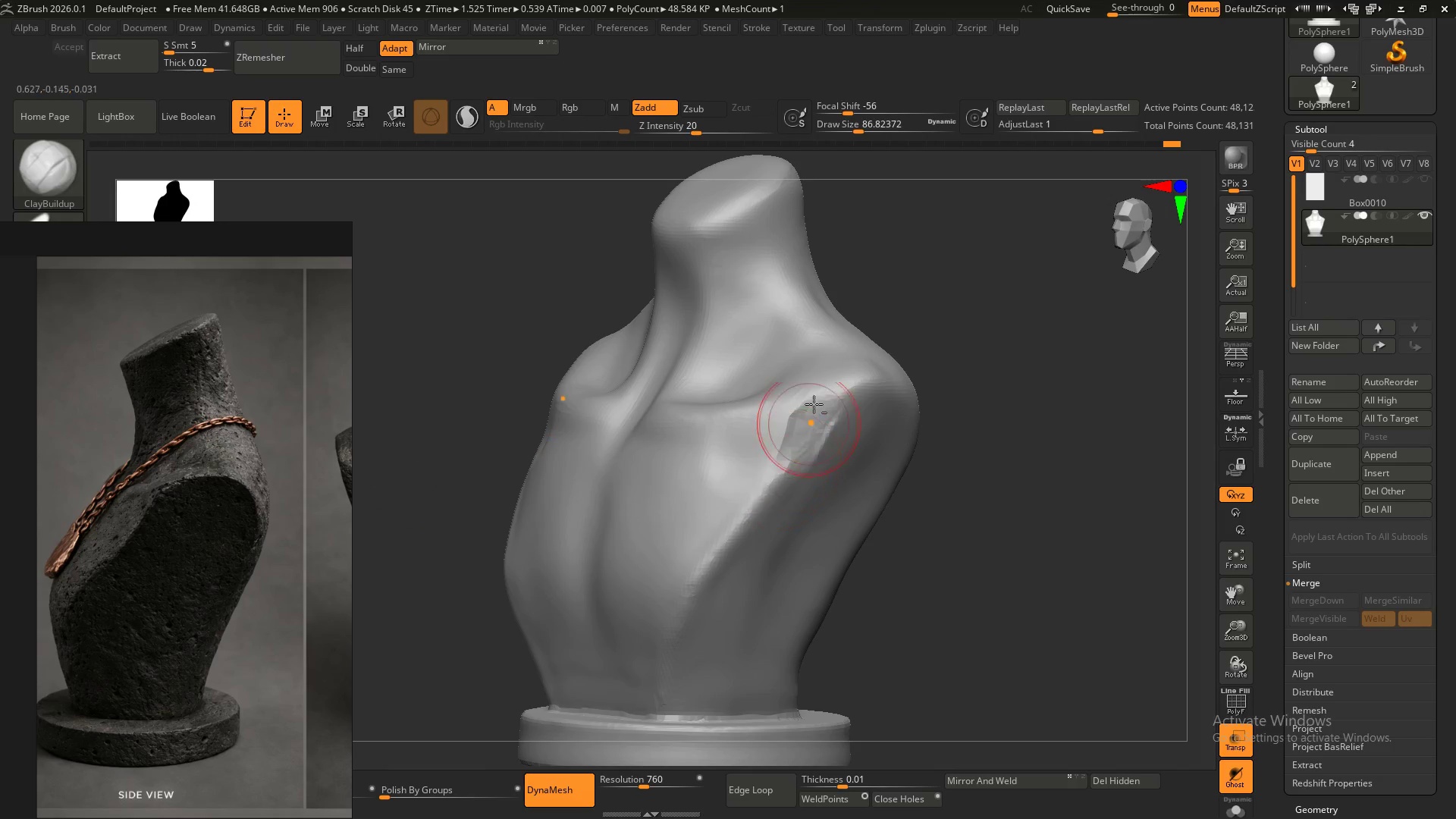 
left_click_drag(start_coordinate=[814, 404], to_coordinate=[783, 477])
 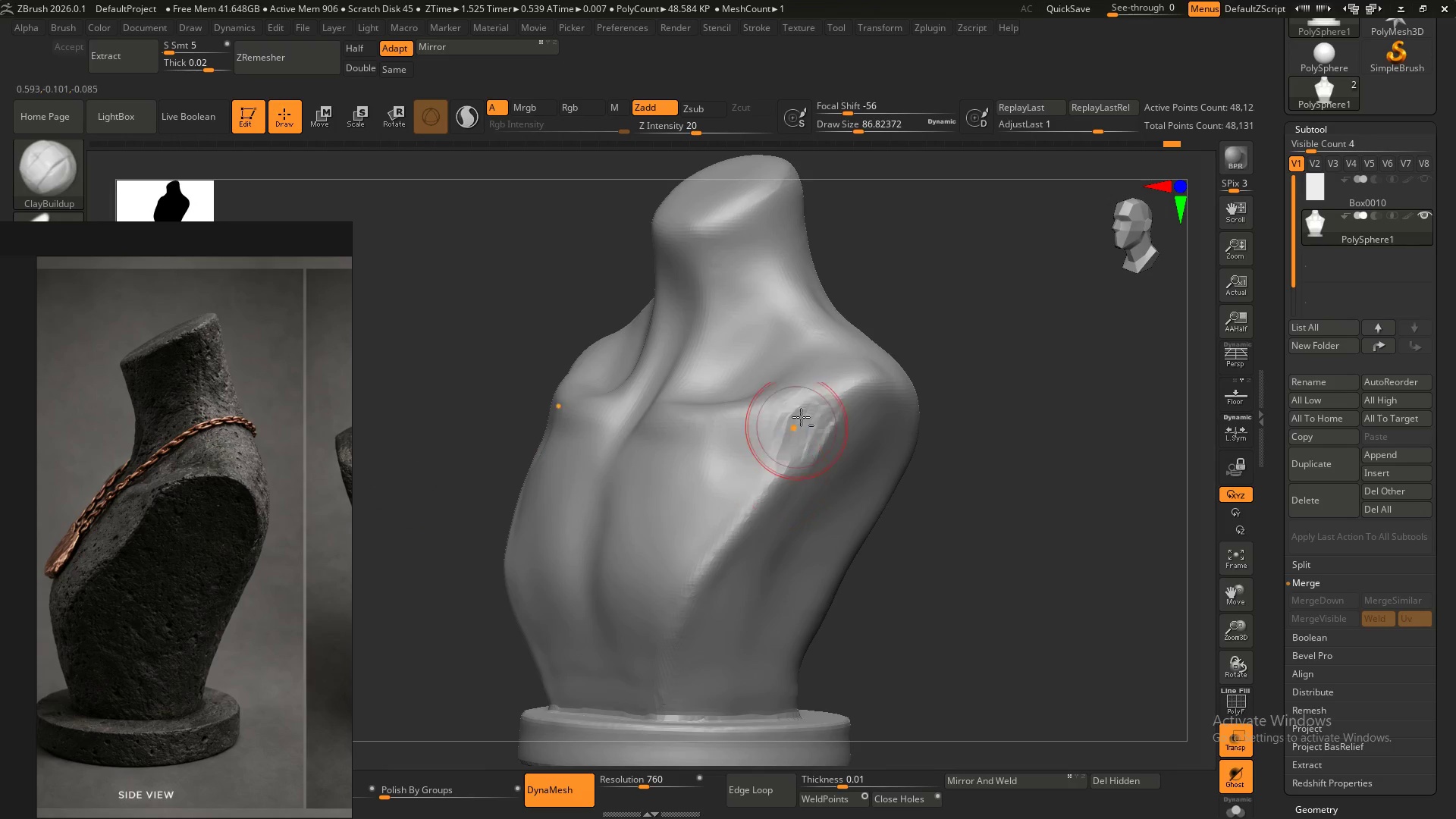 
left_click_drag(start_coordinate=[802, 412], to_coordinate=[776, 476])
 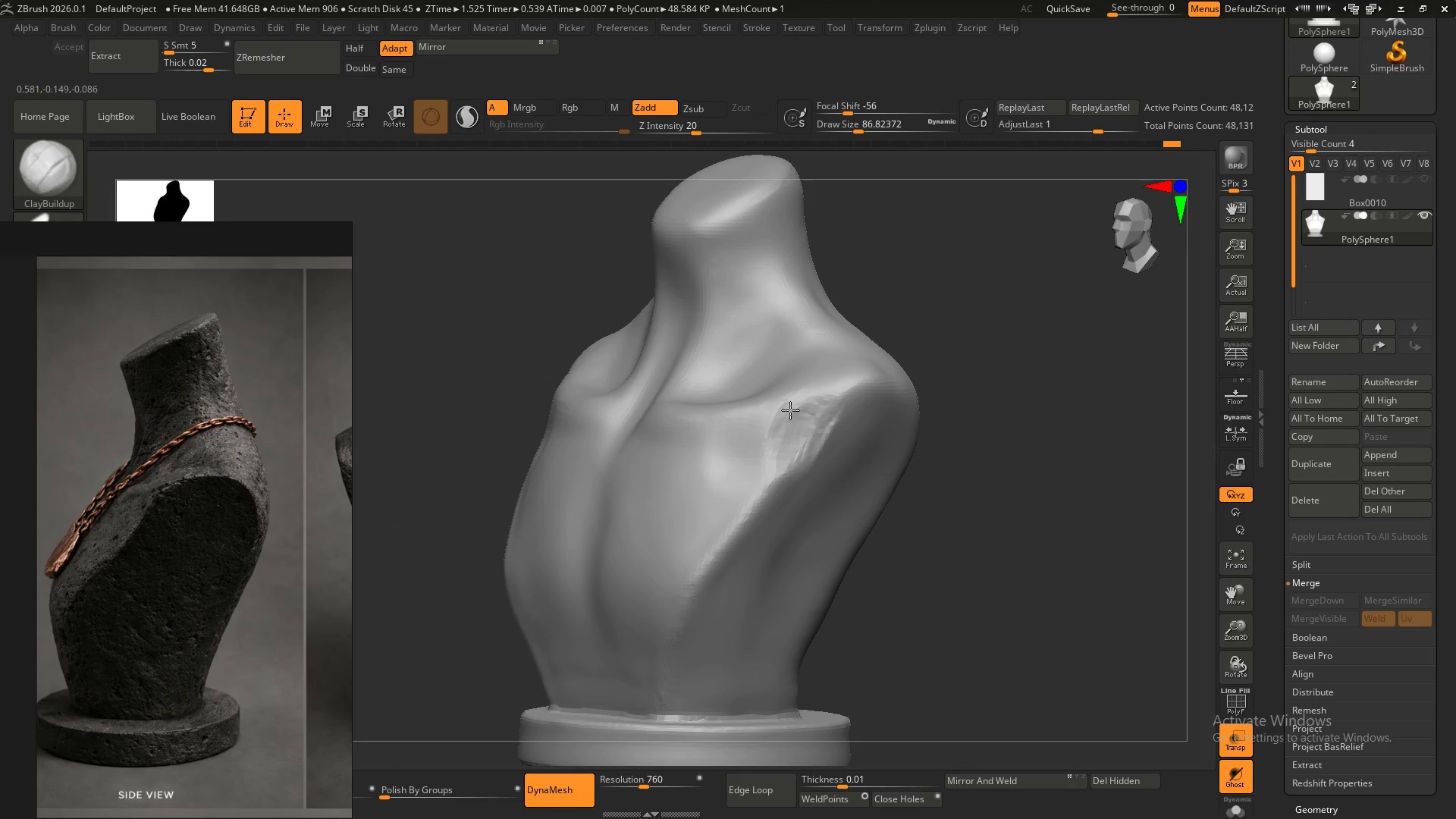 
left_click_drag(start_coordinate=[792, 412], to_coordinate=[765, 482])
 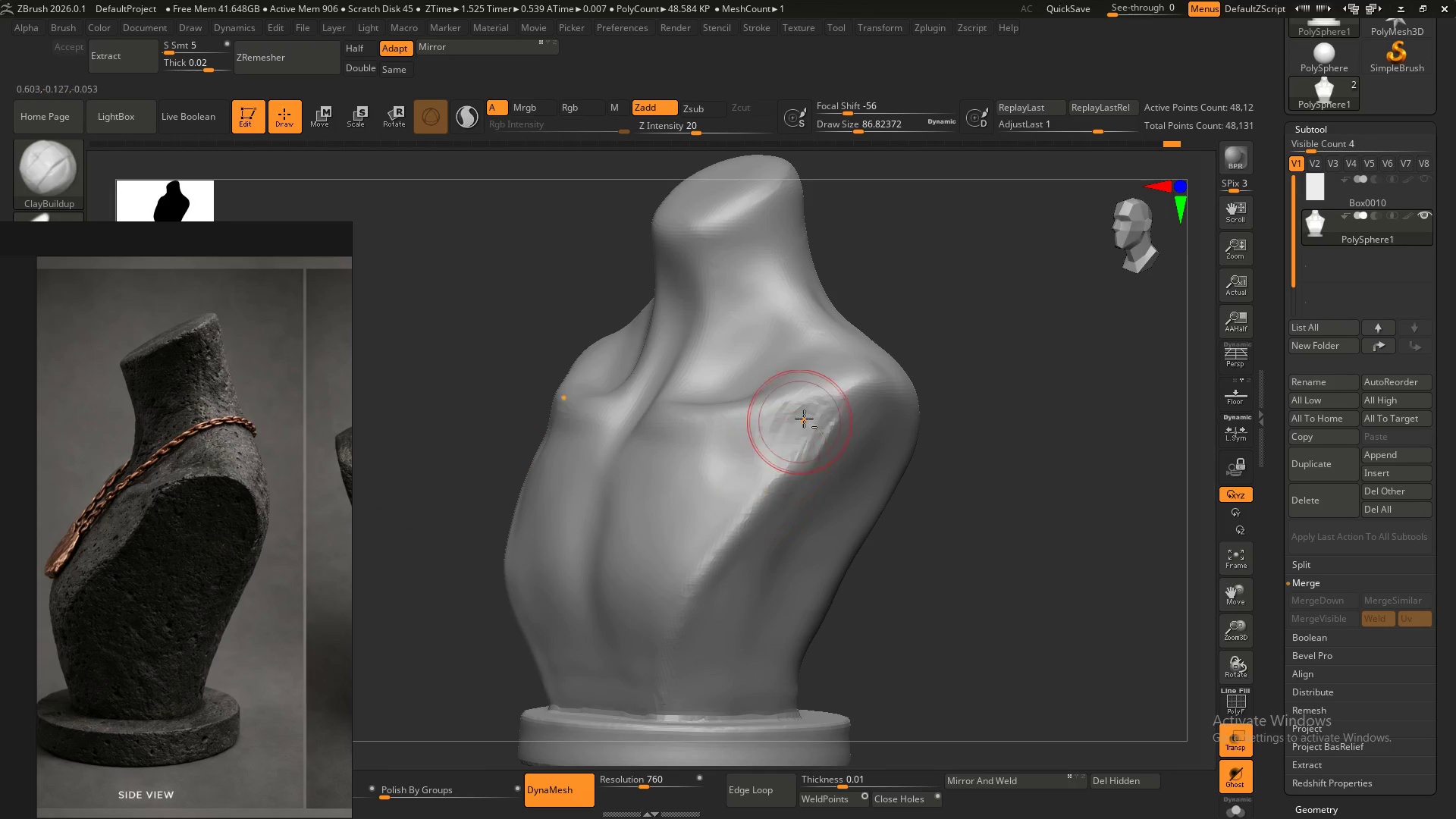 
hold_key(key=AltLeft, duration=1.51)
left_click_drag(start_coordinate=[804, 419], to_coordinate=[762, 505])
 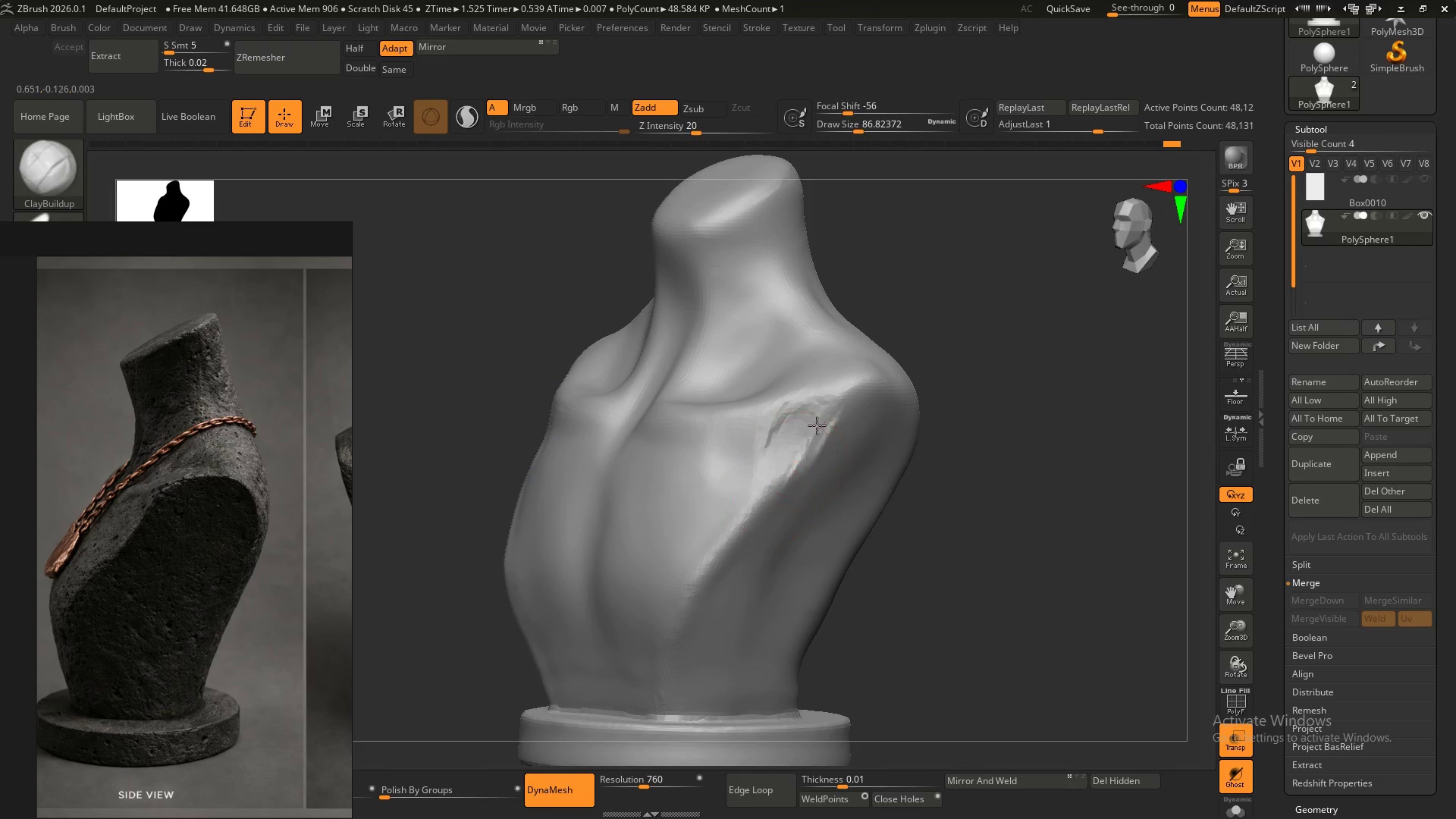 
left_click_drag(start_coordinate=[826, 422], to_coordinate=[770, 528])
 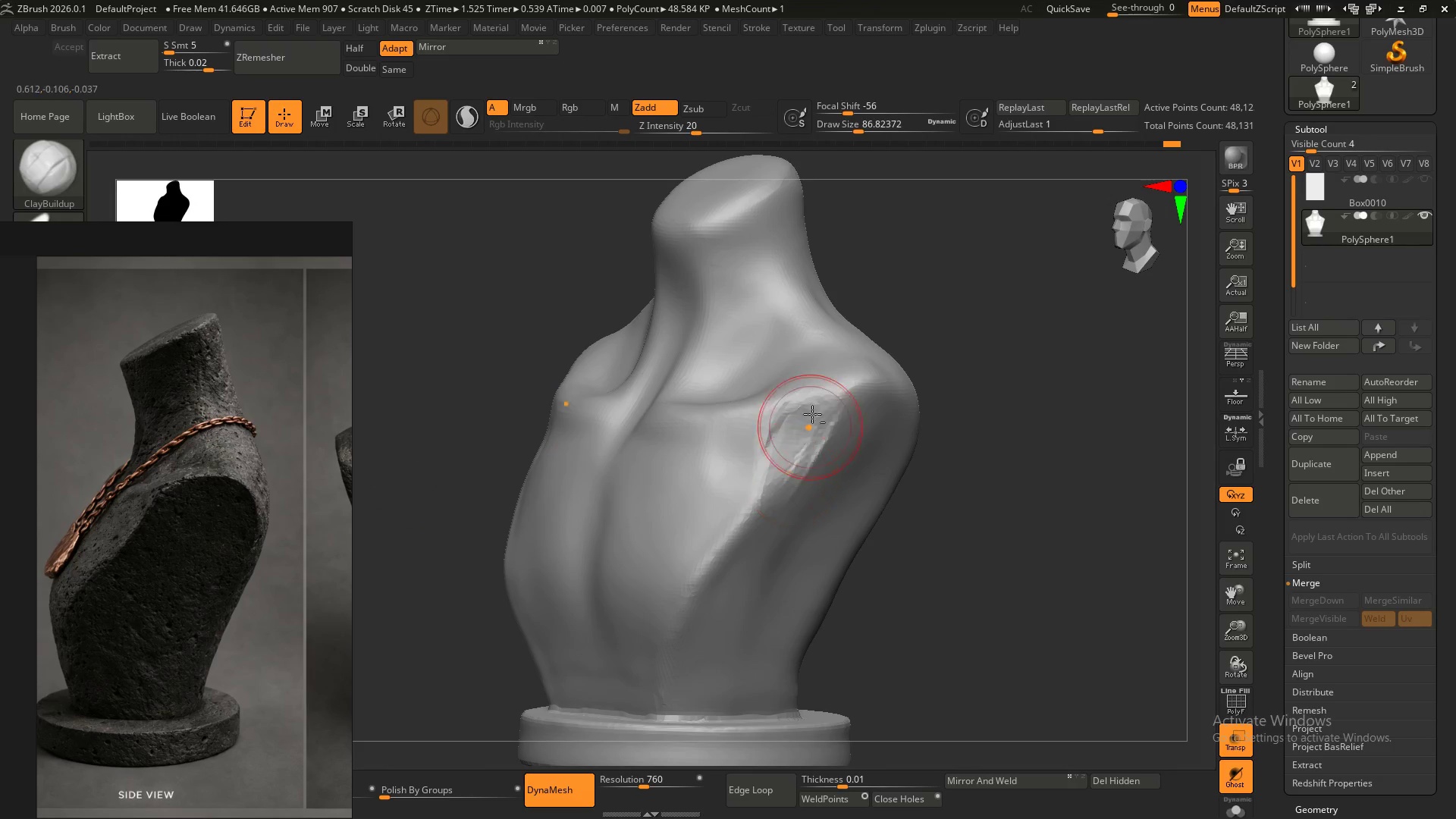 
left_click_drag(start_coordinate=[812, 399], to_coordinate=[774, 481])
 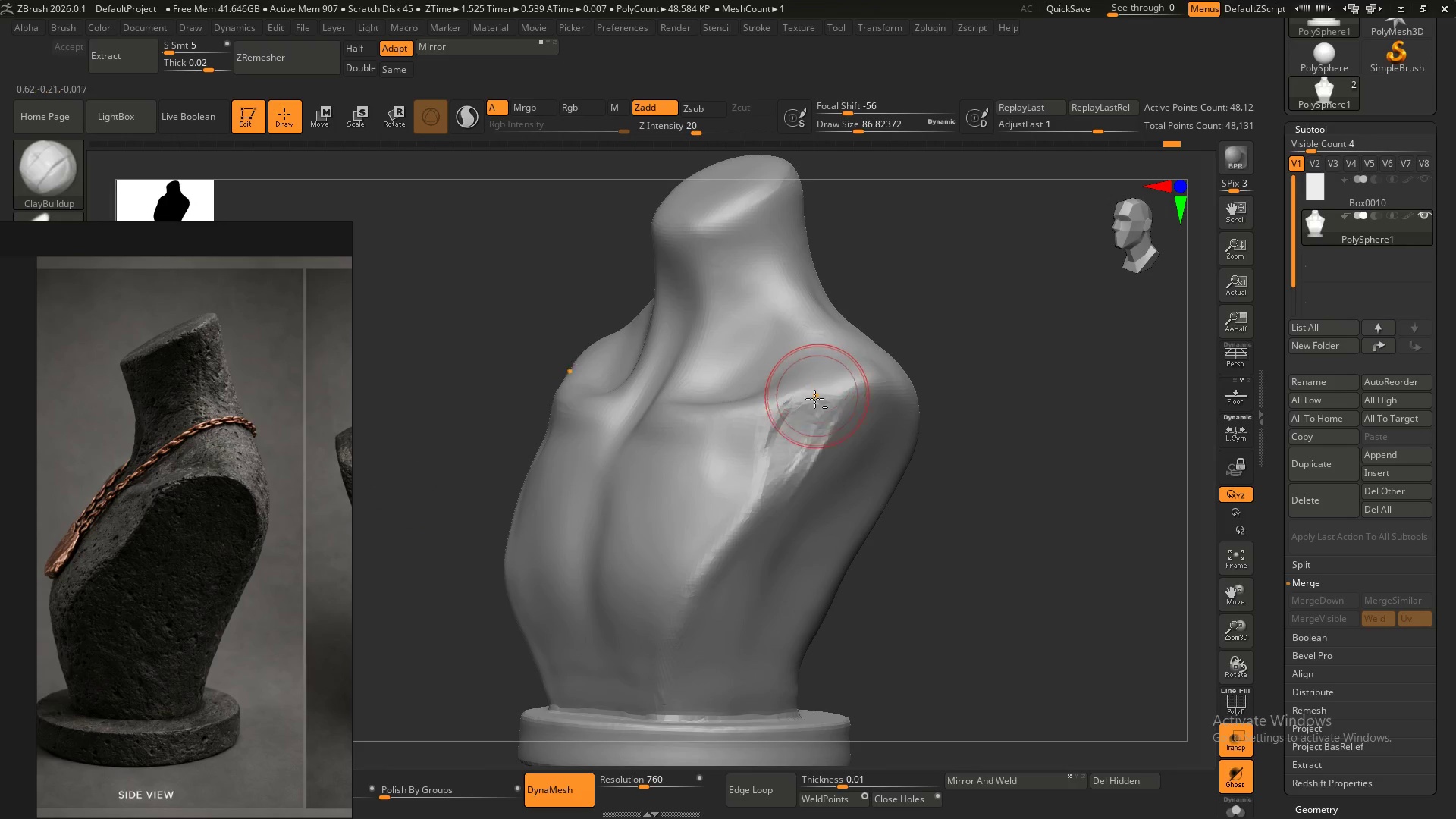 
hold_key(key=AltLeft, duration=1.38)
left_click_drag(start_coordinate=[802, 409], to_coordinate=[773, 457])
 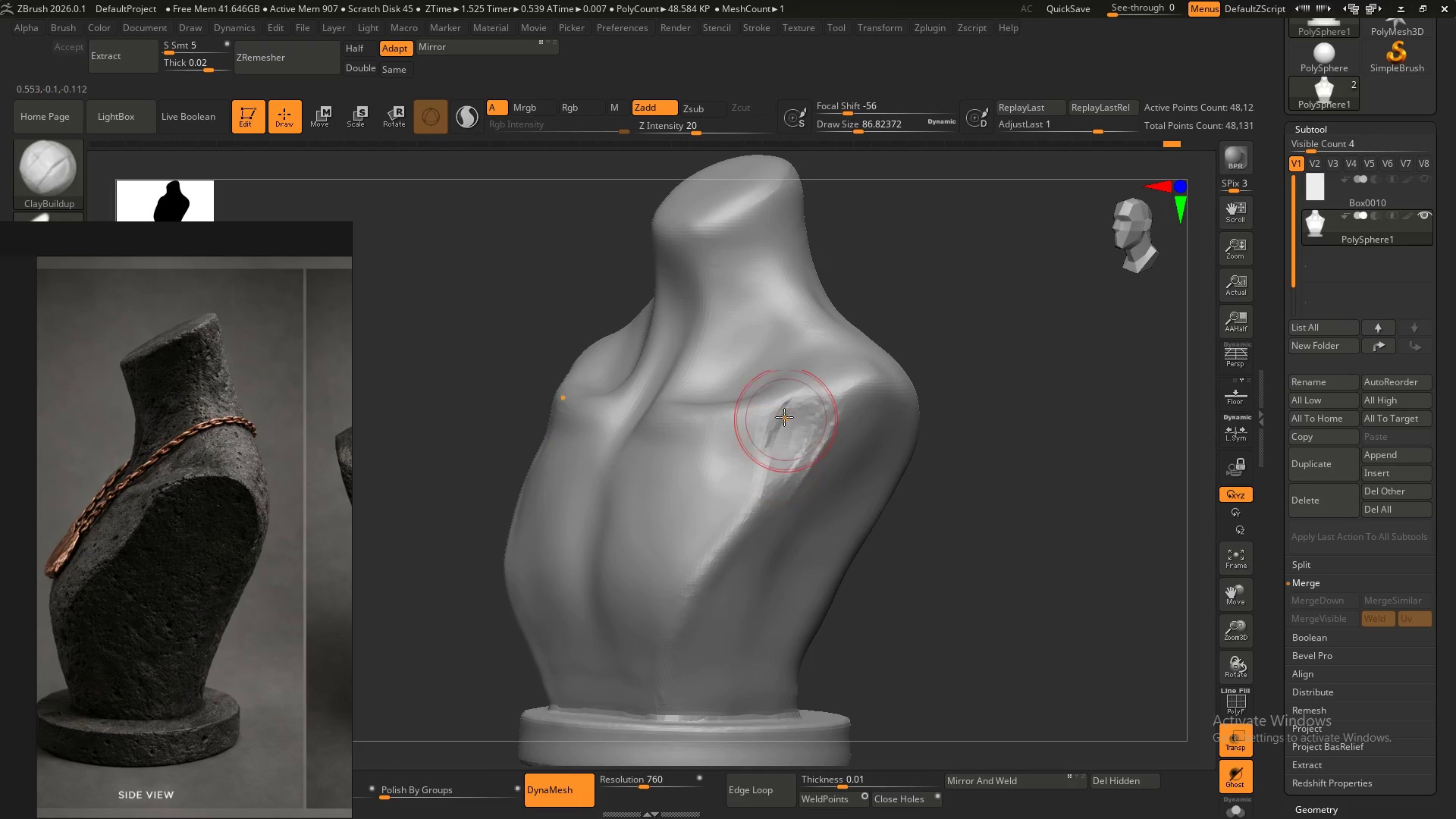 
left_click_drag(start_coordinate=[786, 418], to_coordinate=[764, 474])
 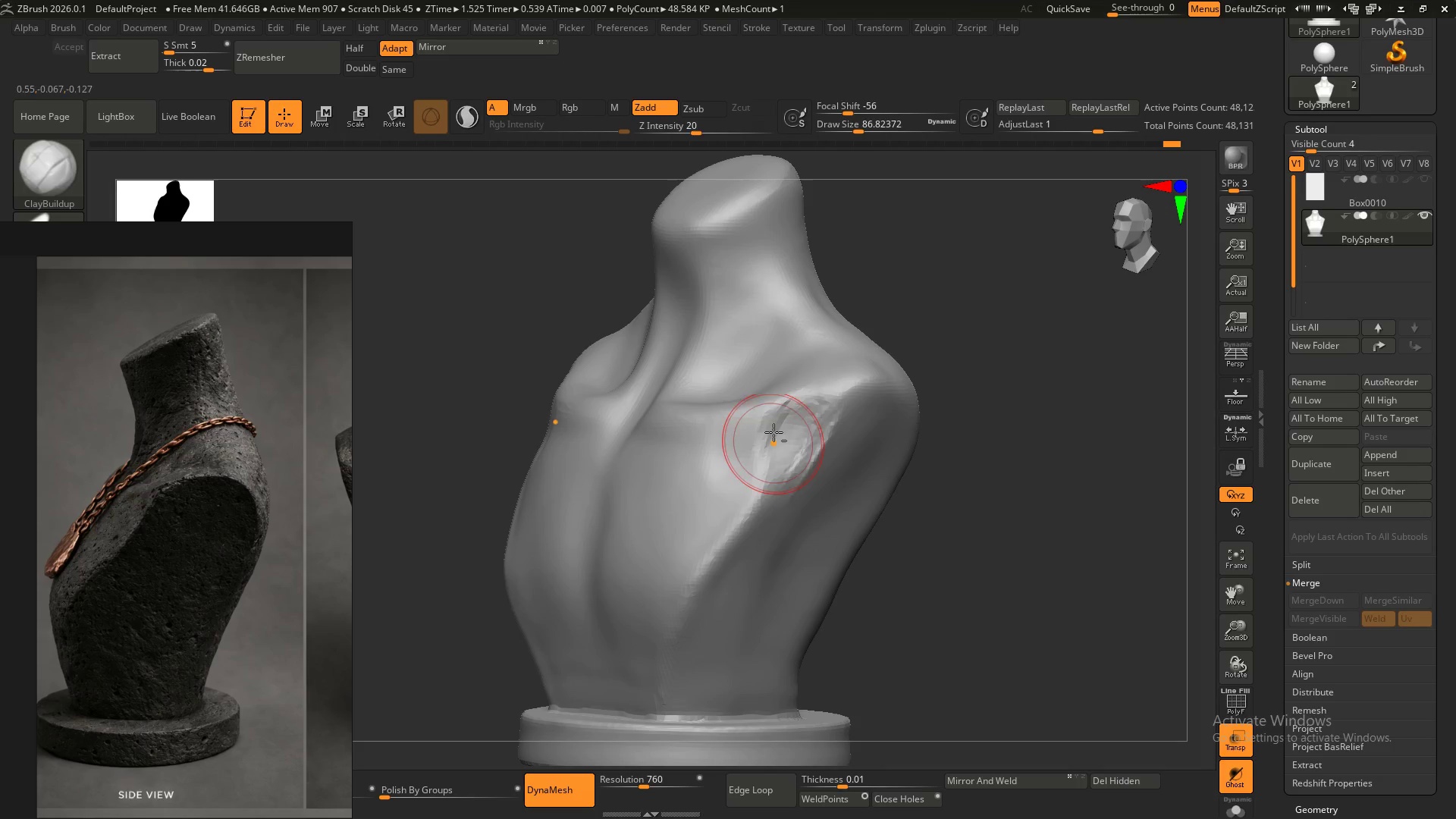 
left_click_drag(start_coordinate=[774, 435], to_coordinate=[756, 481])
 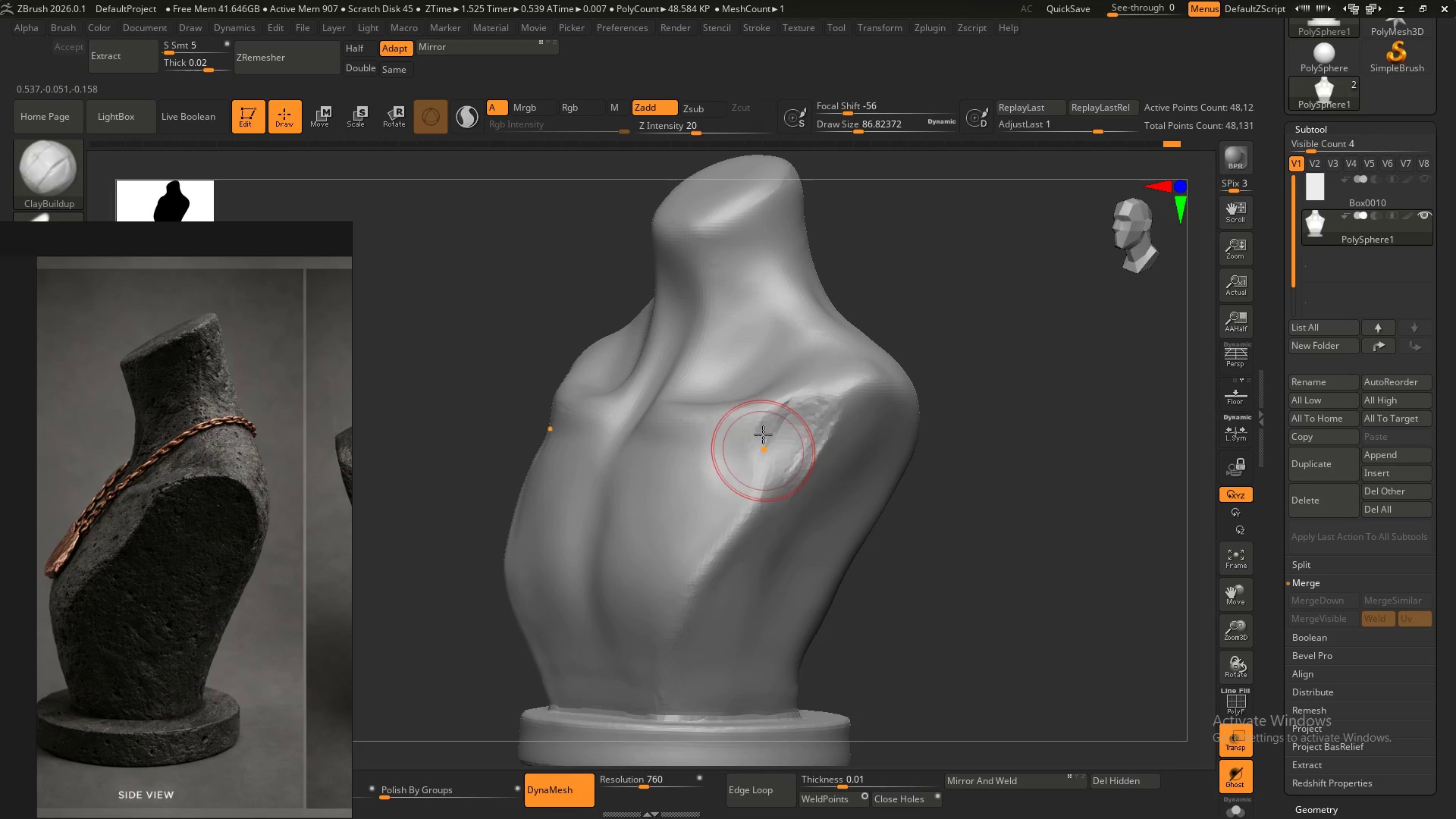 
left_click_drag(start_coordinate=[764, 441], to_coordinate=[750, 499])
 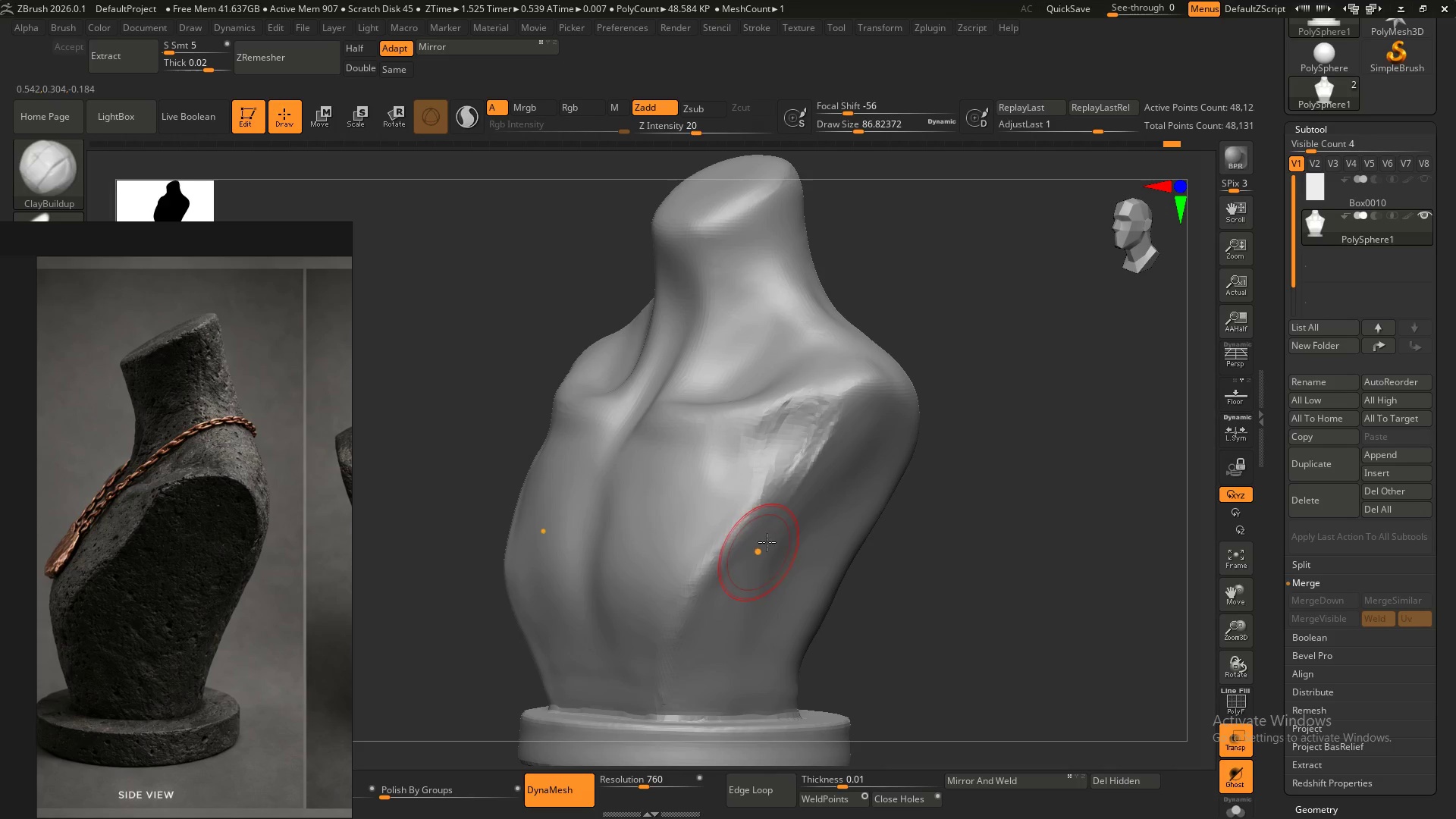 
left_click_drag(start_coordinate=[784, 495], to_coordinate=[713, 590])
 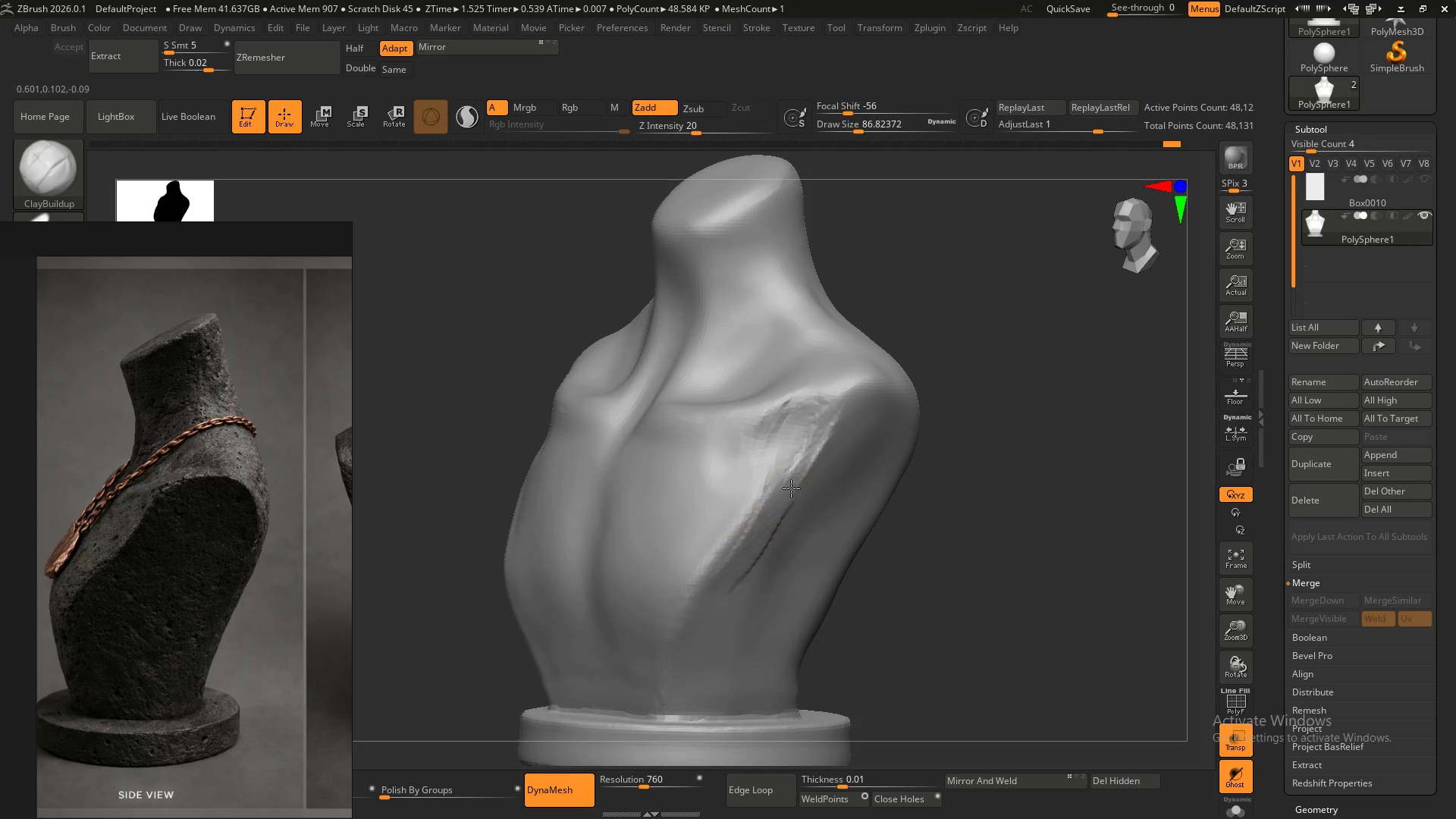 
left_click_drag(start_coordinate=[794, 491], to_coordinate=[685, 621])
 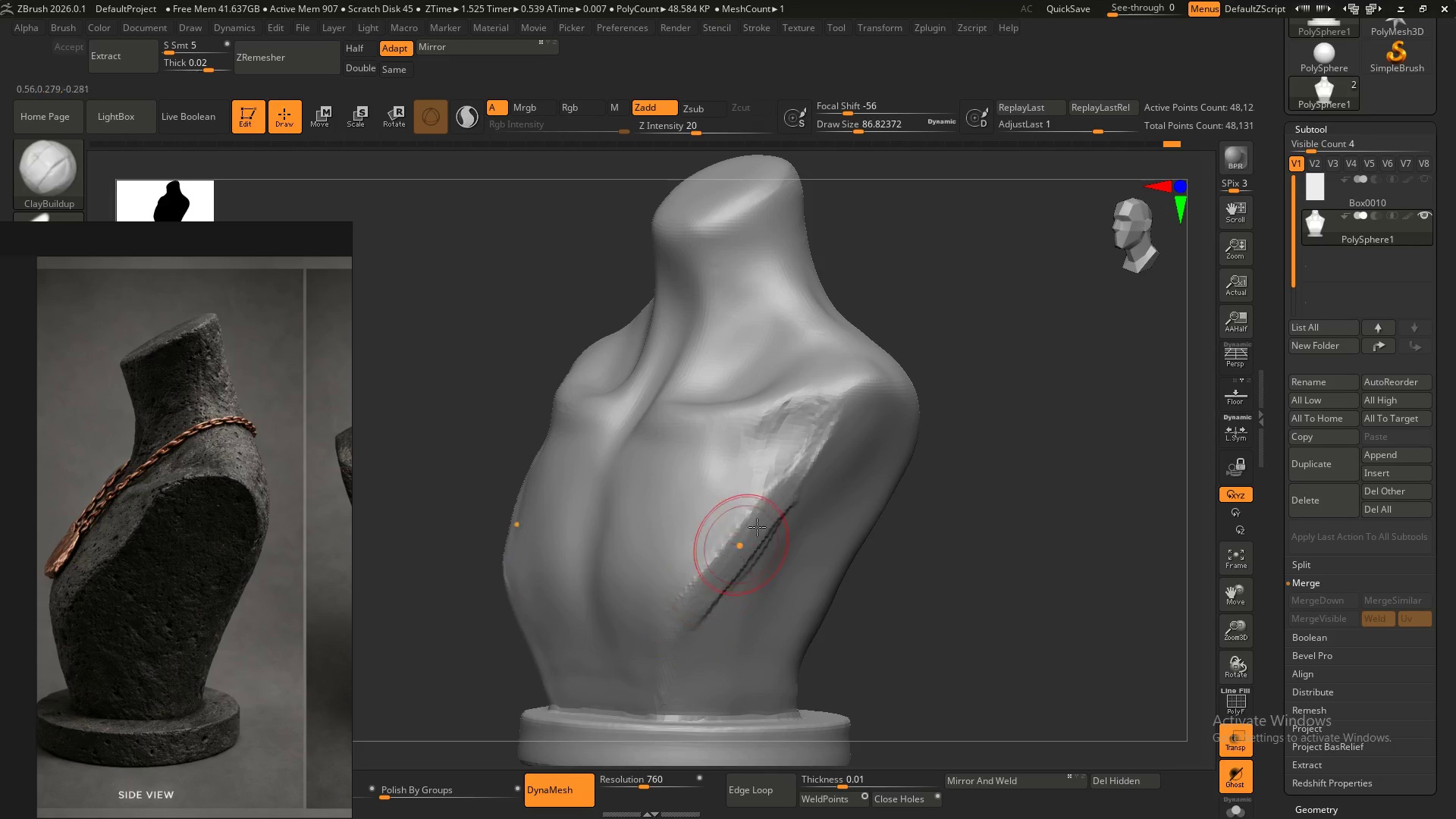 
left_click_drag(start_coordinate=[758, 526], to_coordinate=[676, 684])
 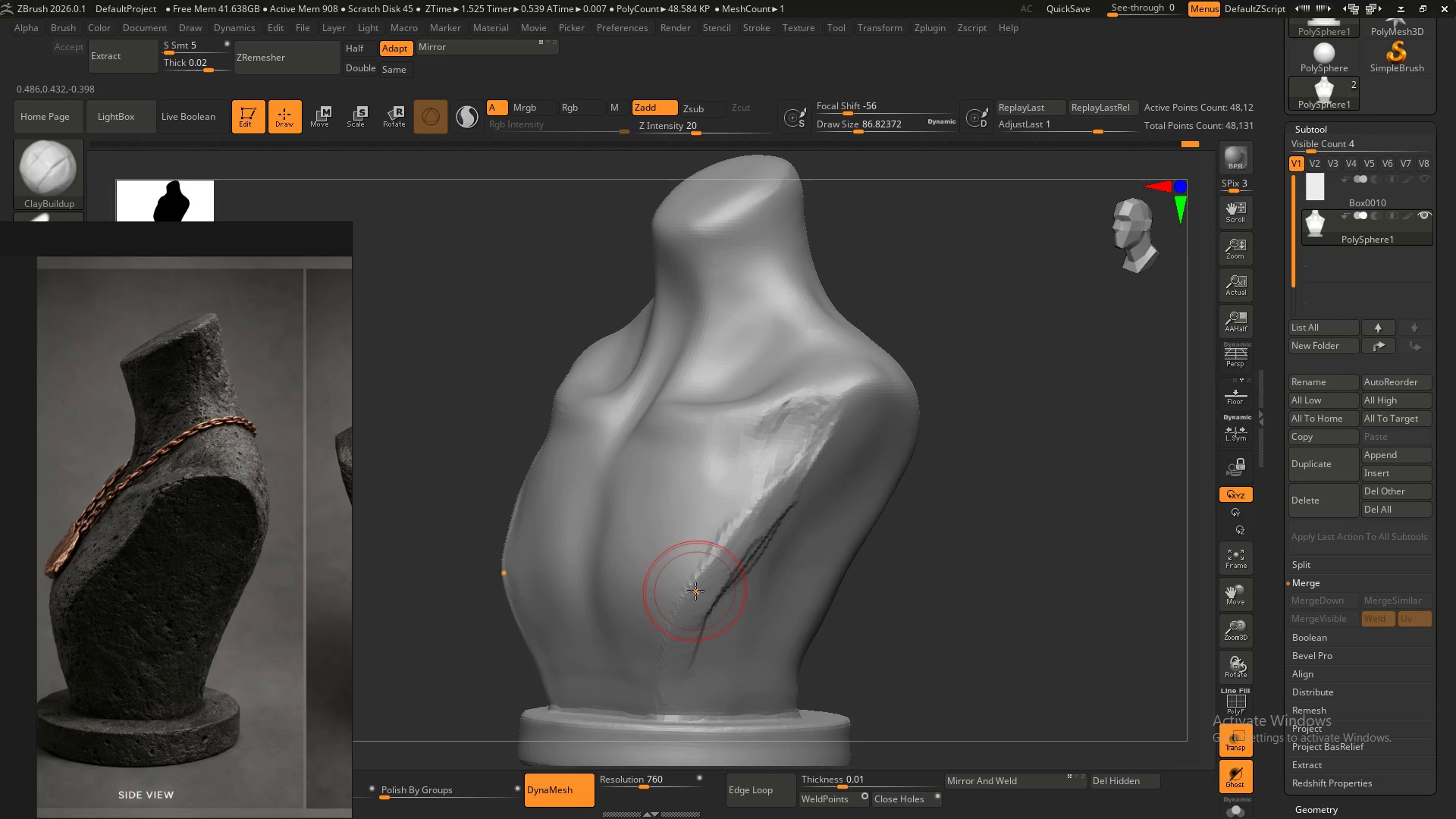 
left_click_drag(start_coordinate=[695, 590], to_coordinate=[673, 714])
 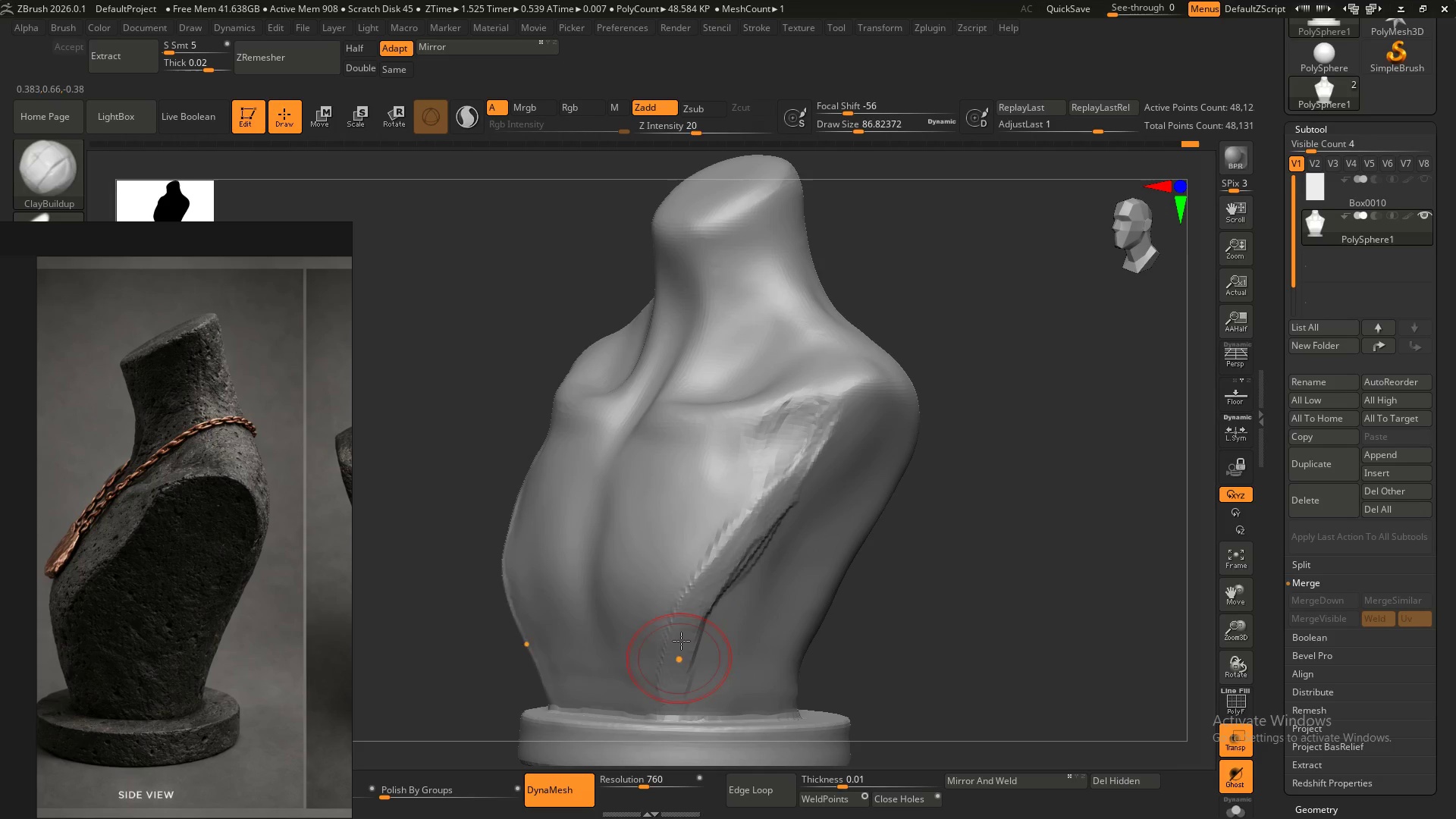 
left_click_drag(start_coordinate=[681, 641], to_coordinate=[669, 724])
 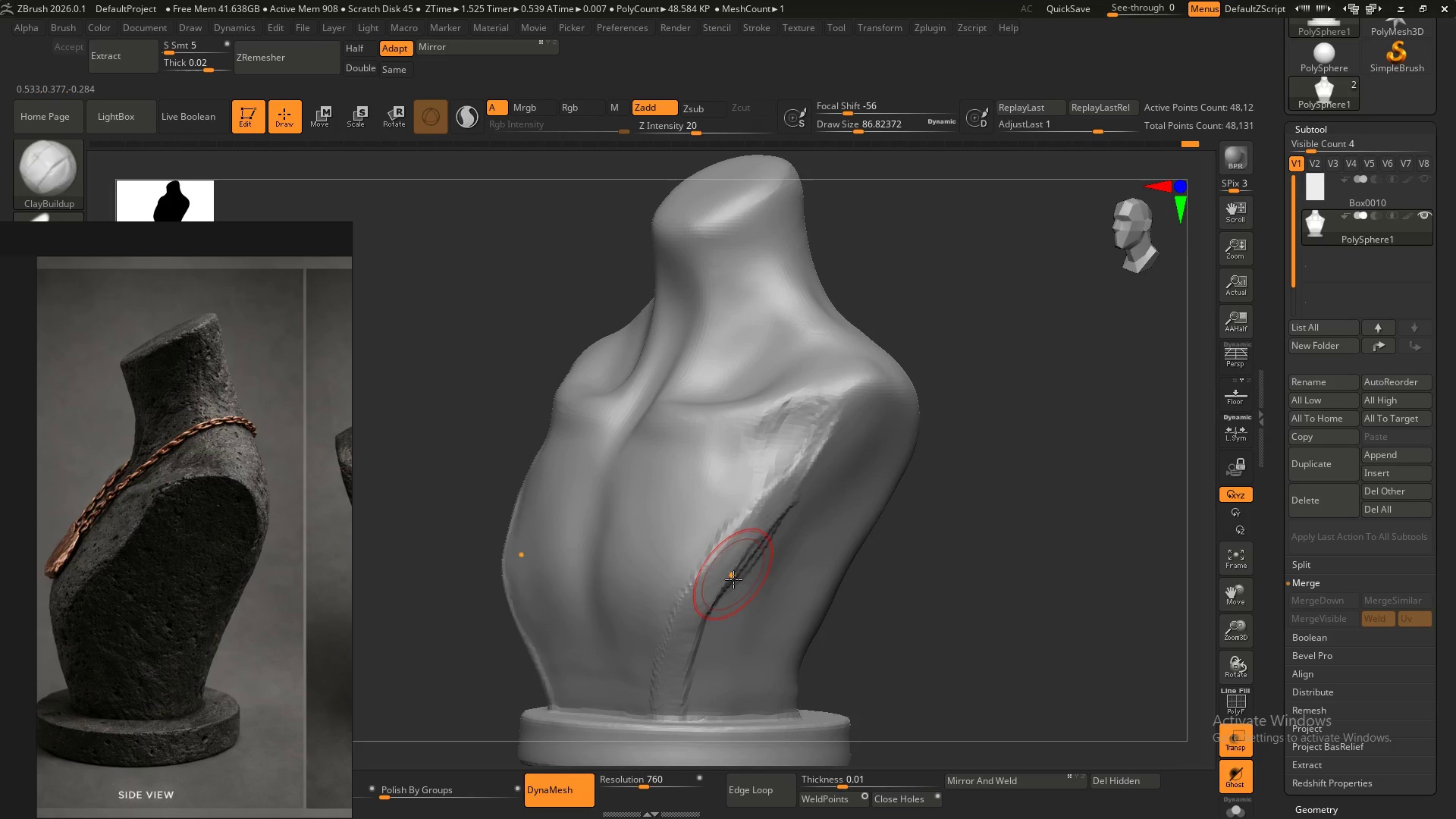 
left_click_drag(start_coordinate=[731, 578], to_coordinate=[832, 452])
 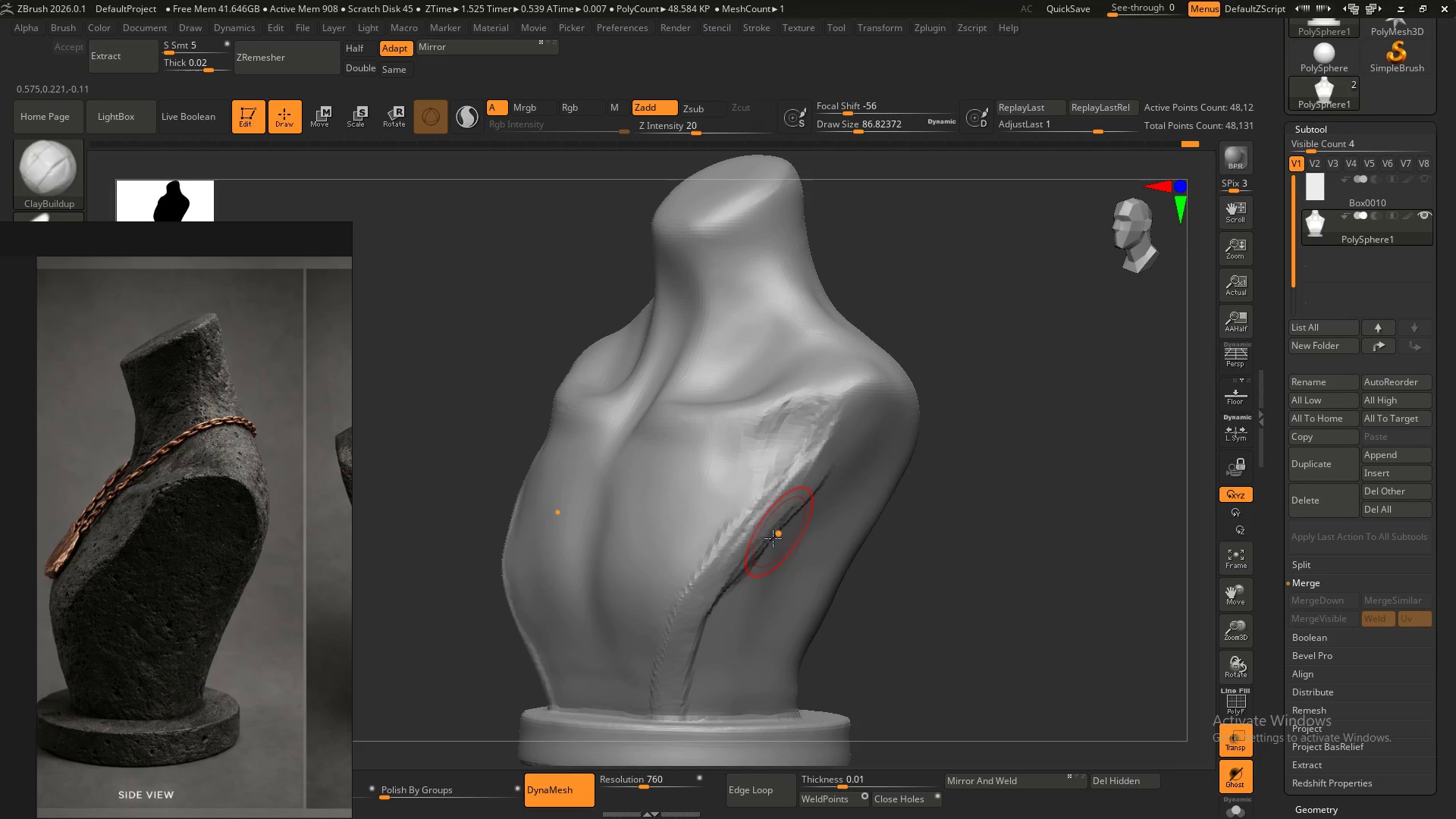 
left_click_drag(start_coordinate=[772, 539], to_coordinate=[858, 394])
 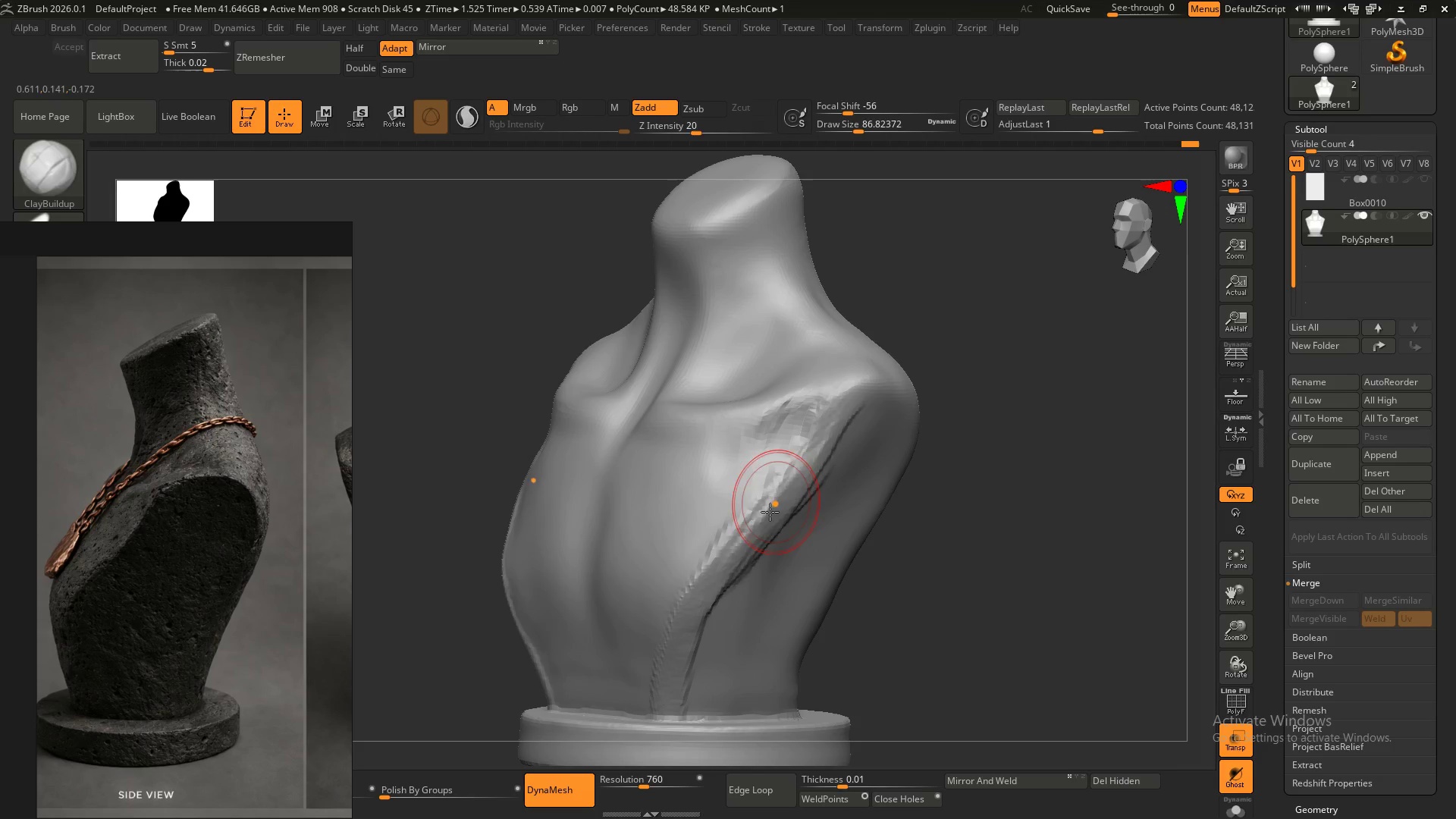 
left_click_drag(start_coordinate=[770, 512], to_coordinate=[875, 395])
 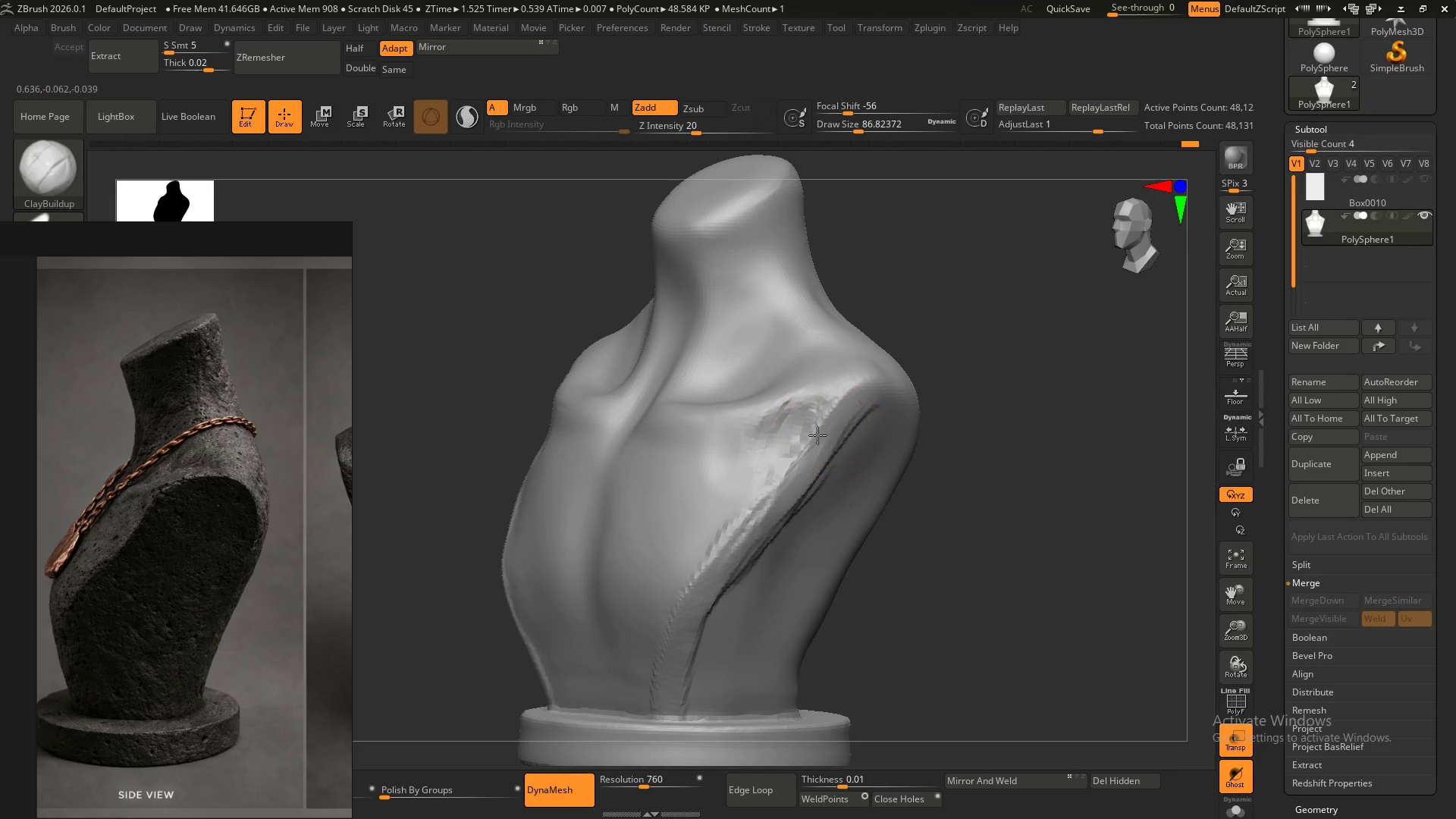 
left_click_drag(start_coordinate=[811, 441], to_coordinate=[893, 398])
 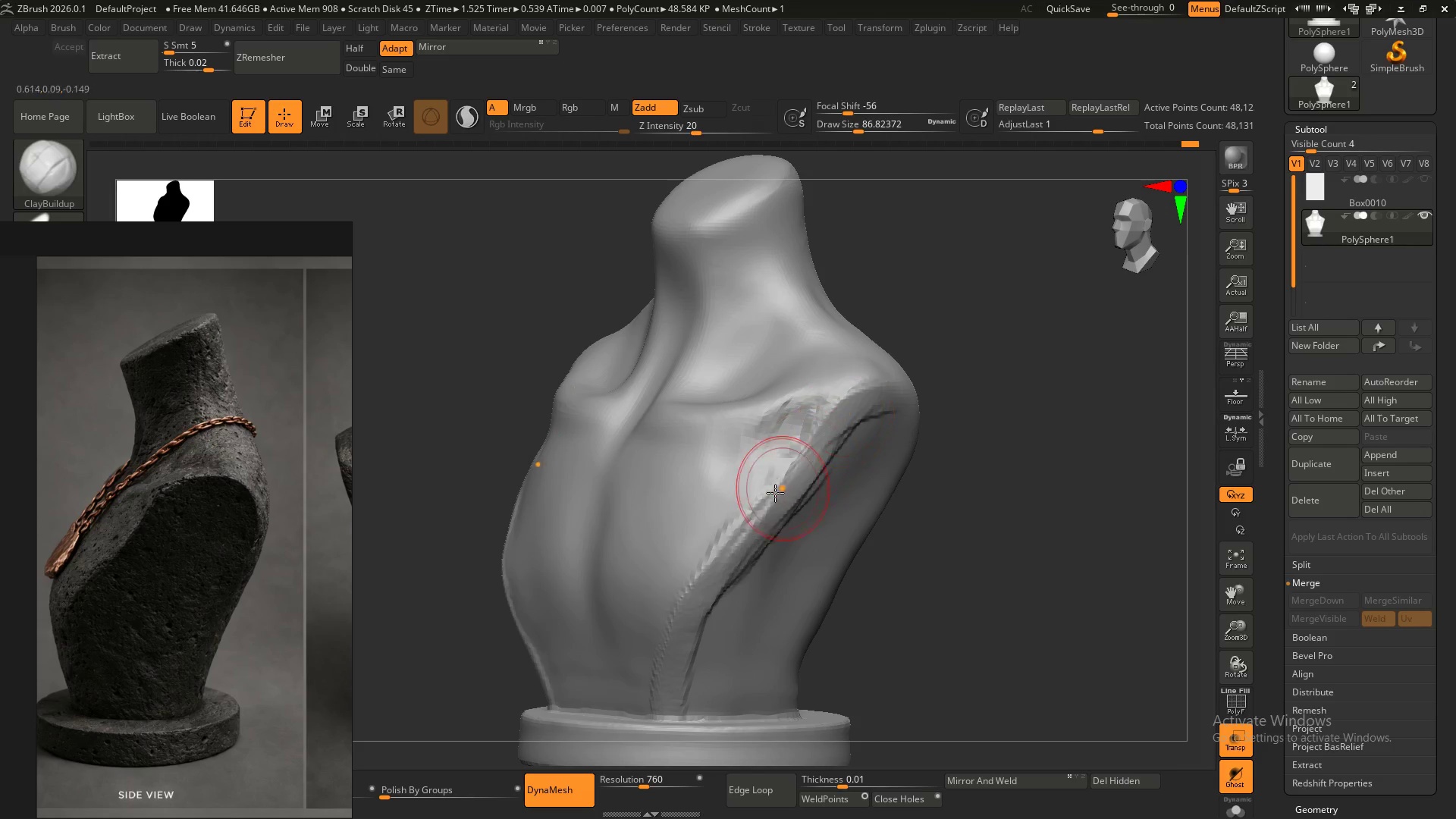 
hold_key(key=ShiftLeft, duration=1.53)
left_click_drag(start_coordinate=[778, 479], to_coordinate=[715, 552])
 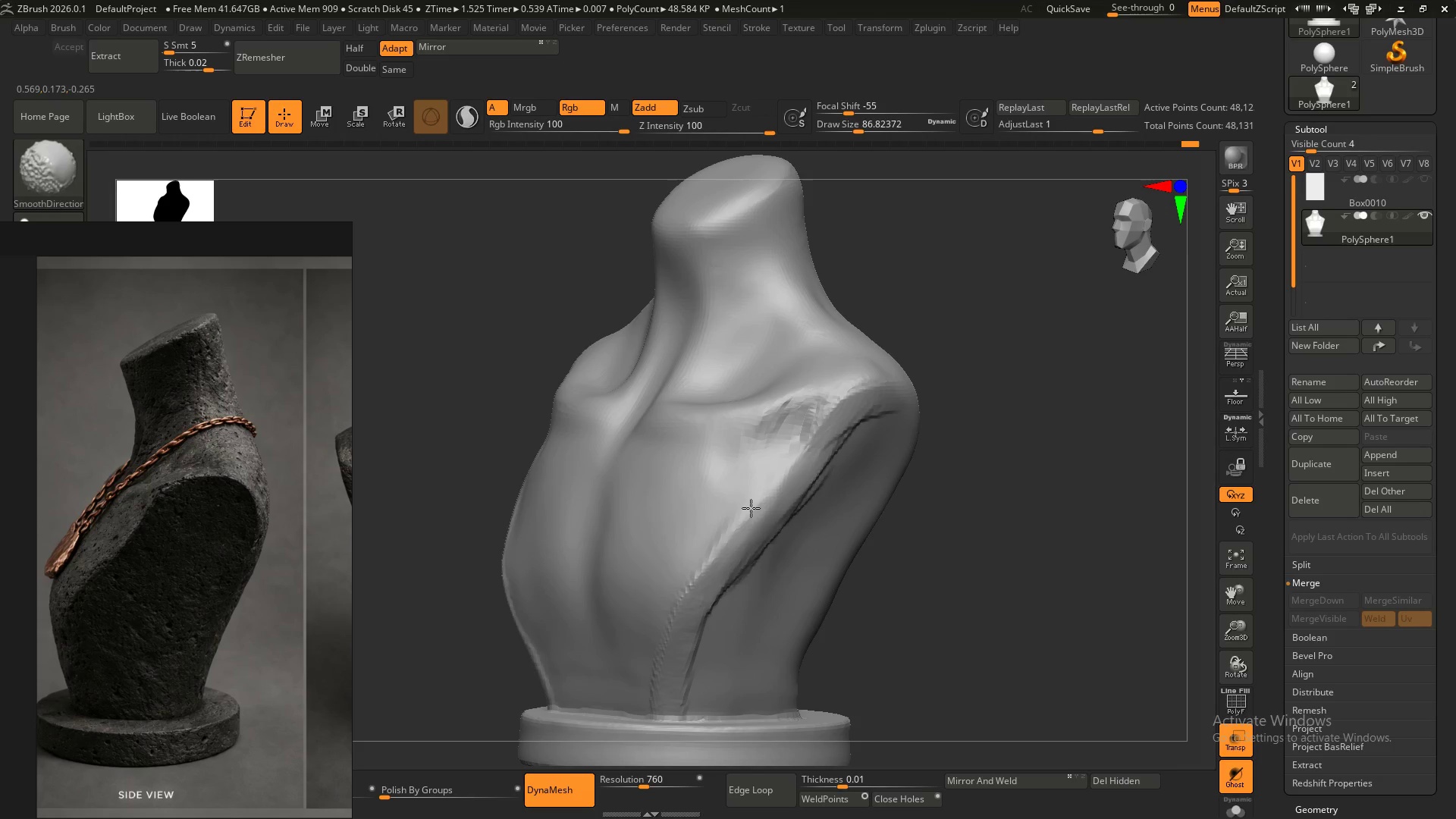 
left_click_drag(start_coordinate=[750, 507], to_coordinate=[629, 704])
 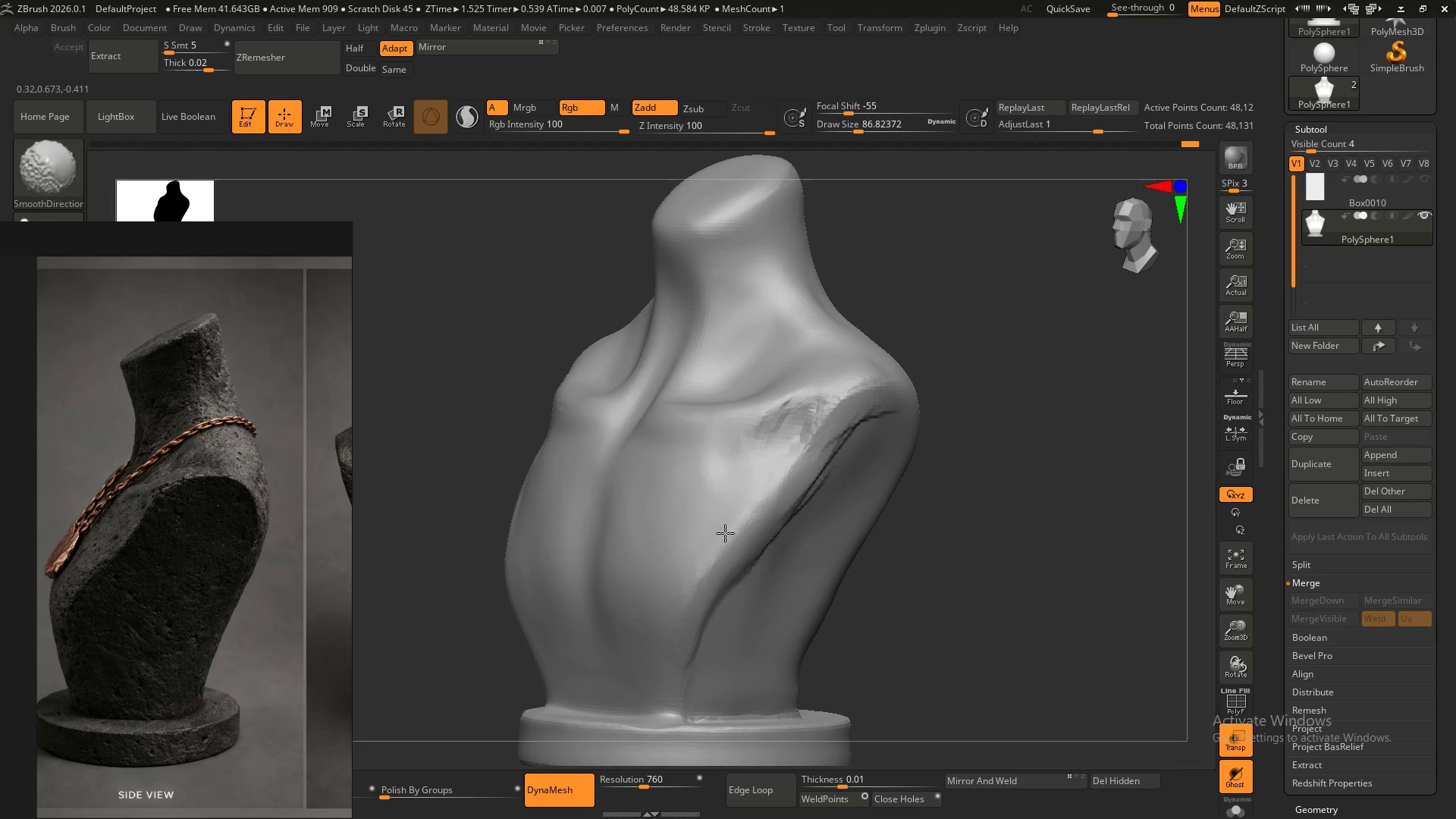 
hold_key(key=ShiftLeft, duration=1.52)
 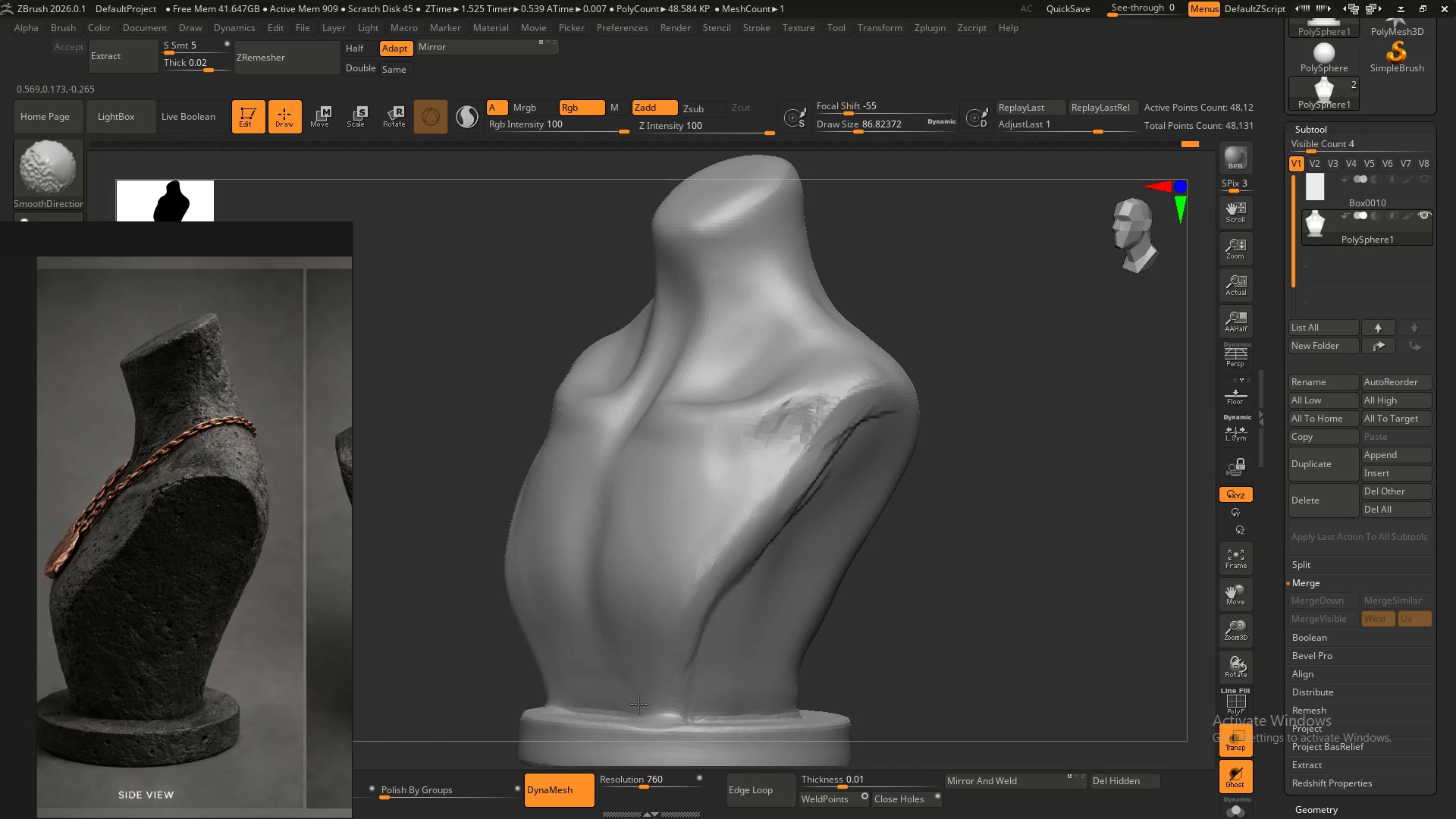 
hold_key(key=ShiftLeft, duration=1.53)
left_click_drag(start_coordinate=[661, 662], to_coordinate=[699, 584])
 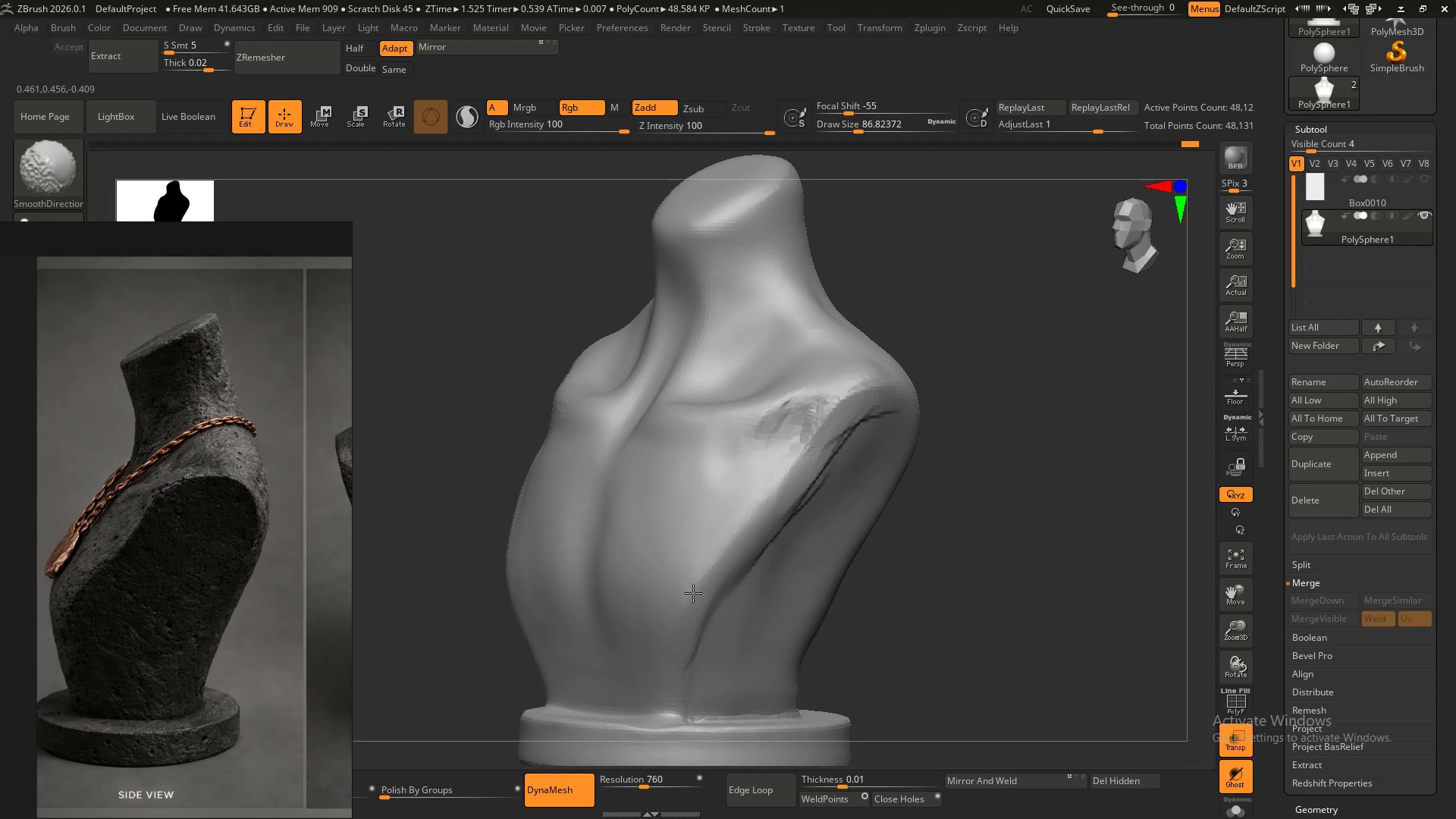 
hold_key(key=ShiftLeft, duration=1.5)
left_click_drag(start_coordinate=[687, 601], to_coordinate=[699, 589])
 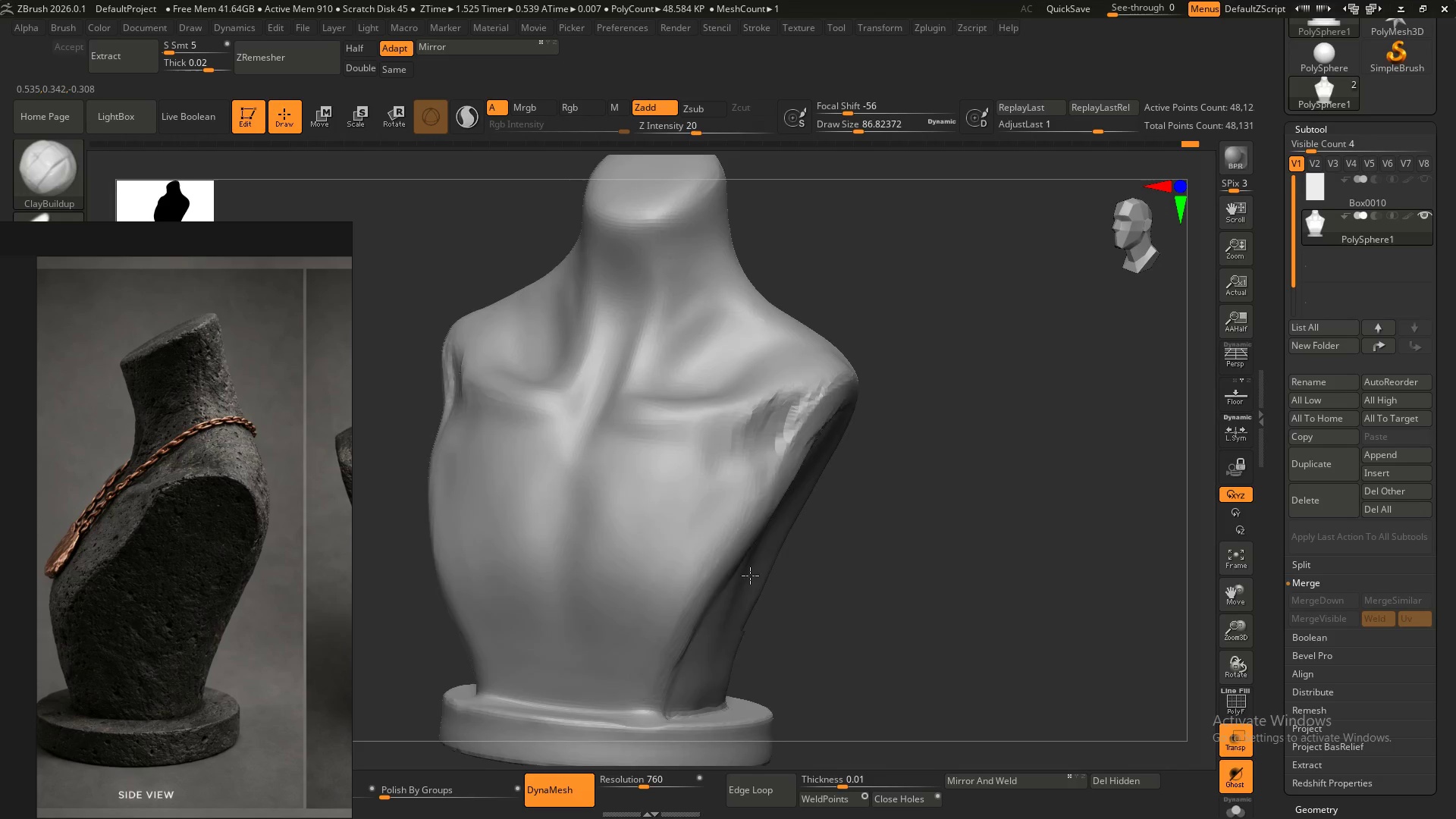 
hold_key(key=ShiftLeft, duration=0.53)
 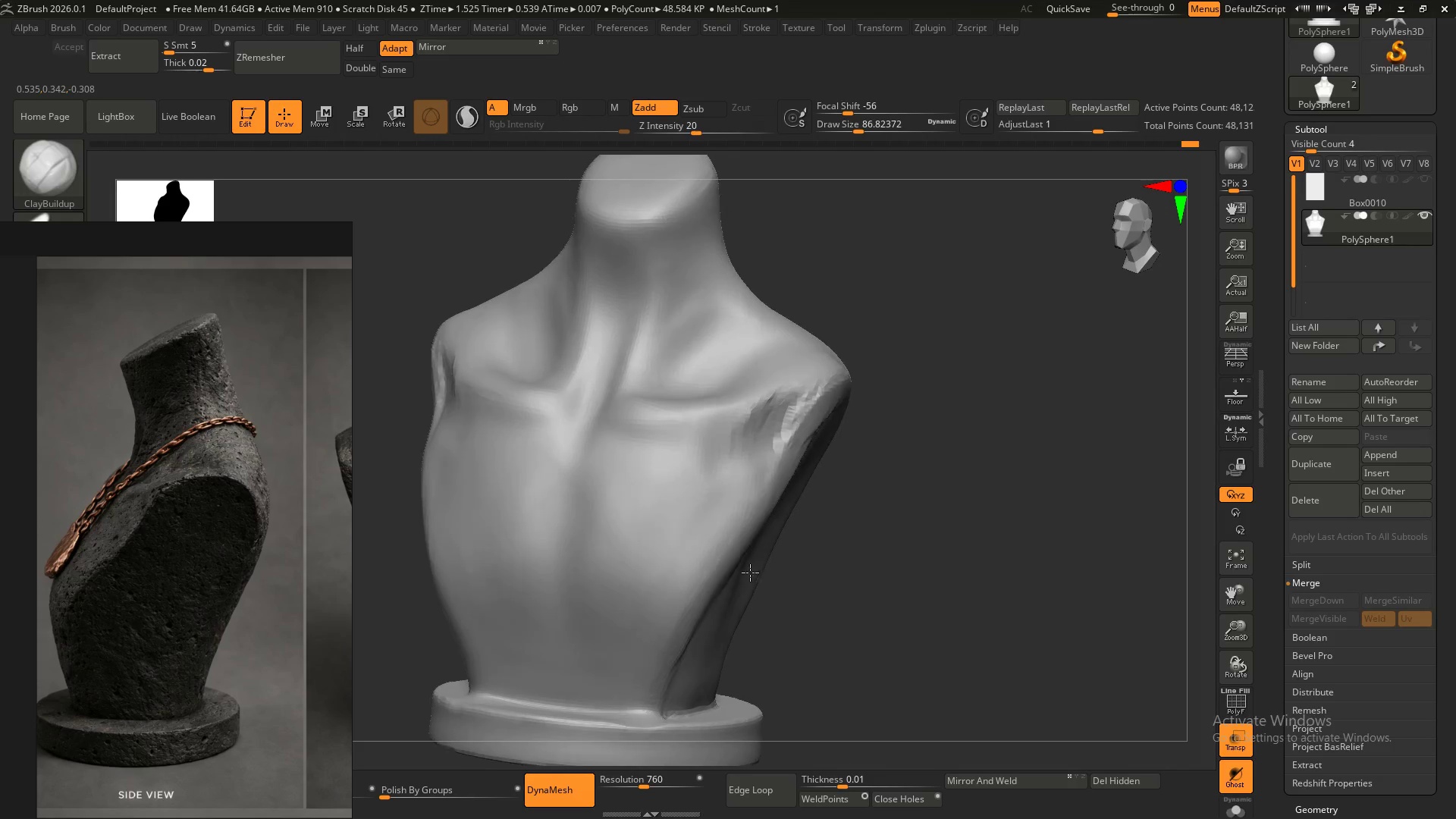 
hold_key(key=ShiftLeft, duration=1.5)
left_click_drag(start_coordinate=[715, 574], to_coordinate=[683, 623])
 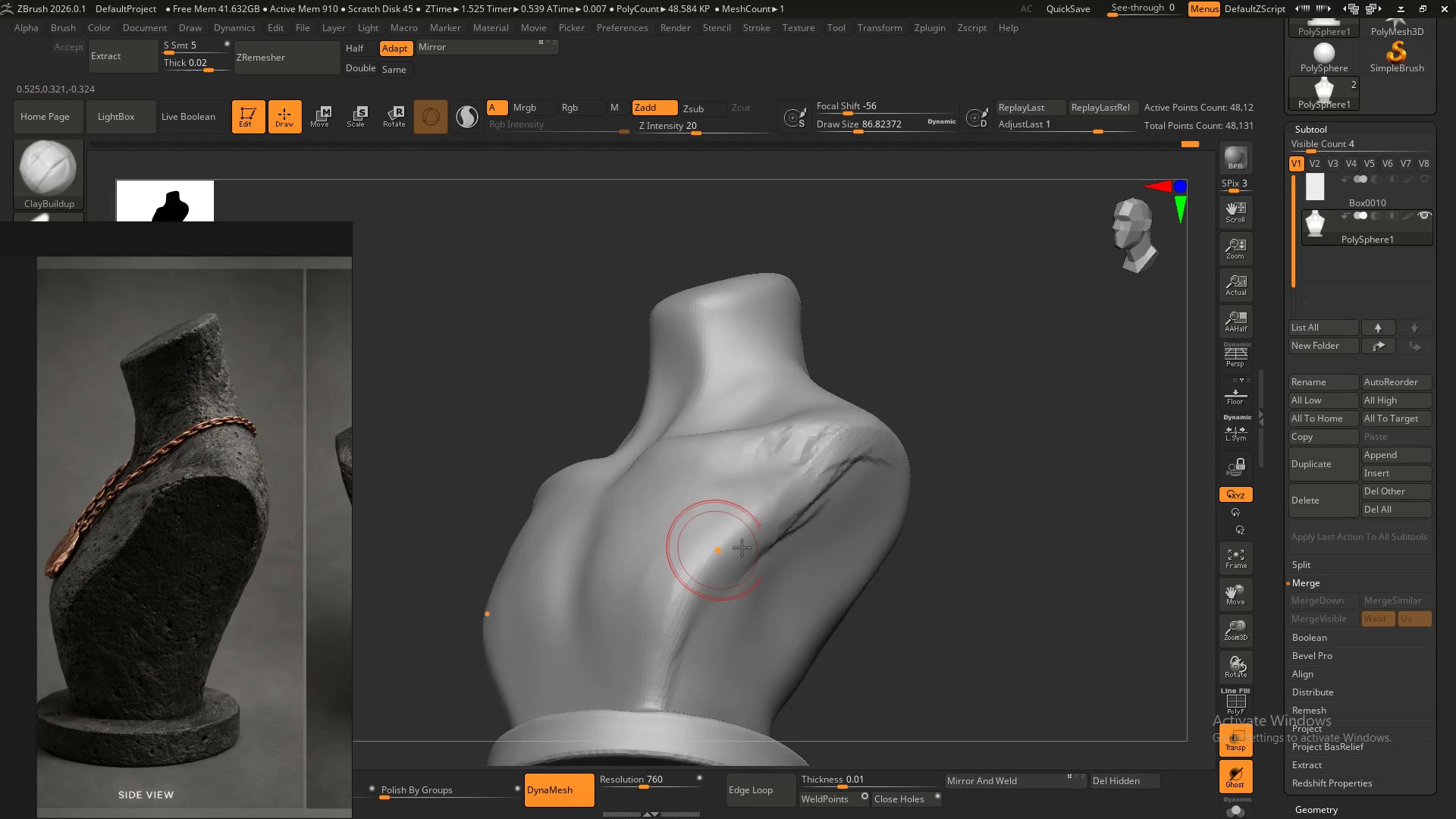 
hold_key(key=ShiftLeft, duration=0.5)
 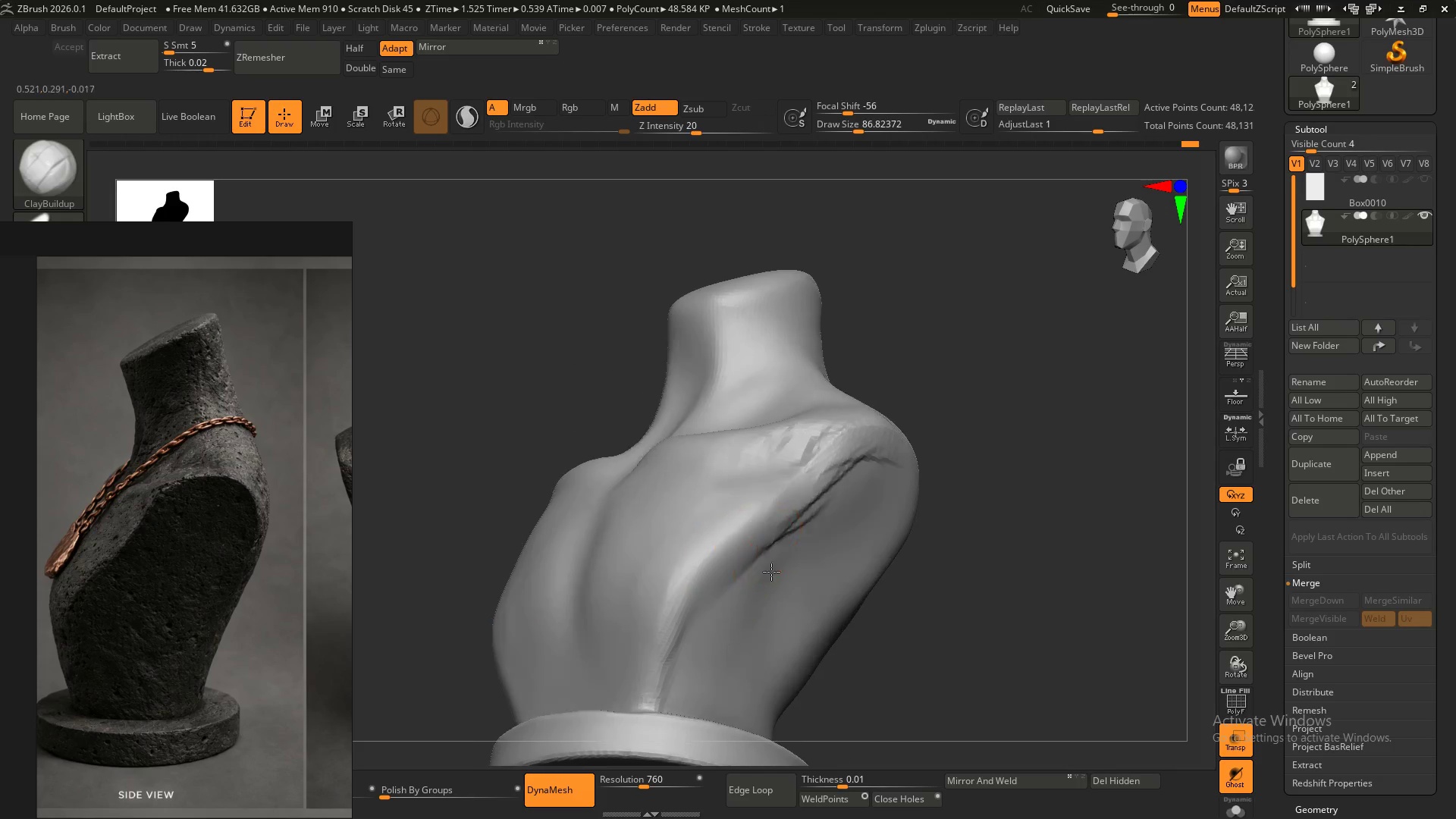 
hold_key(key=ShiftLeft, duration=1.5)
left_click_drag(start_coordinate=[849, 463], to_coordinate=[770, 532])
 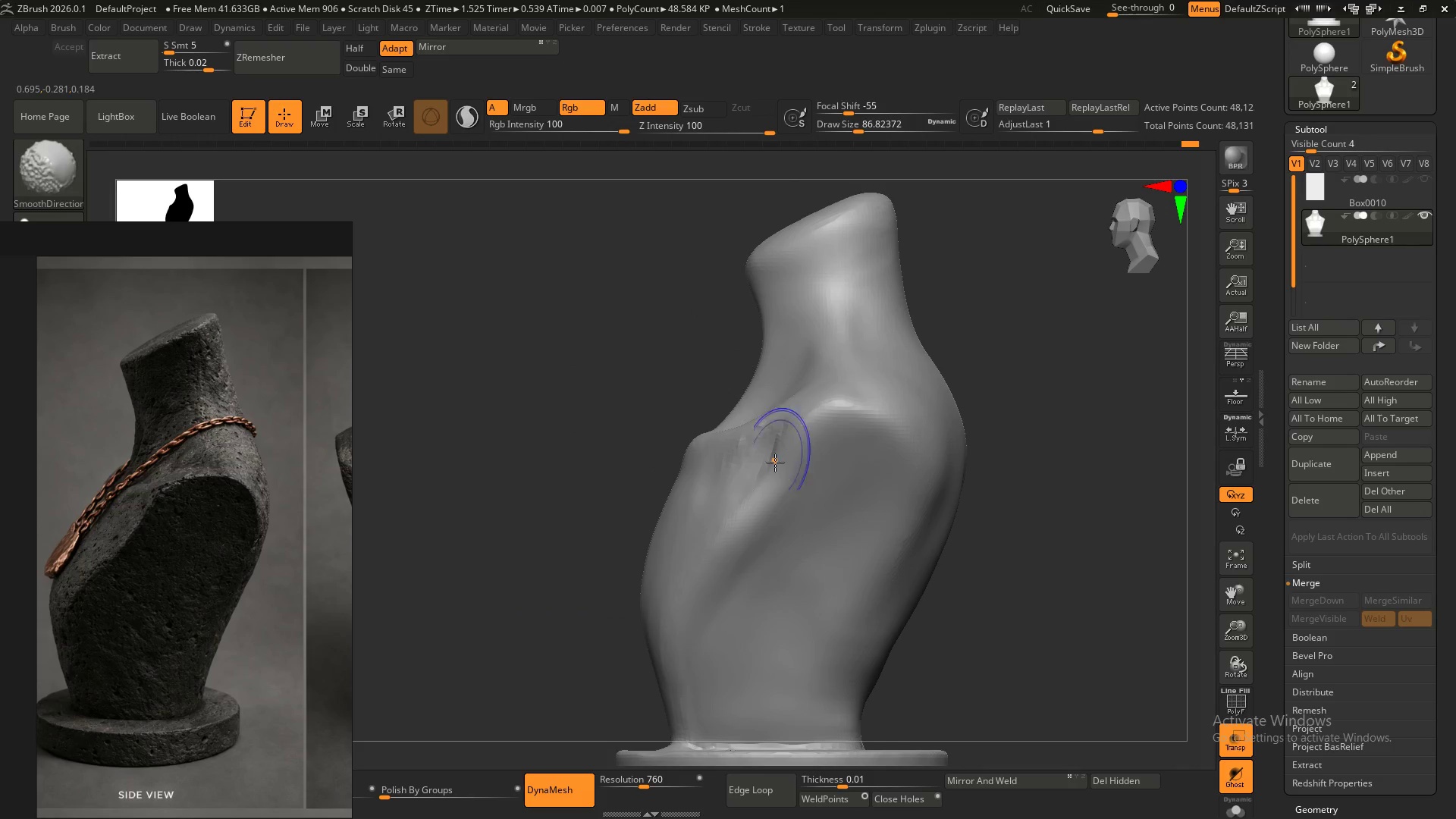 
hold_key(key=ShiftLeft, duration=1.52)
left_click_drag(start_coordinate=[843, 396], to_coordinate=[777, 457])
 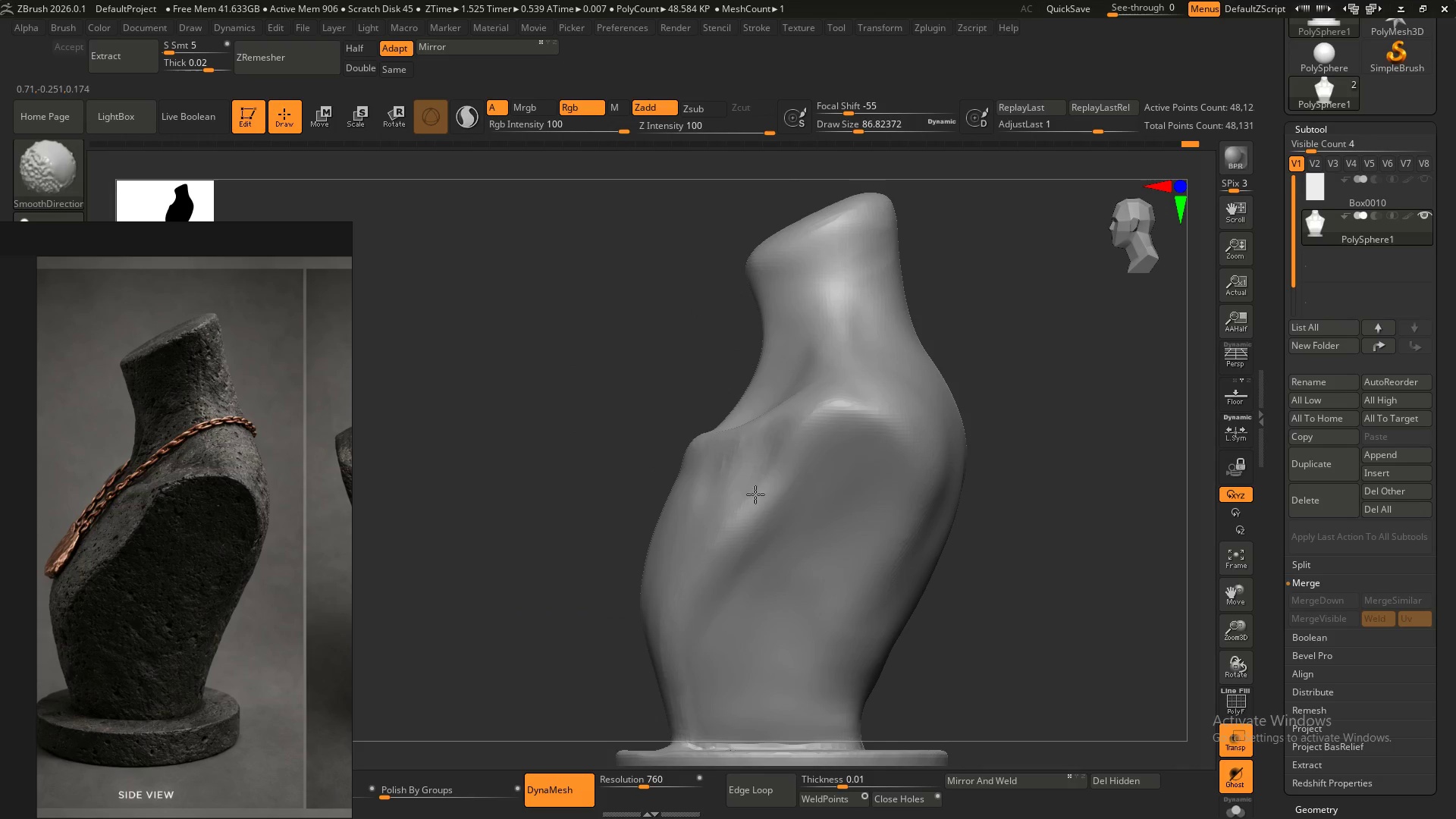 
hold_key(key=ShiftLeft, duration=1.5)
left_click_drag(start_coordinate=[845, 404], to_coordinate=[755, 494])
 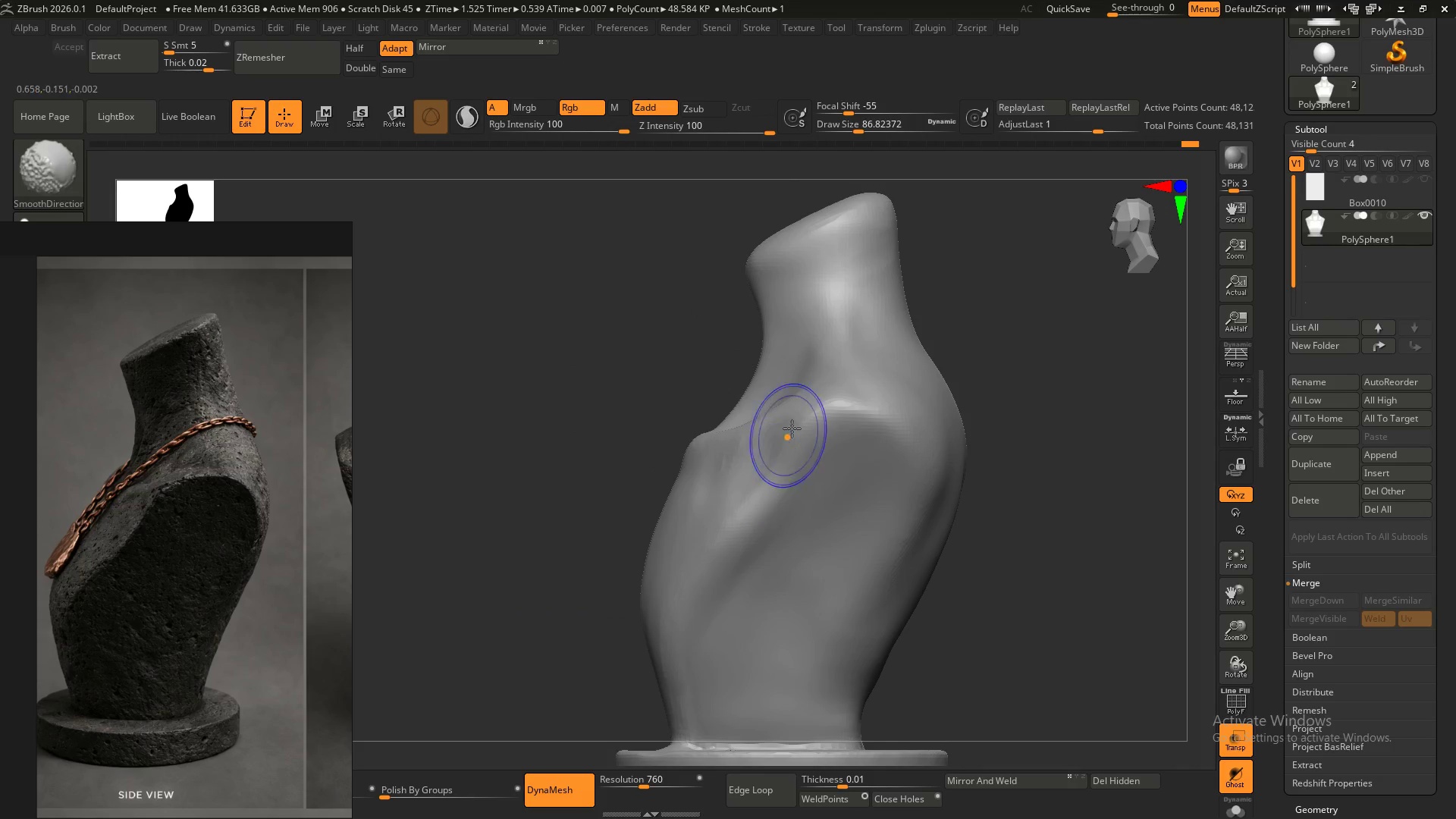 
left_click_drag(start_coordinate=[788, 435], to_coordinate=[714, 560])
 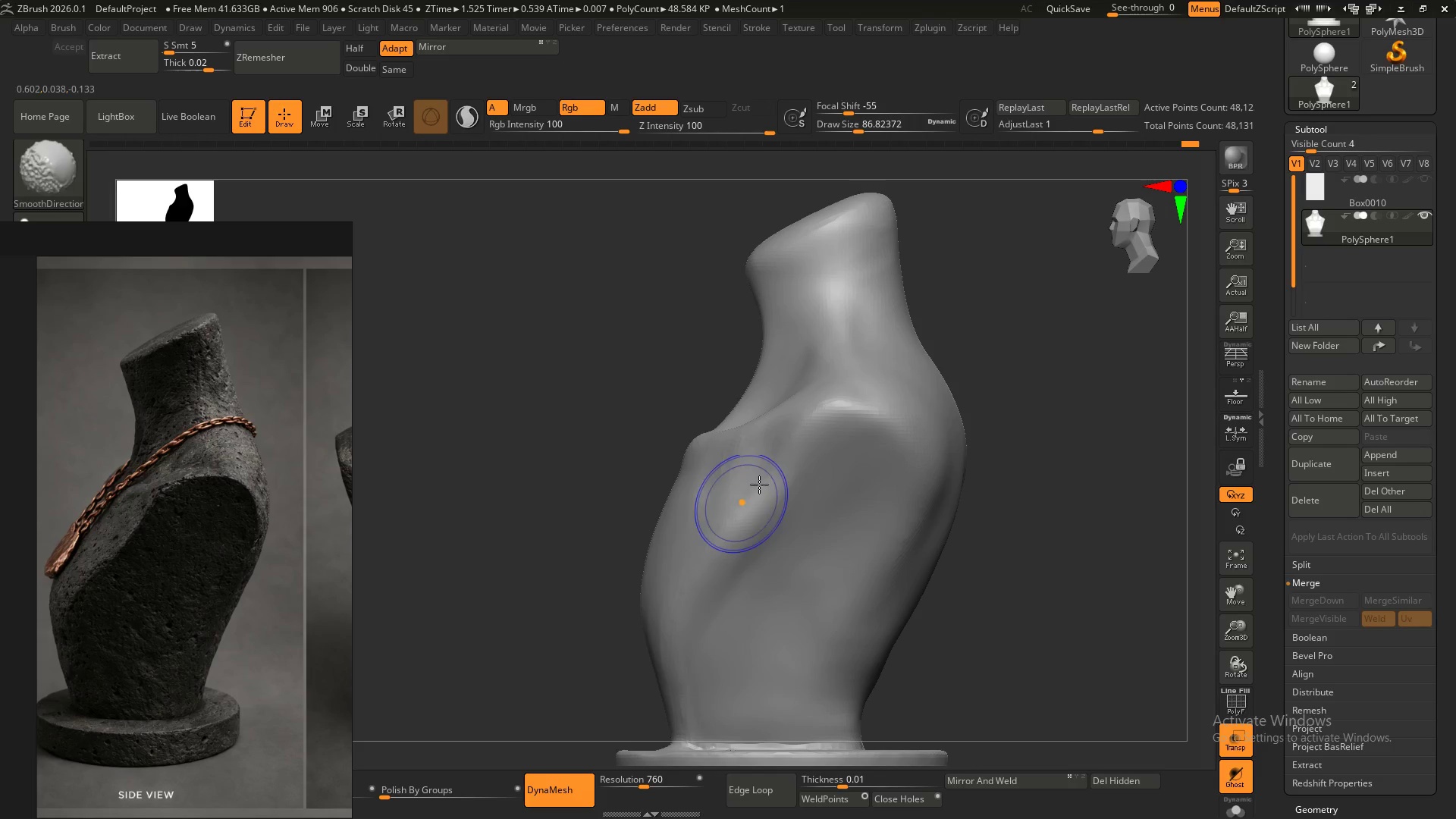 
left_click_drag(start_coordinate=[754, 491], to_coordinate=[686, 629])
 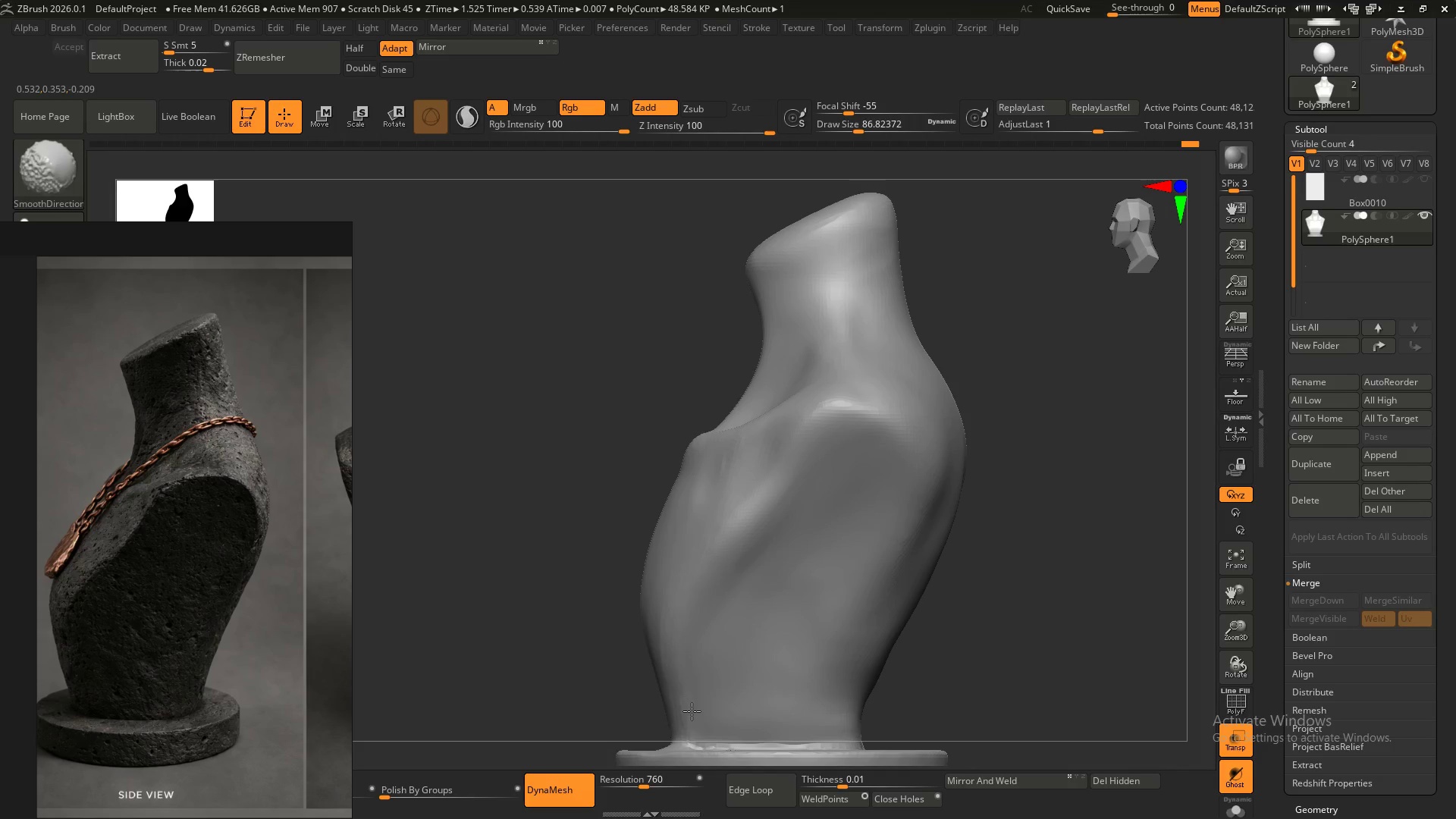 
hold_key(key=ShiftLeft, duration=1.5)
left_click_drag(start_coordinate=[724, 592], to_coordinate=[759, 540])
 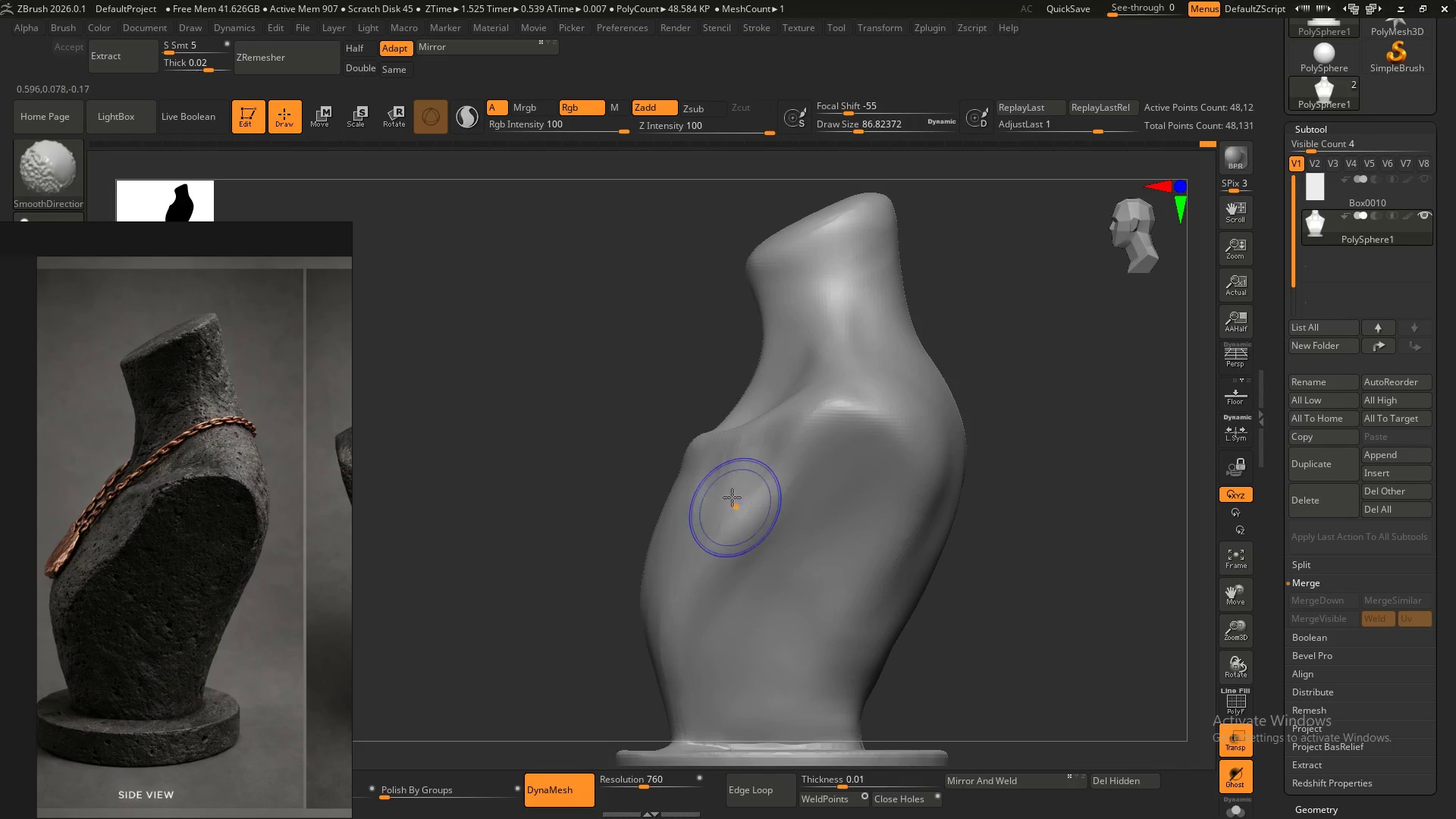 
hold_key(key=ShiftLeft, duration=1.5)
left_click_drag(start_coordinate=[733, 486], to_coordinate=[634, 574])
 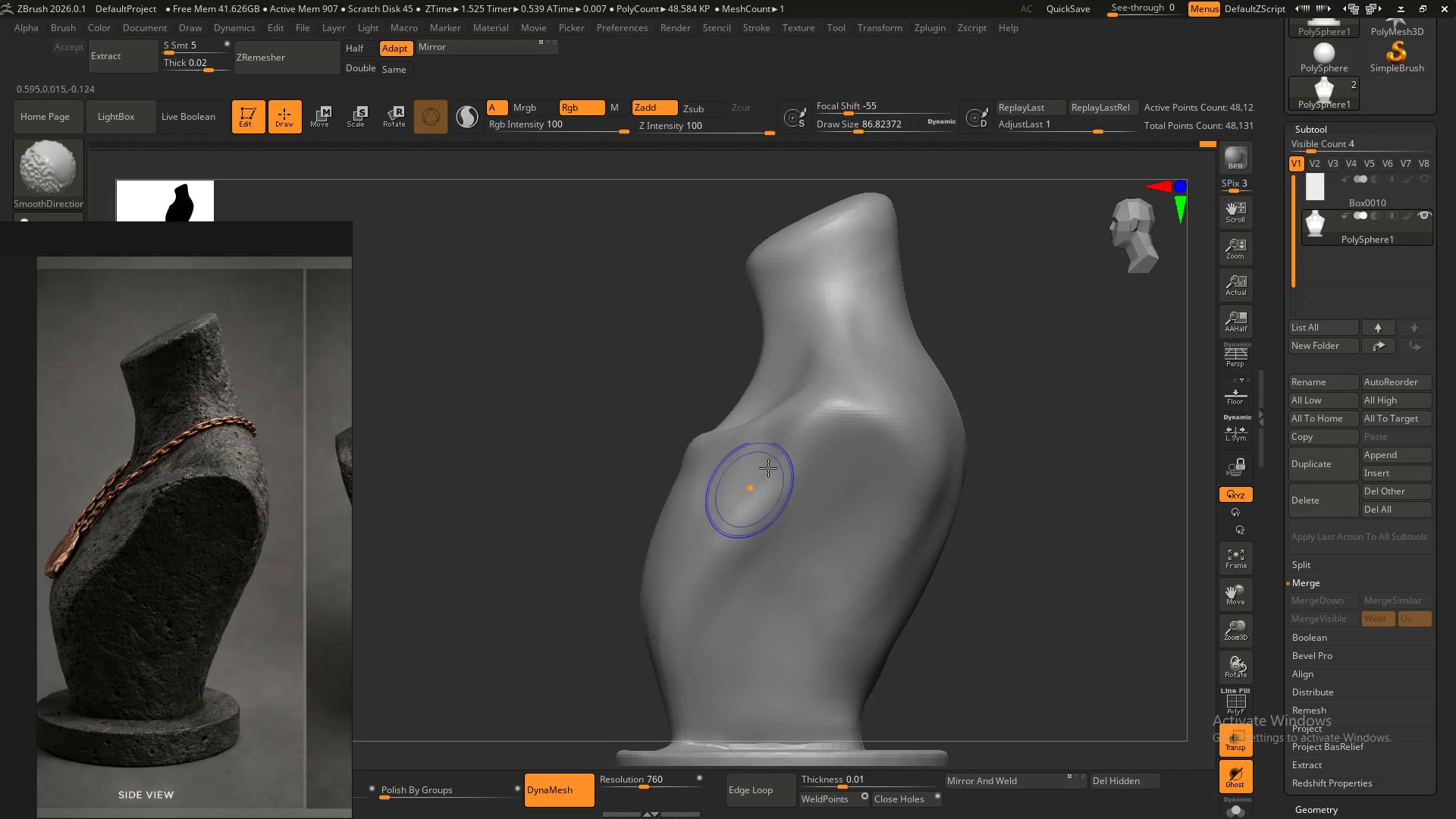 
left_click_drag(start_coordinate=[780, 453], to_coordinate=[696, 570])
 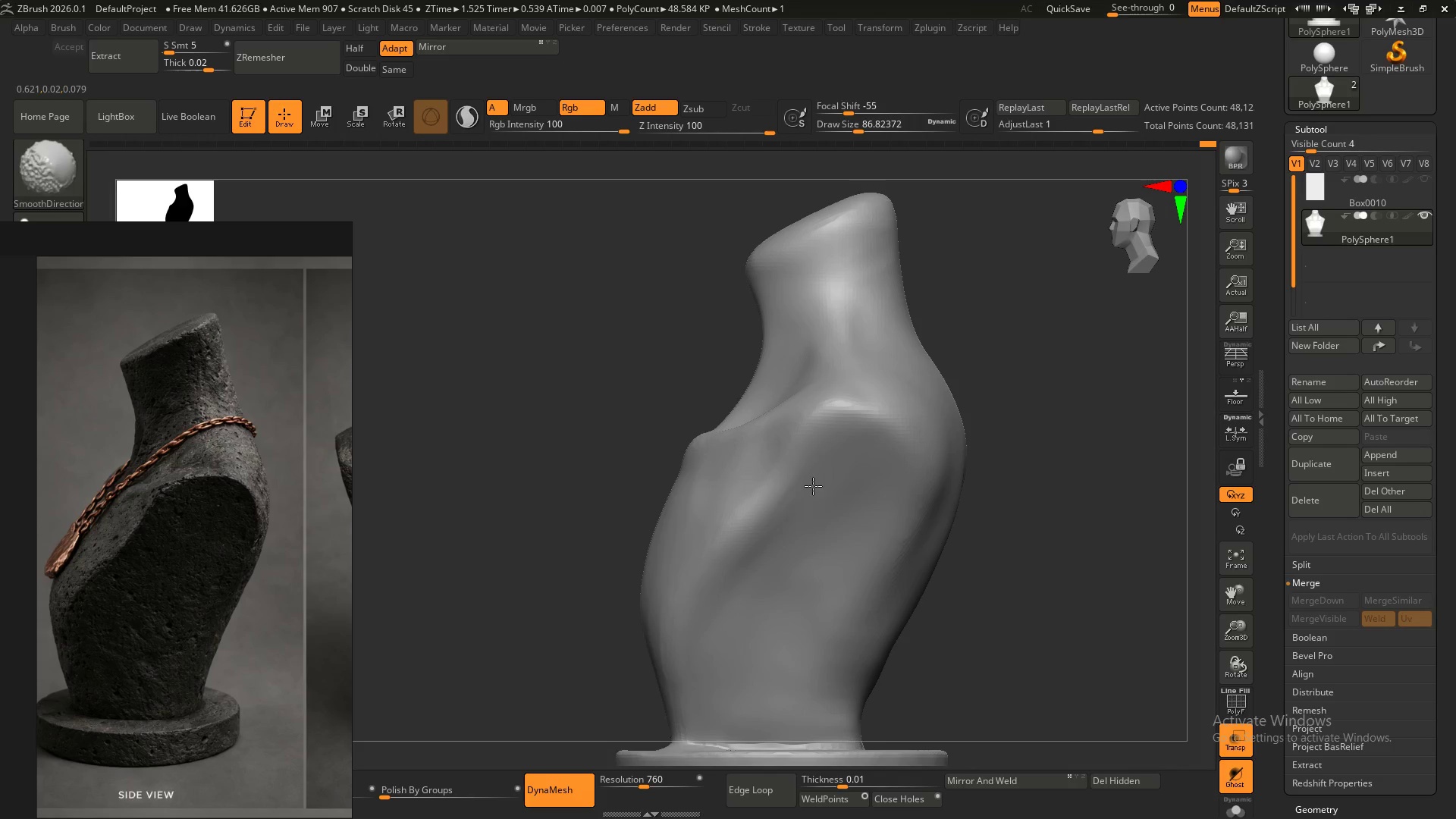 
left_click_drag(start_coordinate=[814, 489], to_coordinate=[682, 705])
 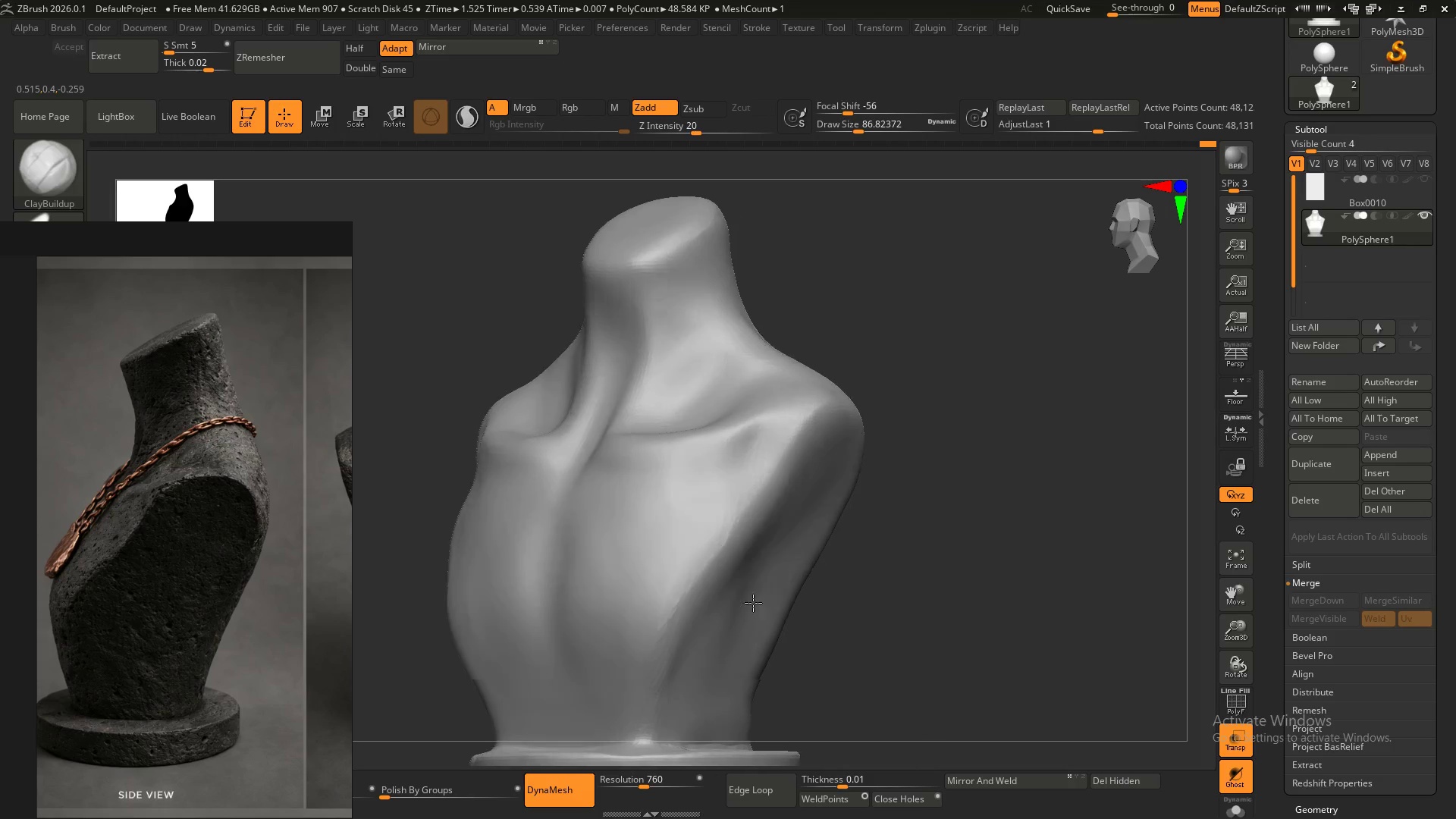 
hold_key(key=ShiftLeft, duration=1.48)
 